 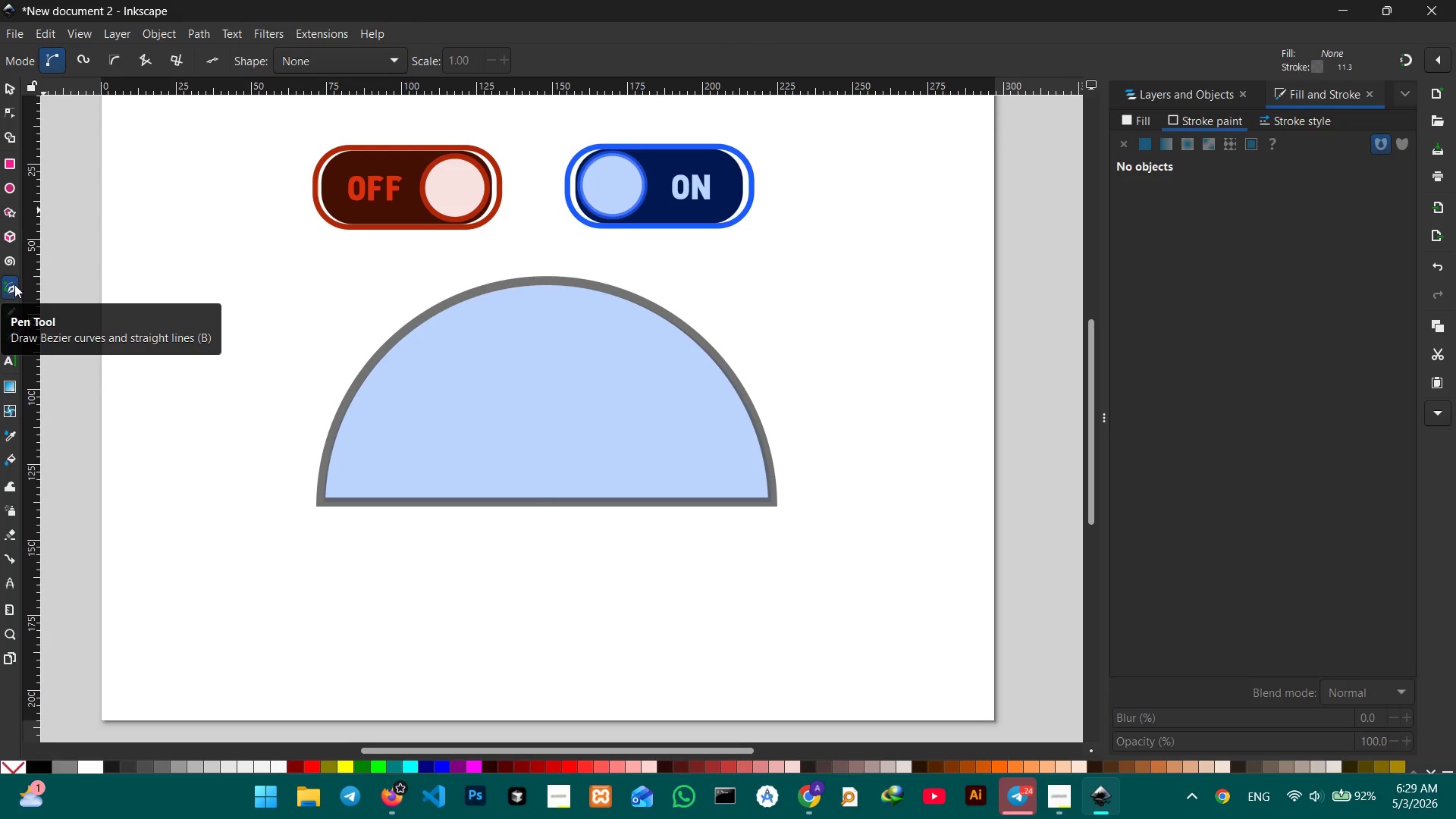 
left_click([355, 497])
 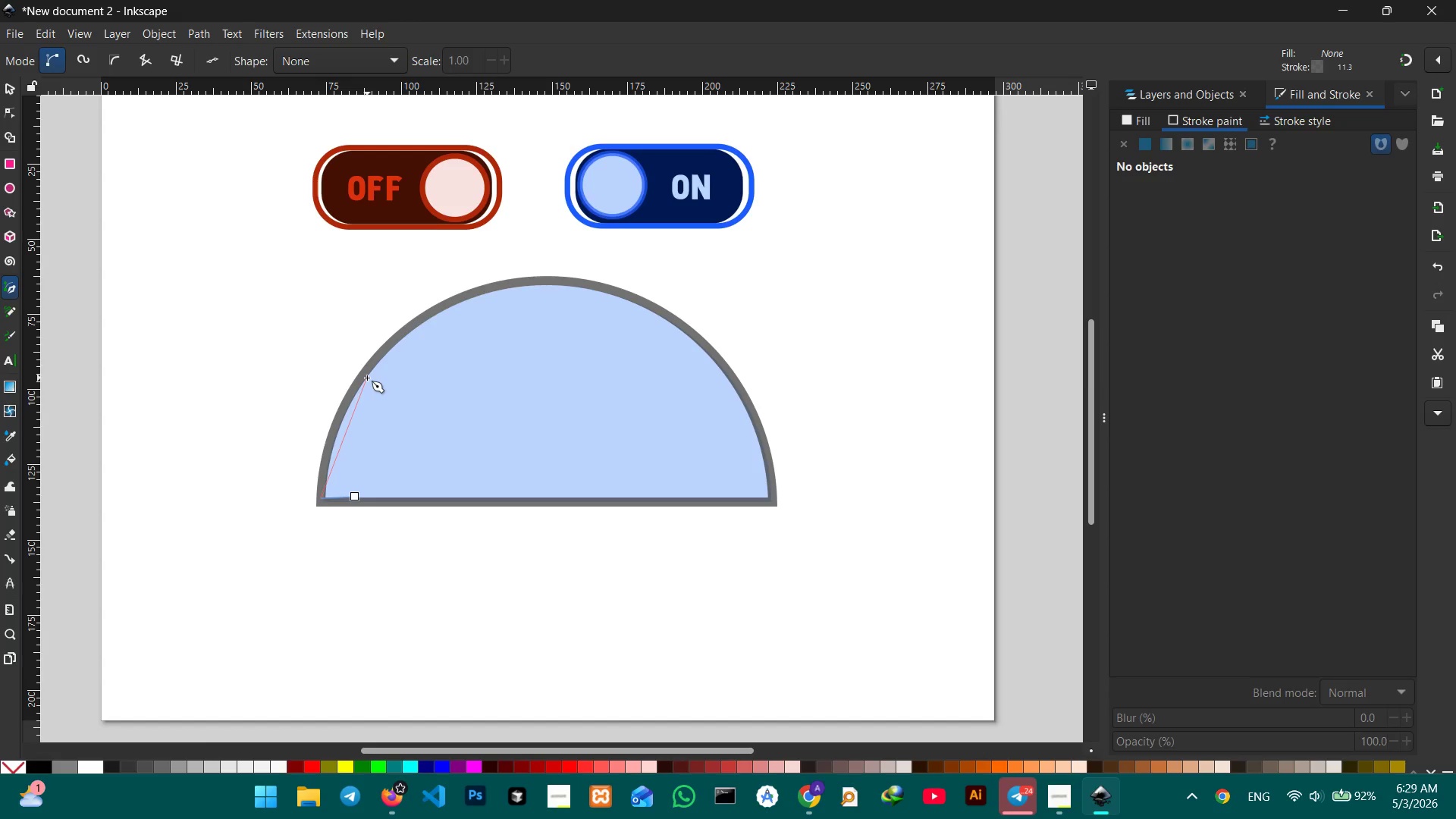 
wait(6.41)
 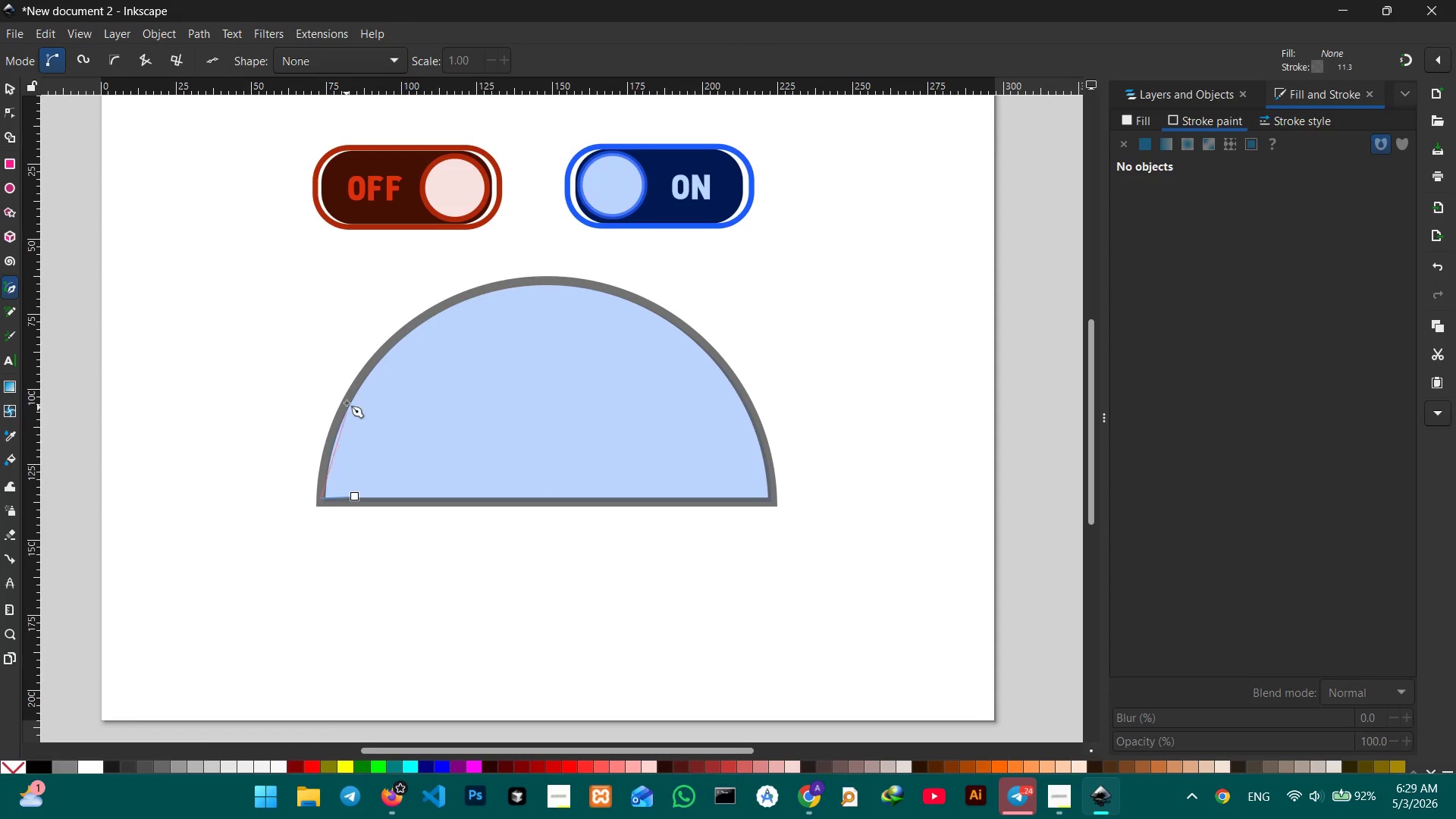 
left_click([363, 379])
 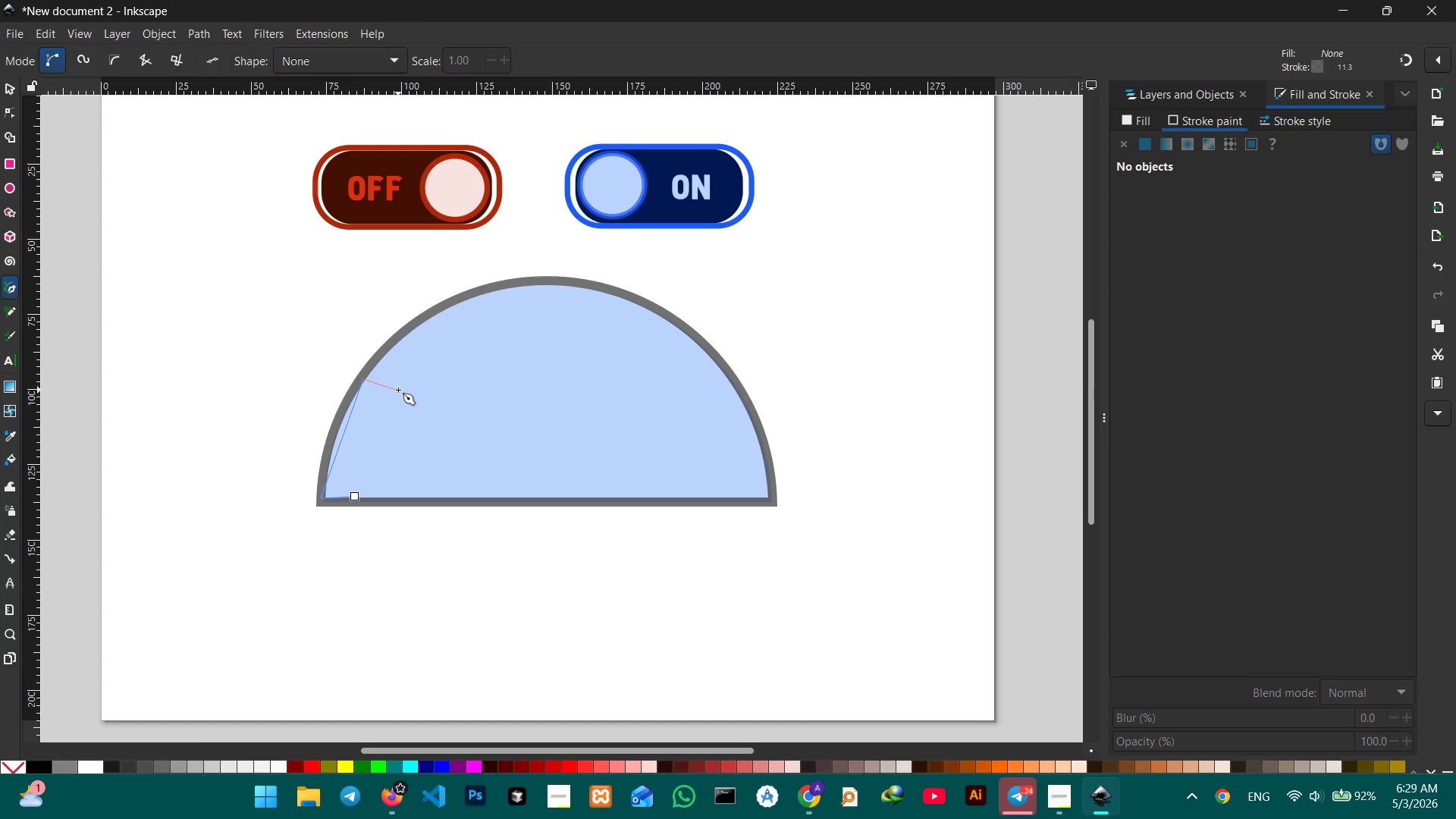 
left_click([397, 386])
 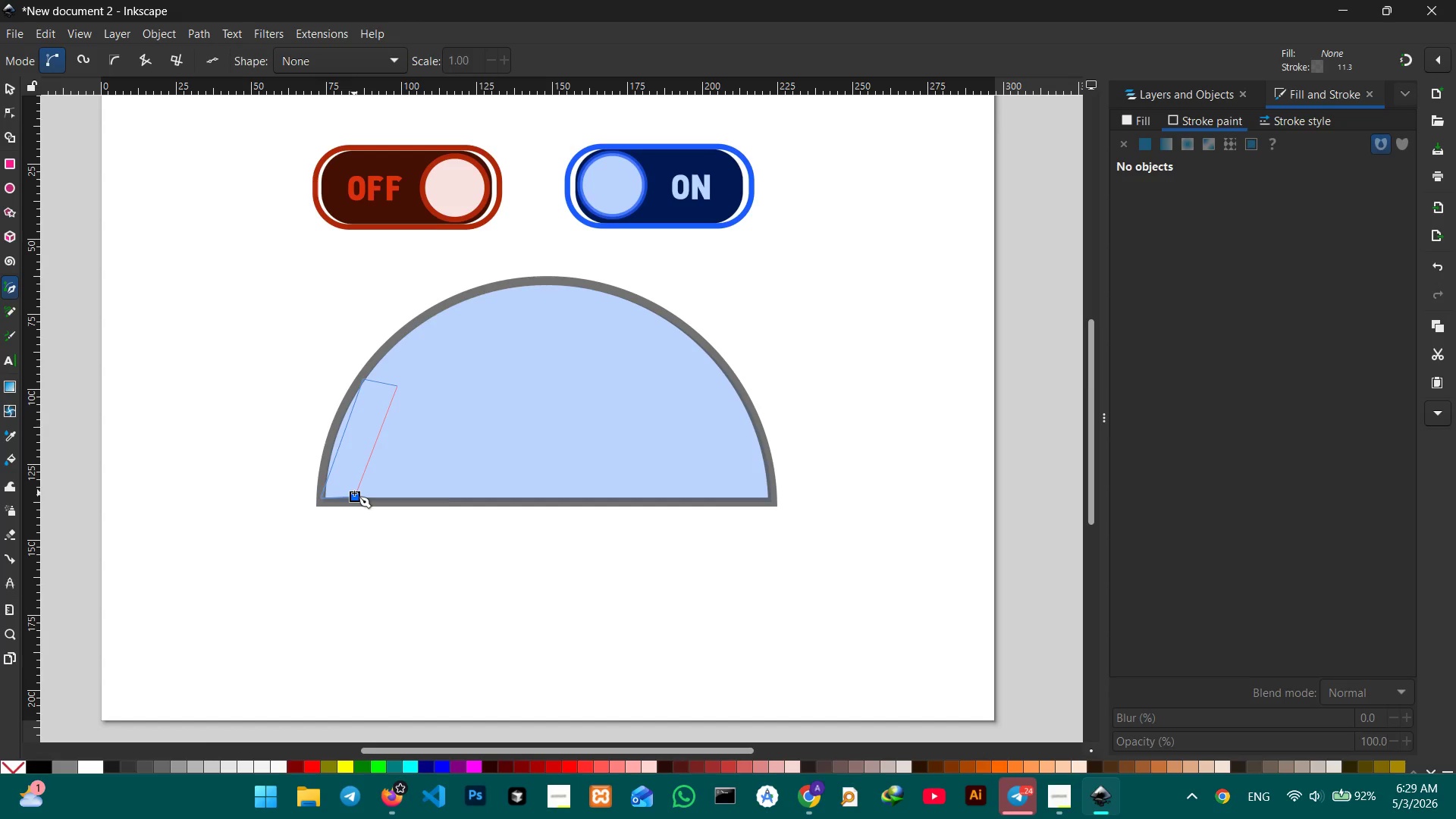 
left_click([354, 494])
 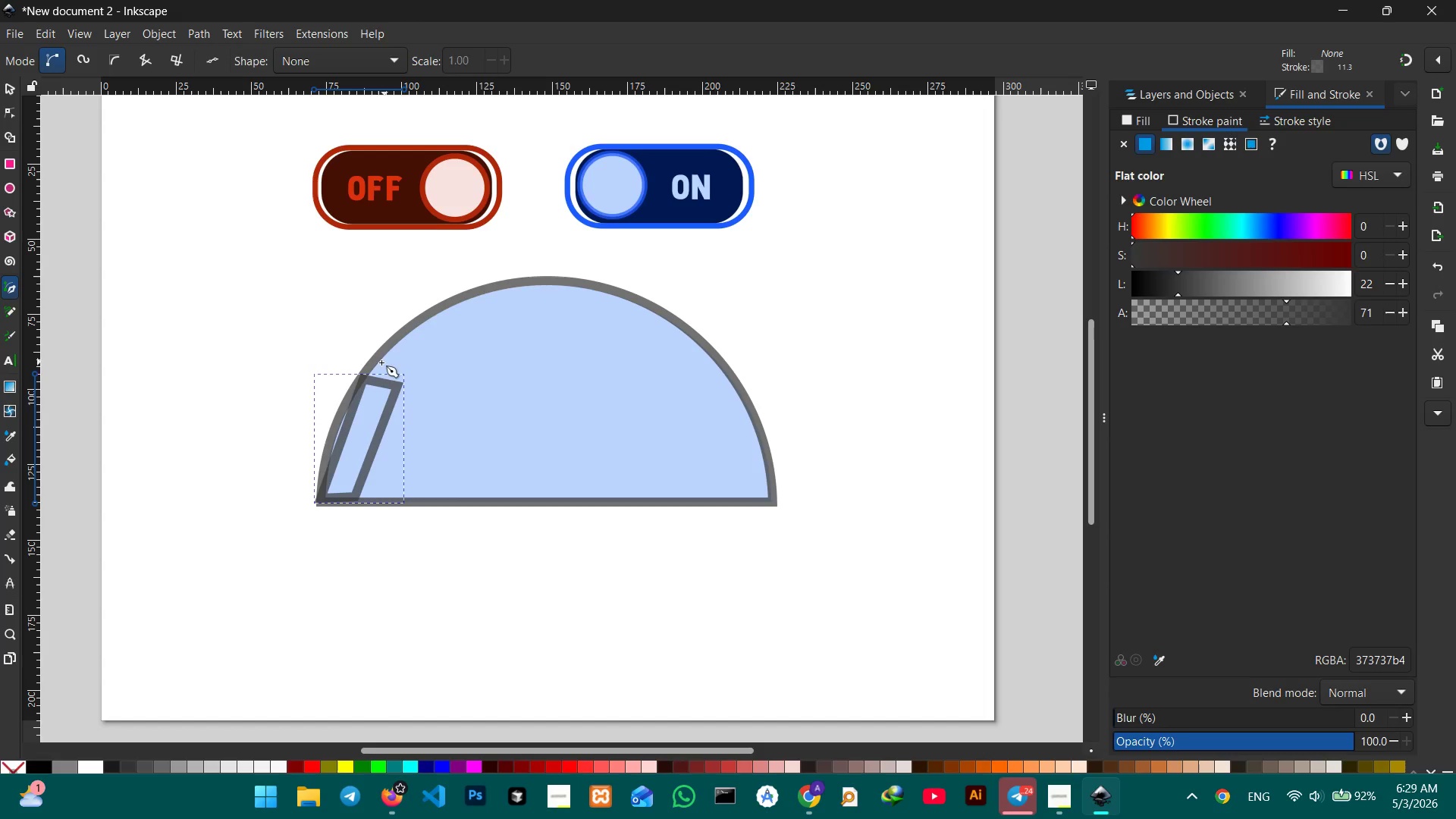 
left_click([367, 379])
 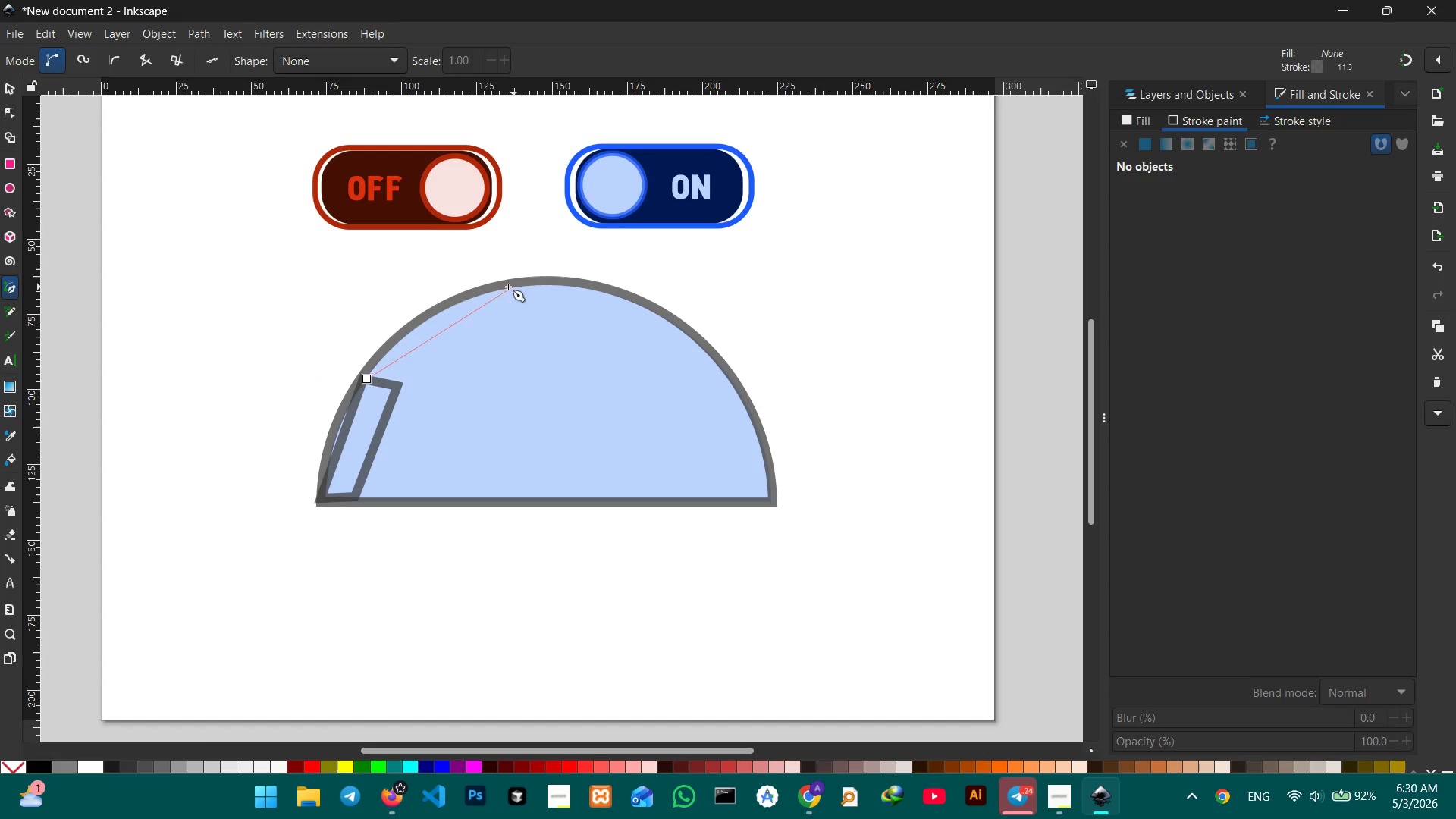 
left_click([431, 316])
 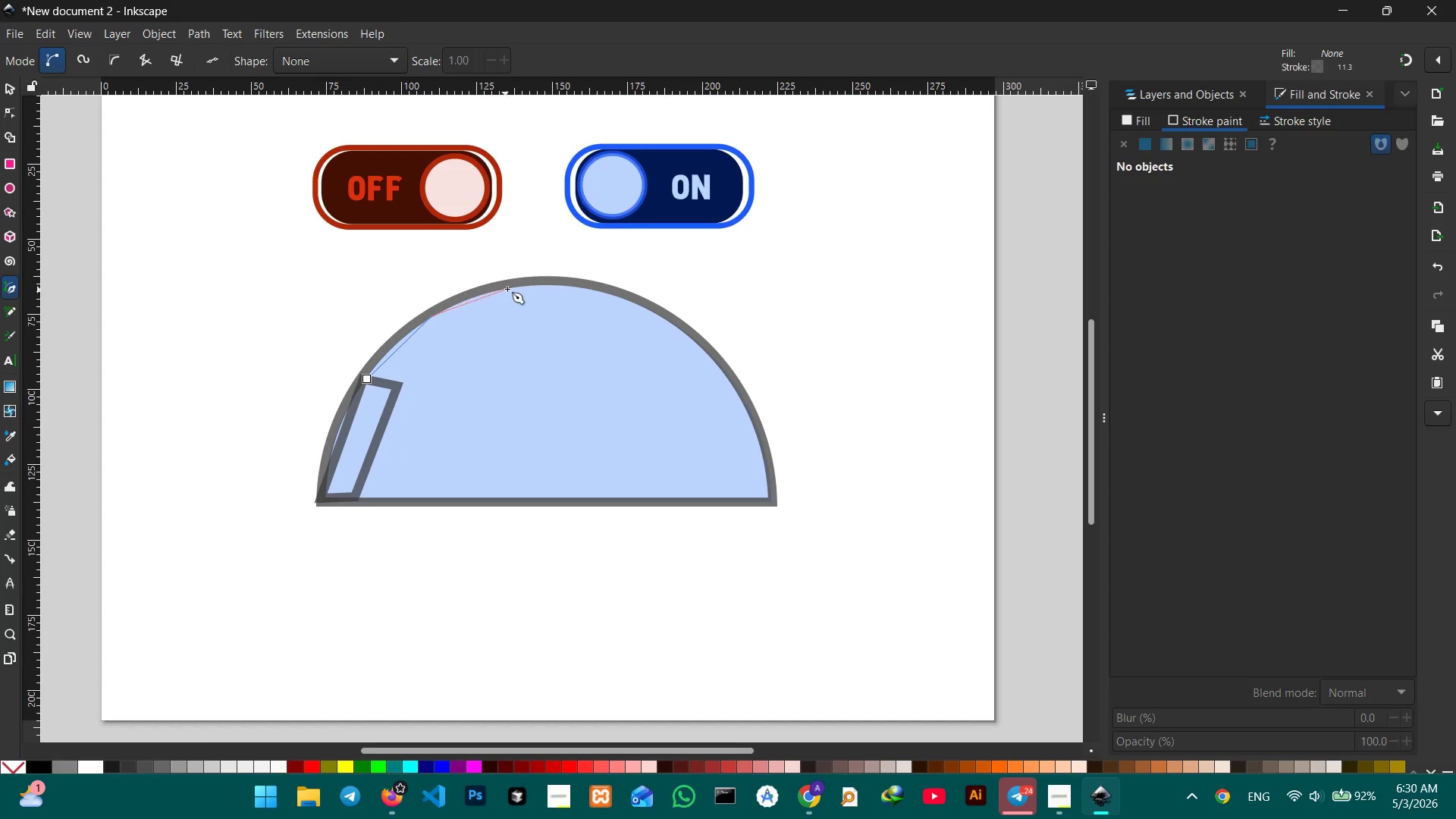 
left_click([526, 285])
 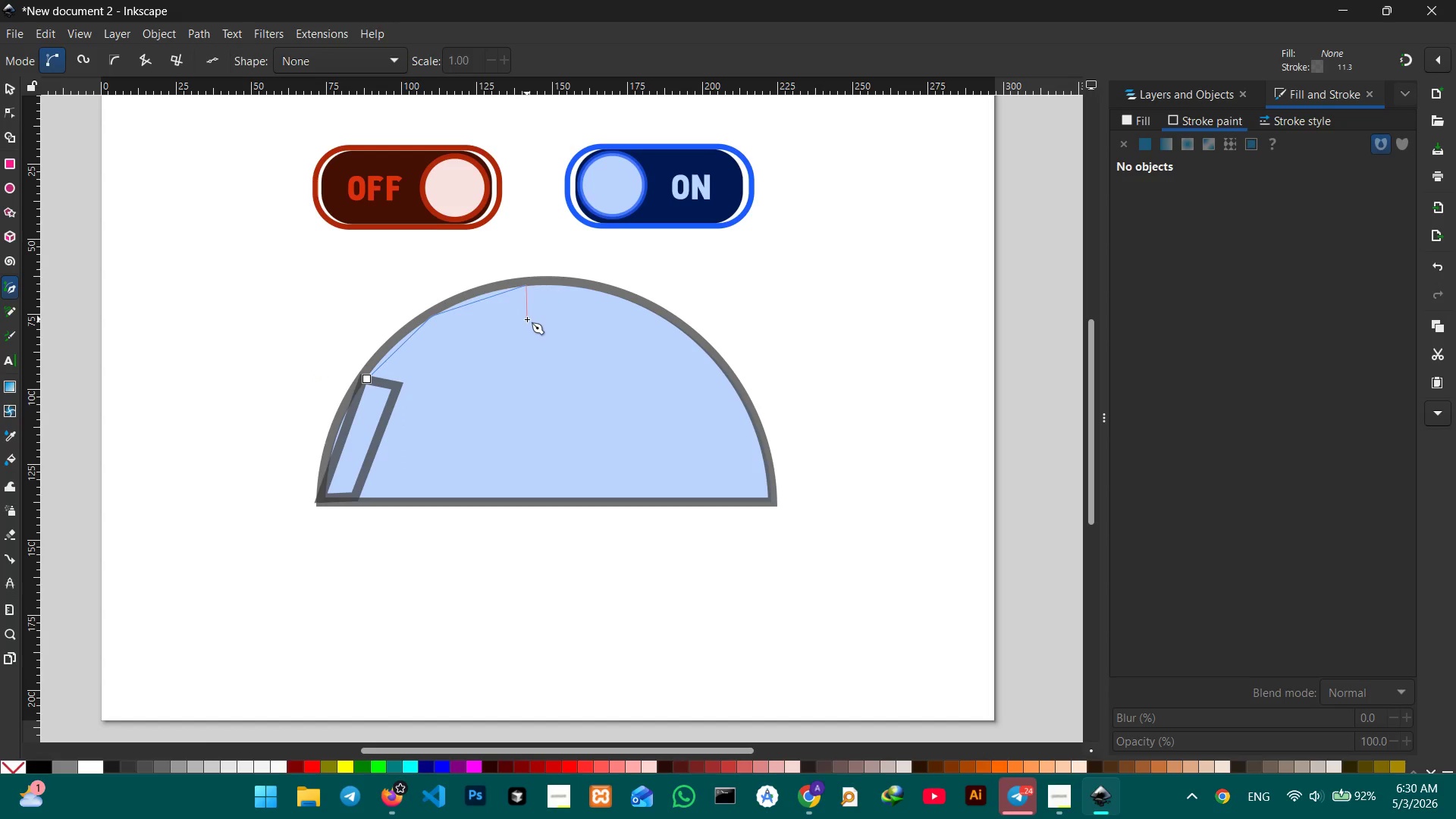 
left_click([527, 319])
 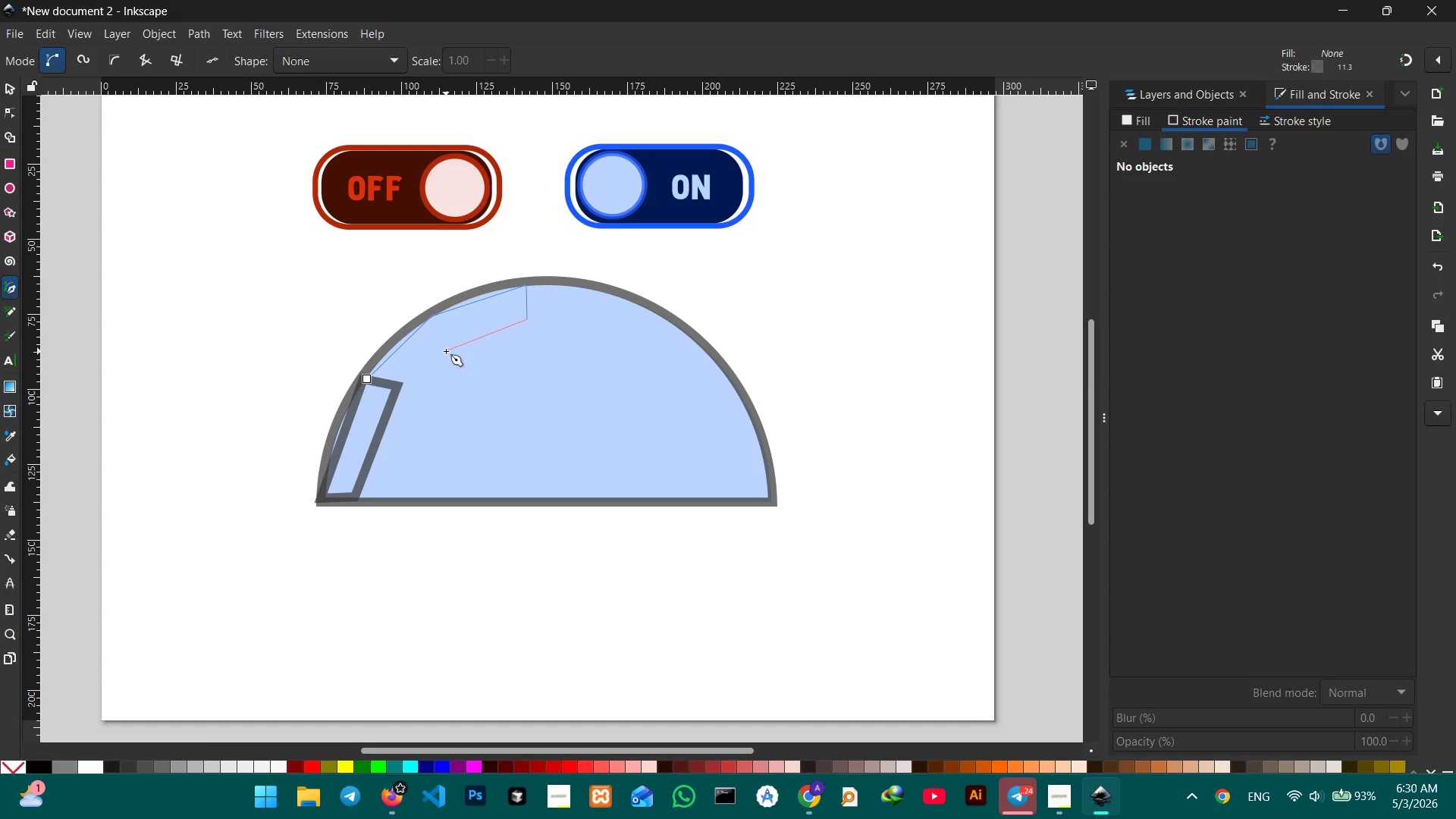 
left_click([394, 389])
 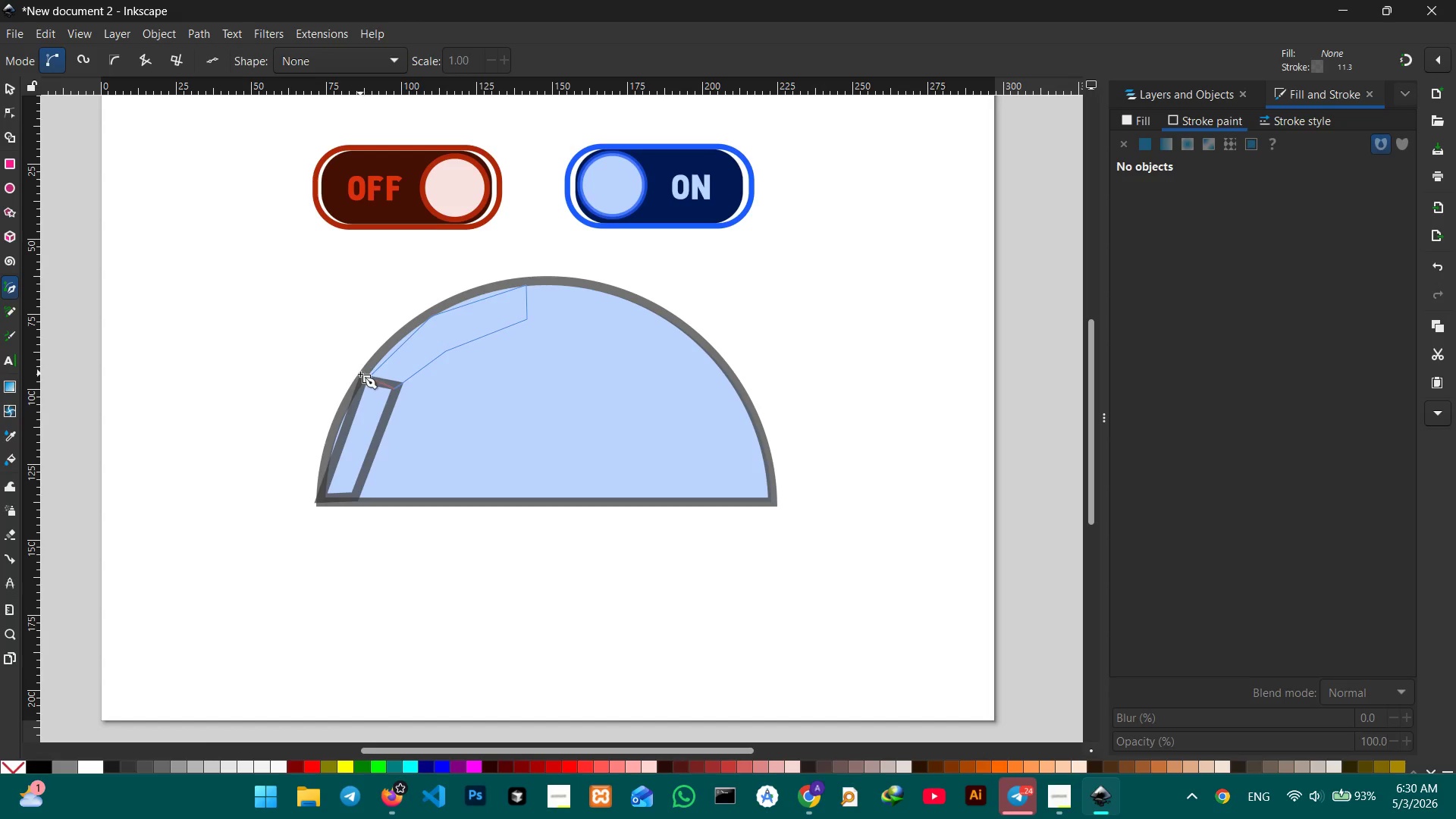 
double_click([359, 374])
 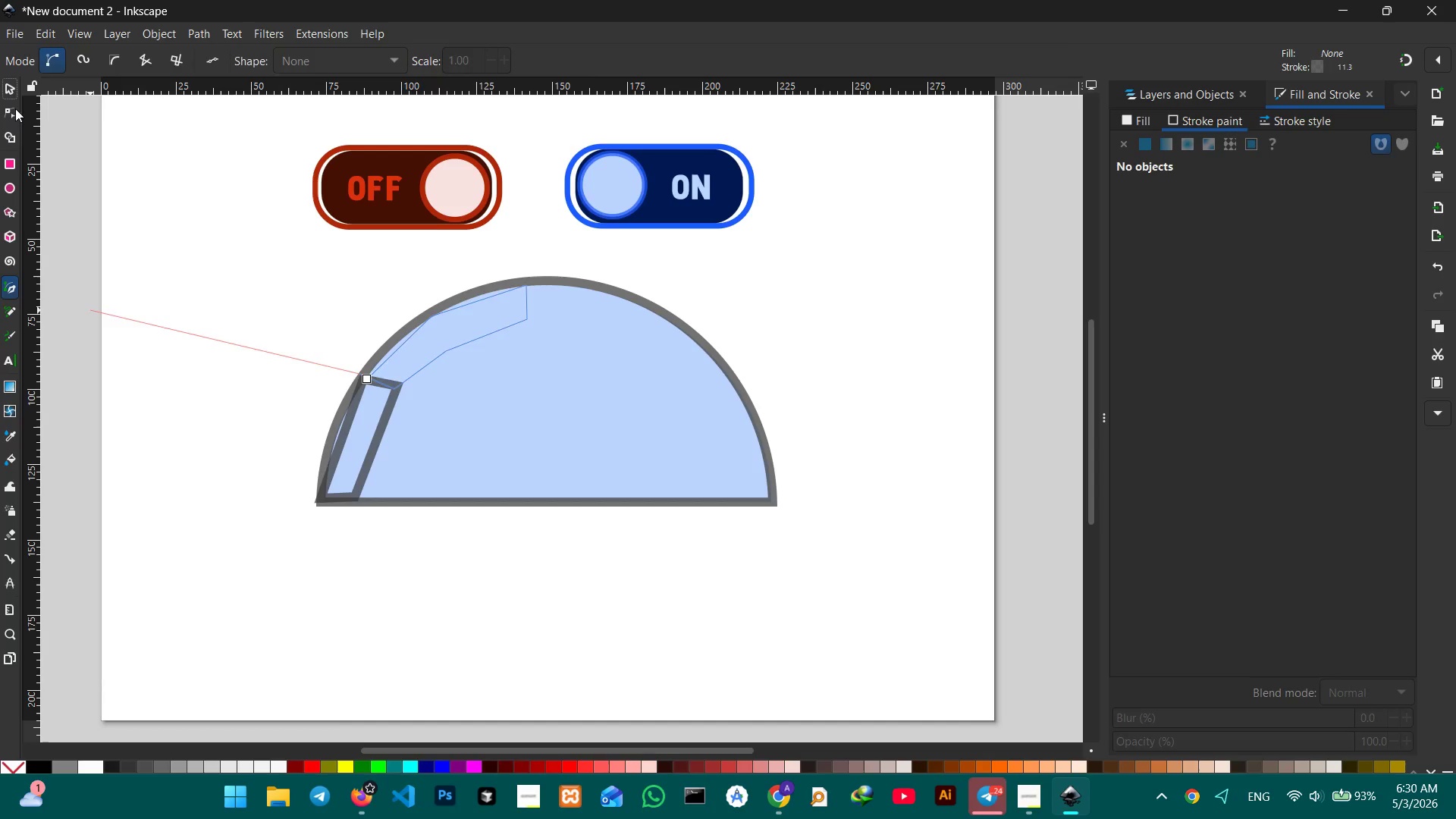 
key(Backspace)
 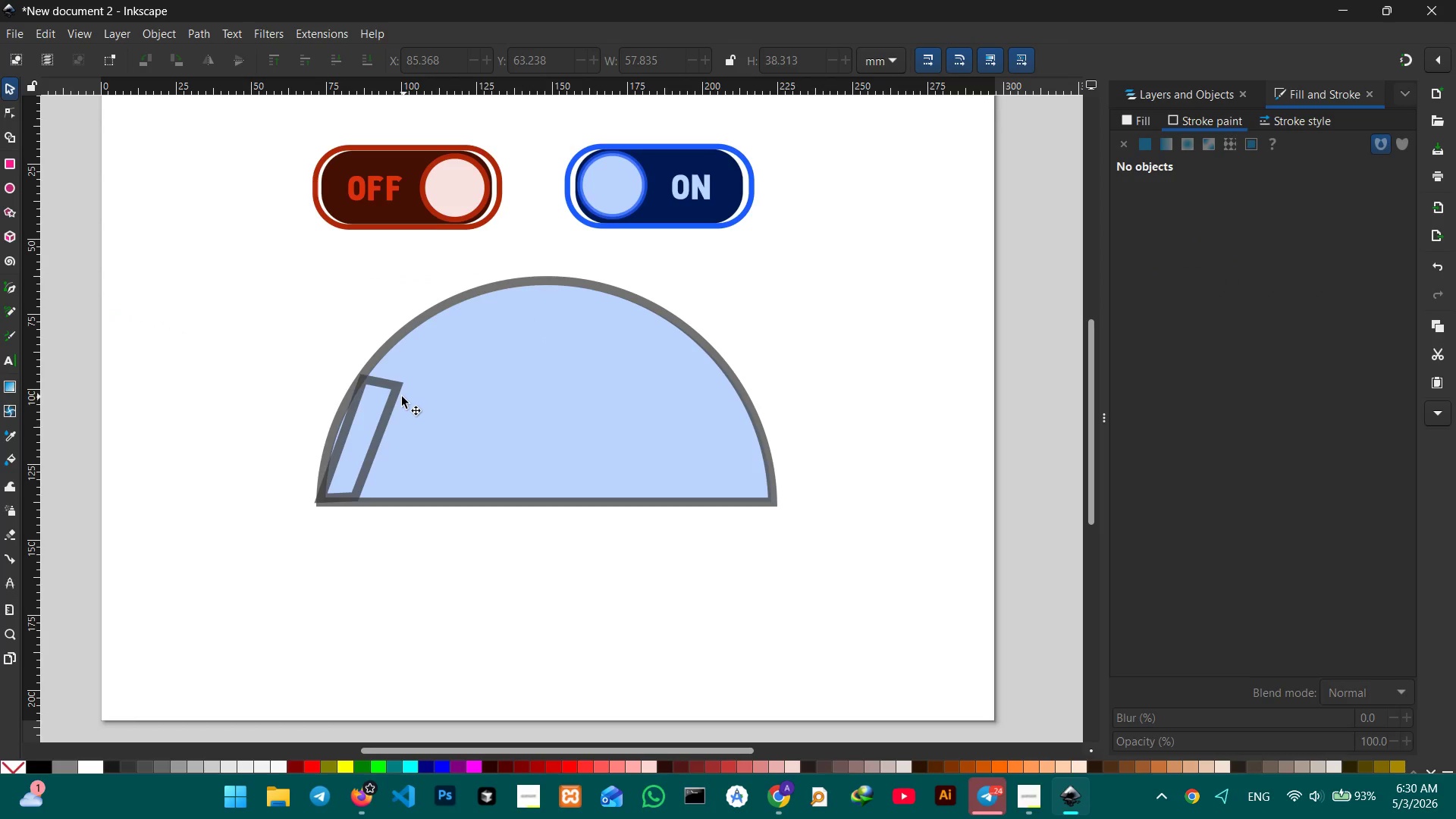 
left_click([397, 397])
 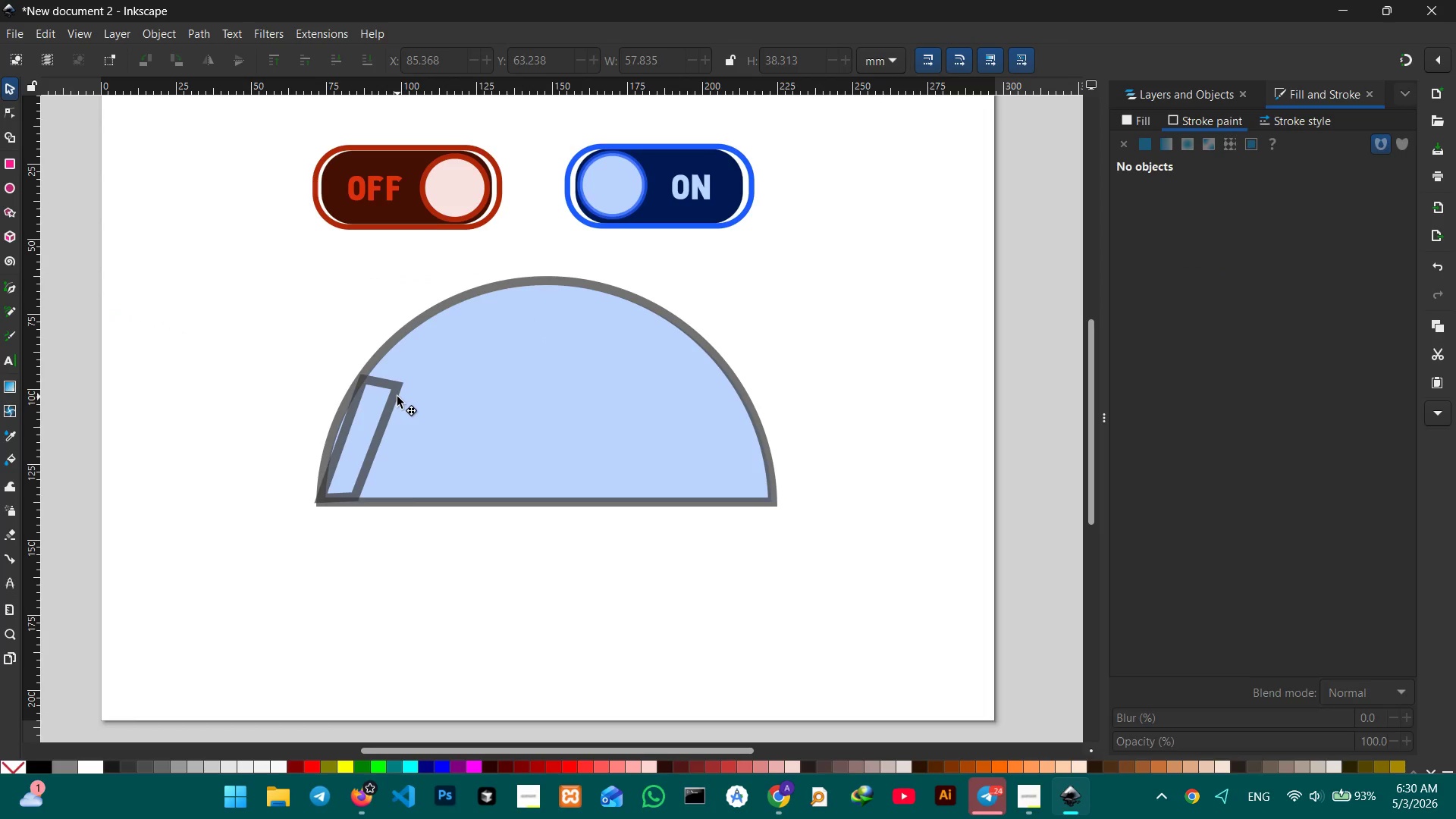 
key(Backspace)
 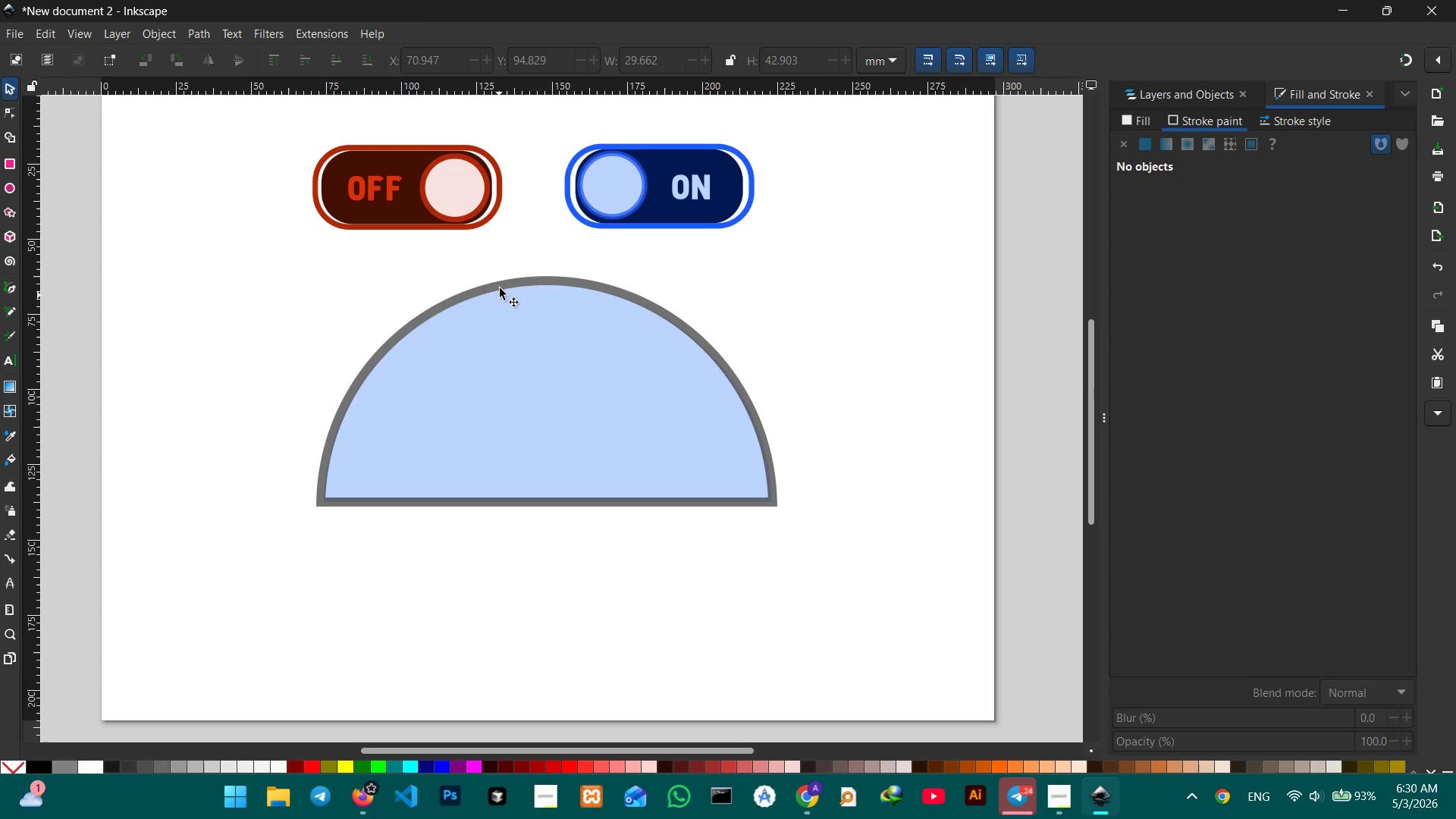 
left_click([500, 285])
 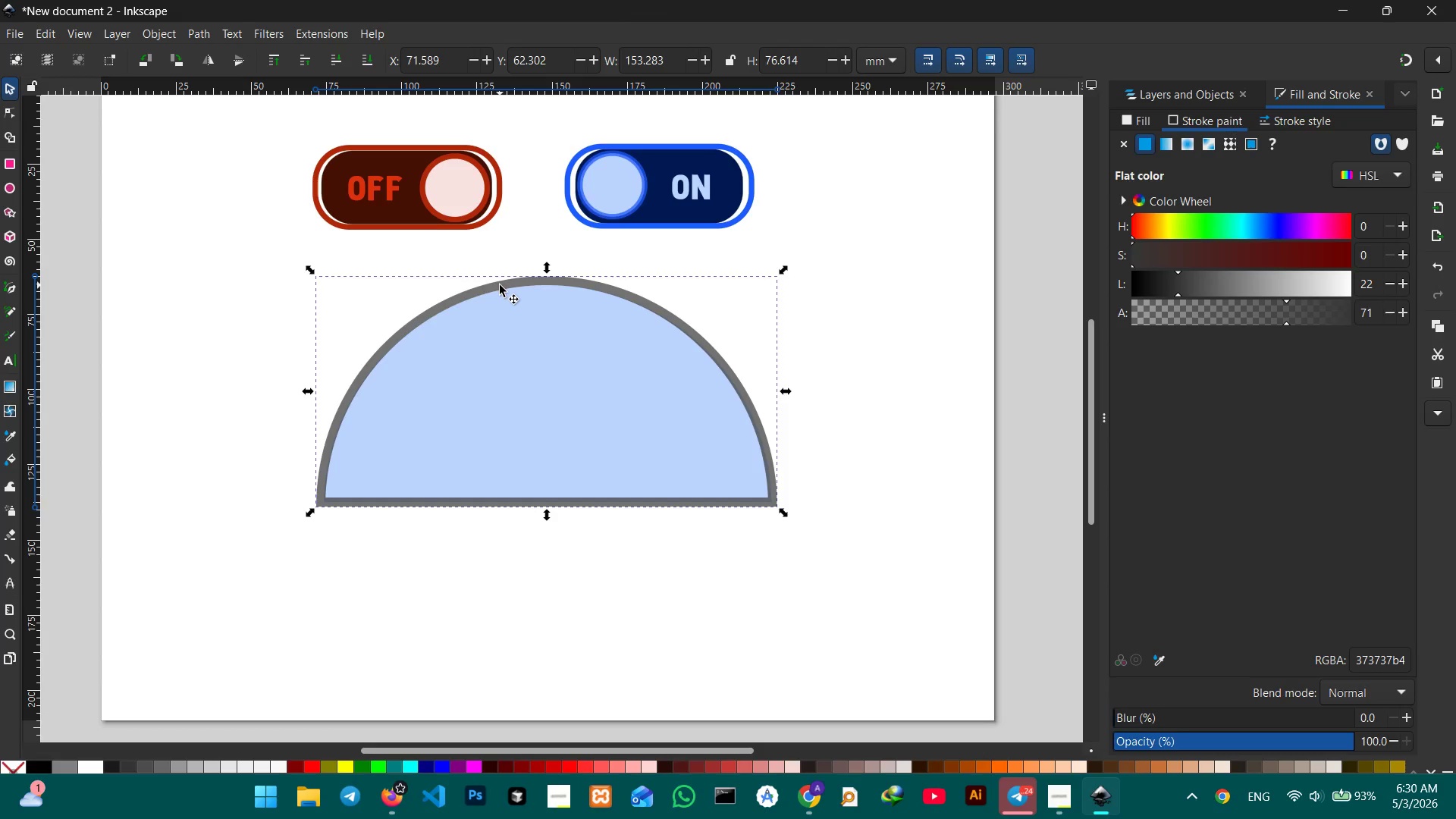 
key(Control+C)
 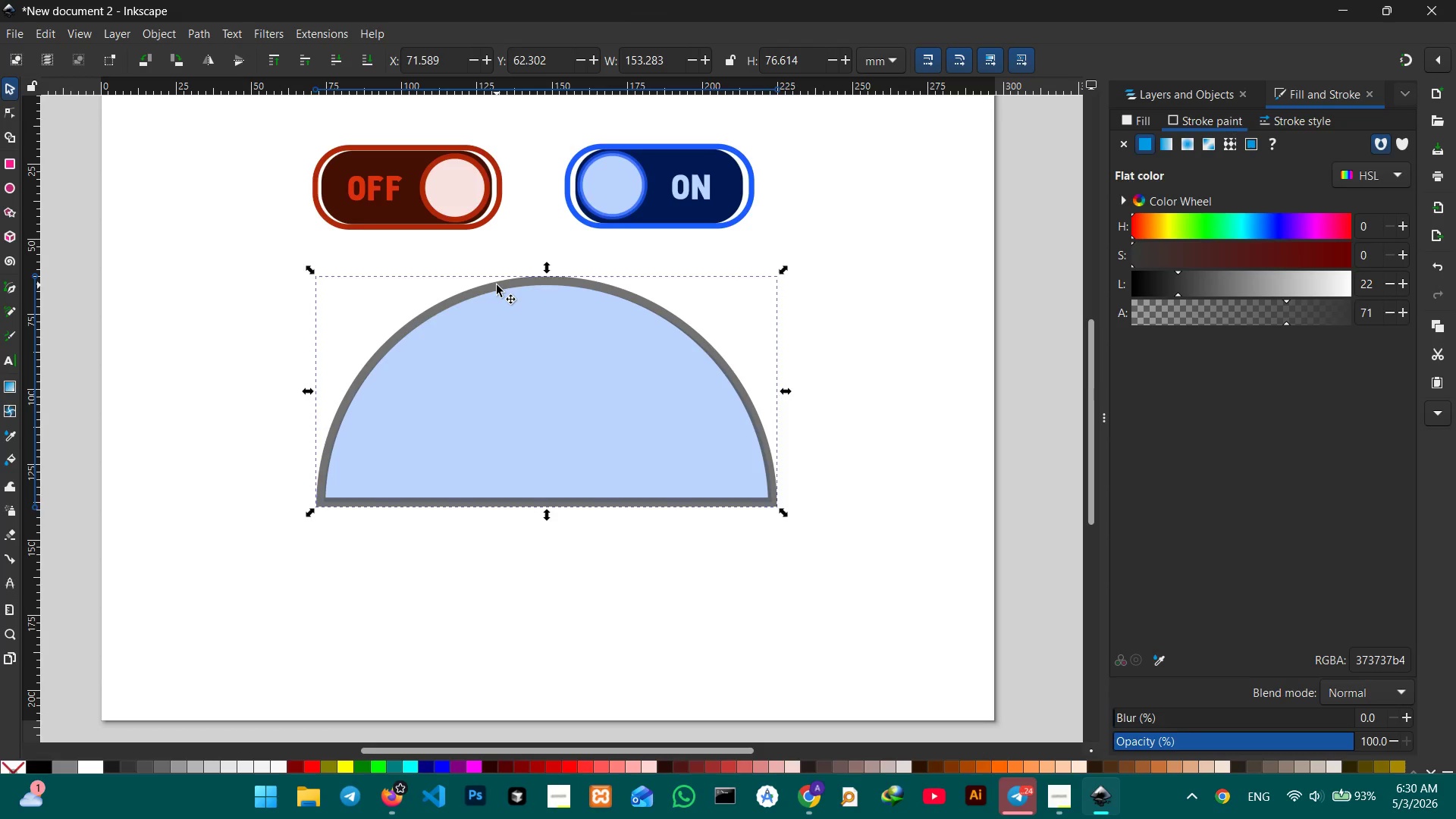 
key(Control+V)
 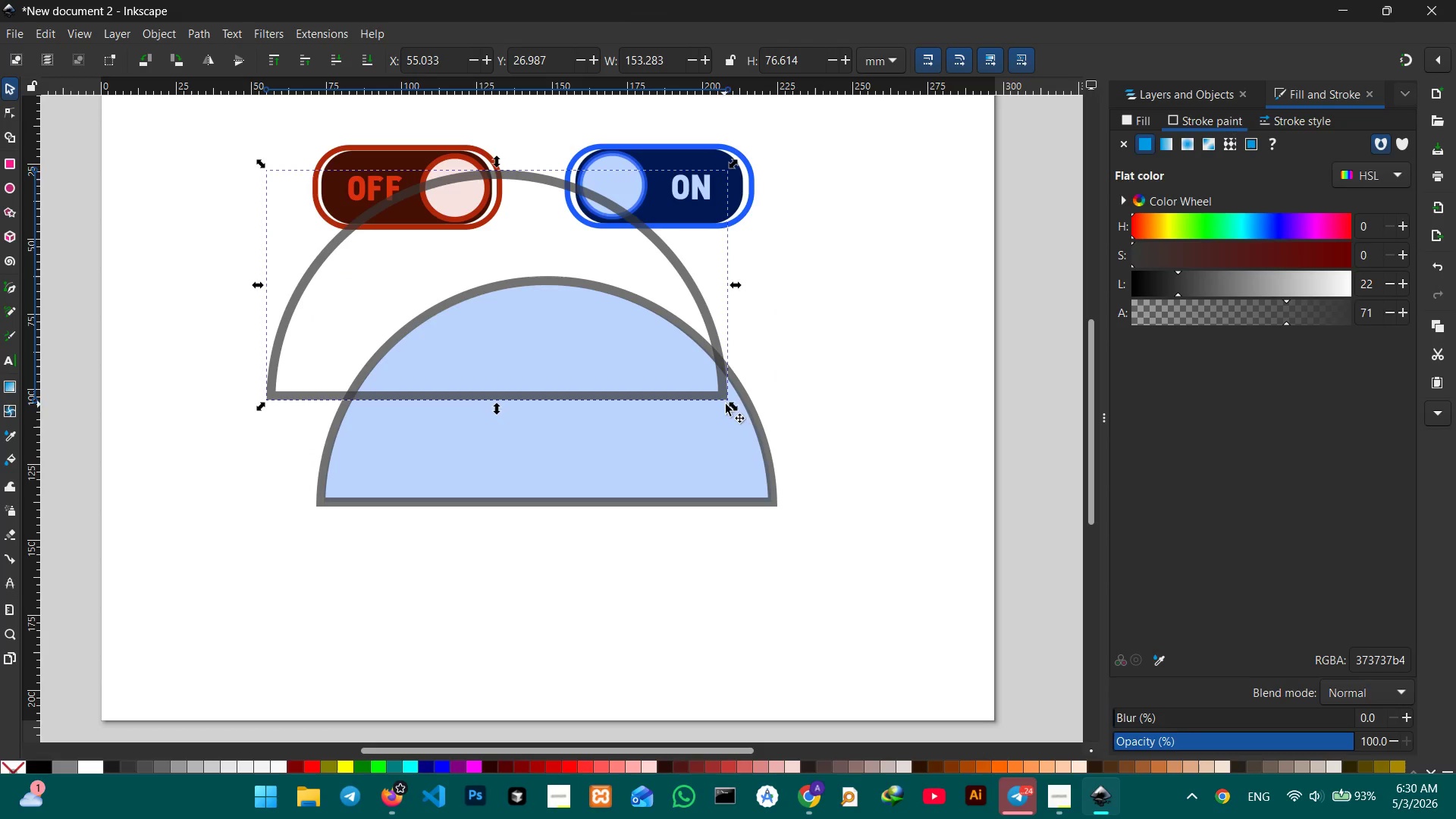 
left_click_drag(start_coordinate=[732, 405], to_coordinate=[620, 350])
 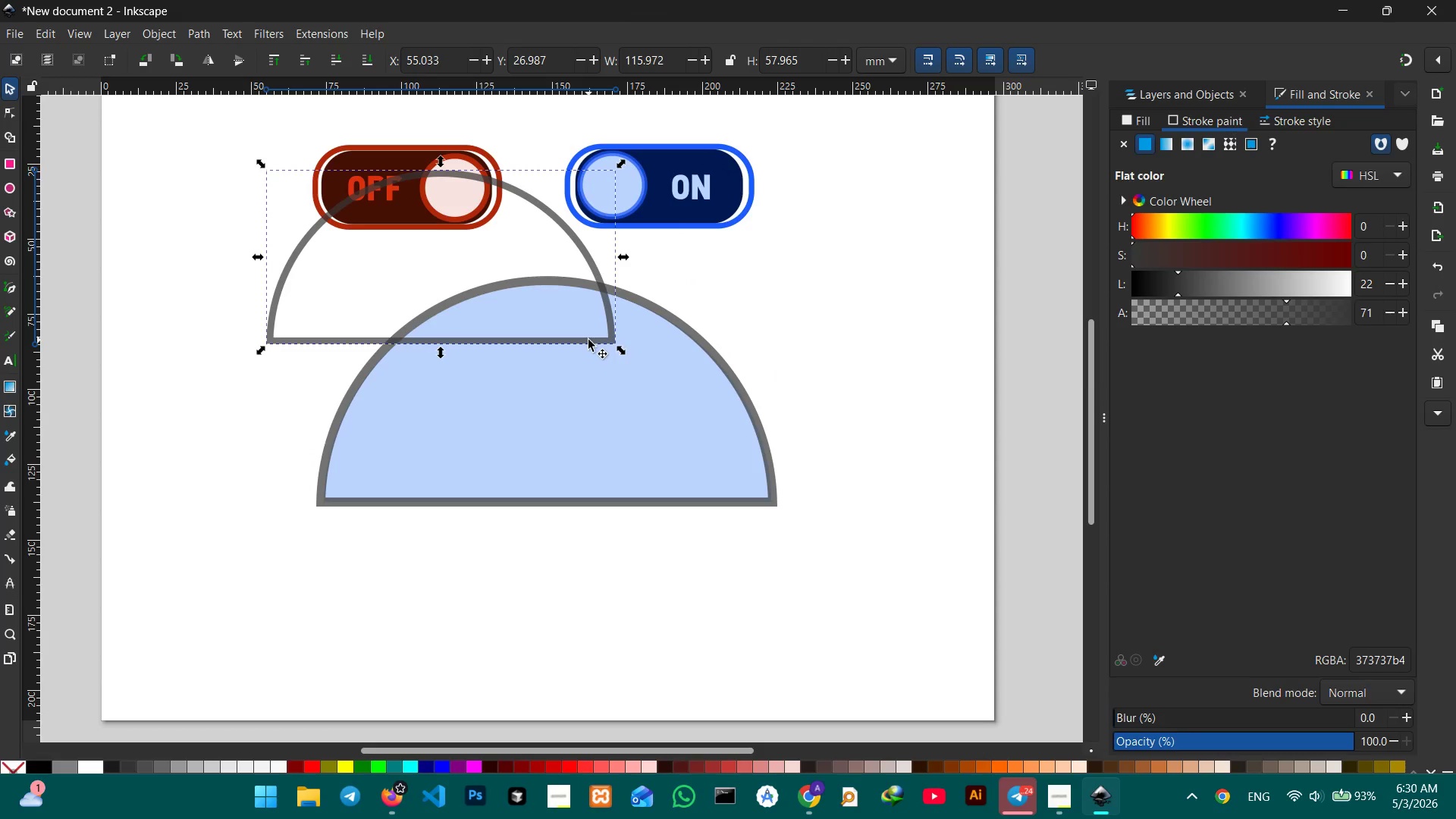 
hold_key(key=ControlLeft, duration=1.16)
 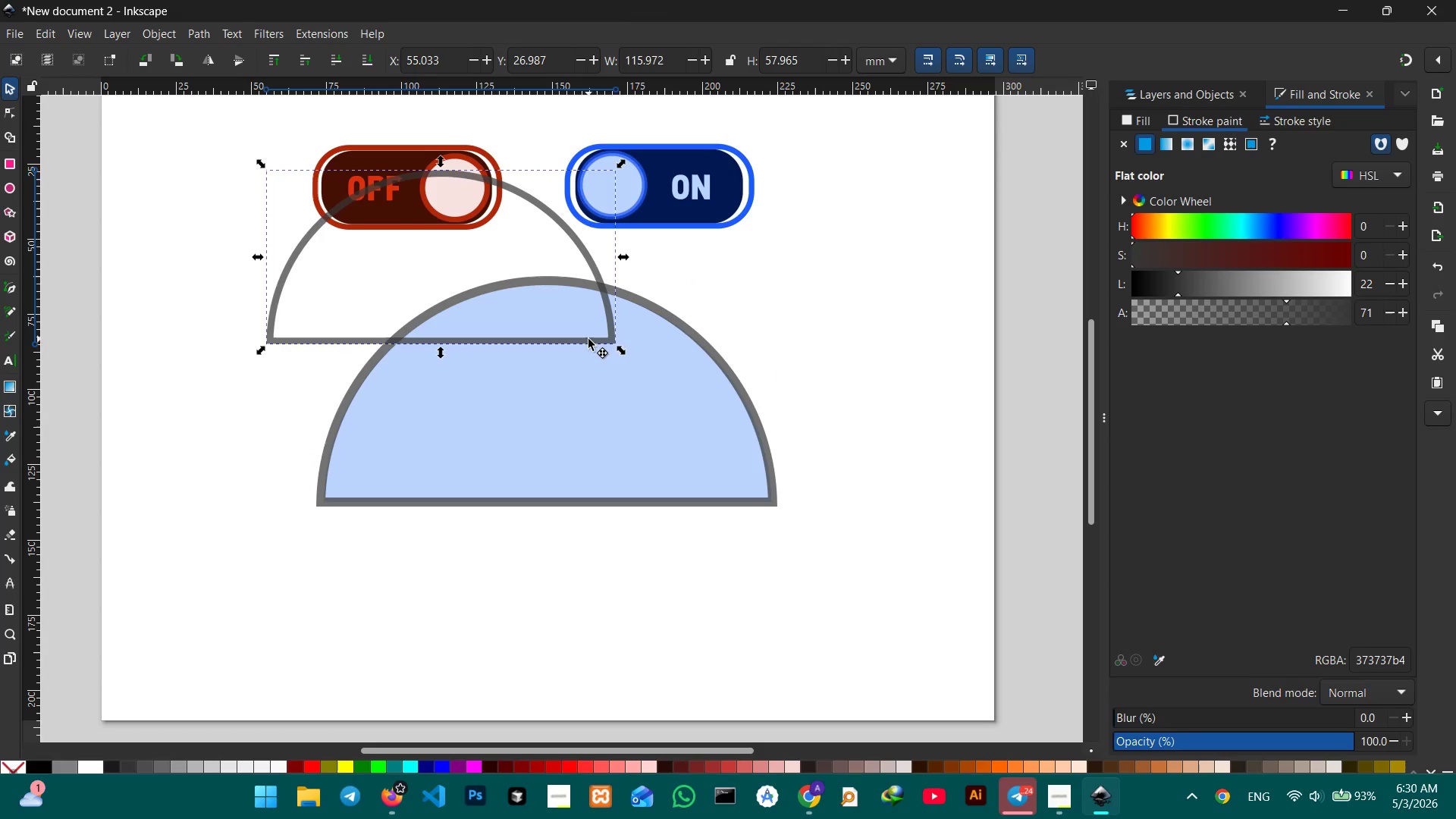 
left_click_drag(start_coordinate=[588, 340], to_coordinate=[692, 501])
 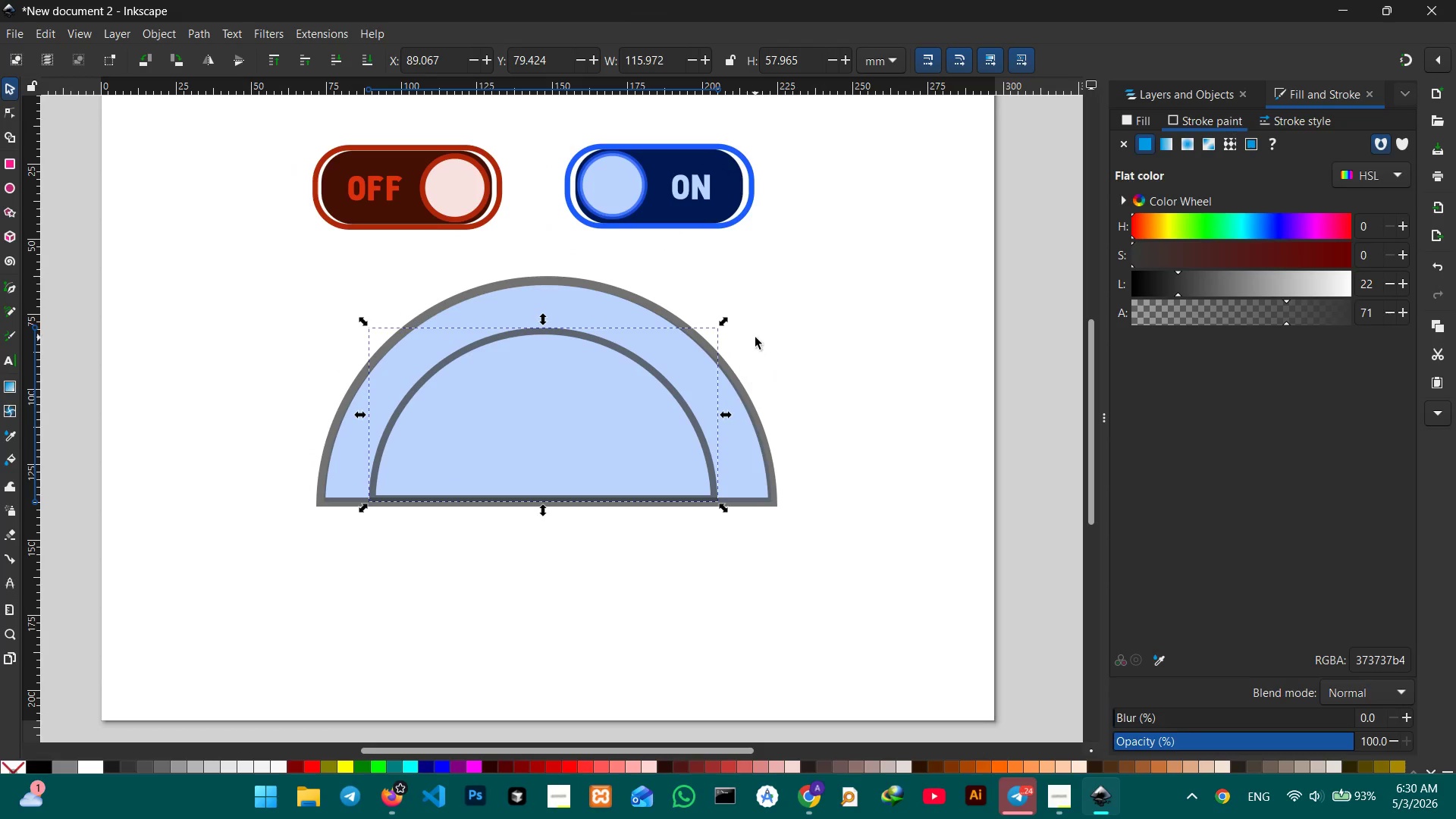 
hold_key(key=ControlLeft, duration=2.45)
left_click_drag(start_coordinate=[726, 323], to_coordinate=[746, 317])
 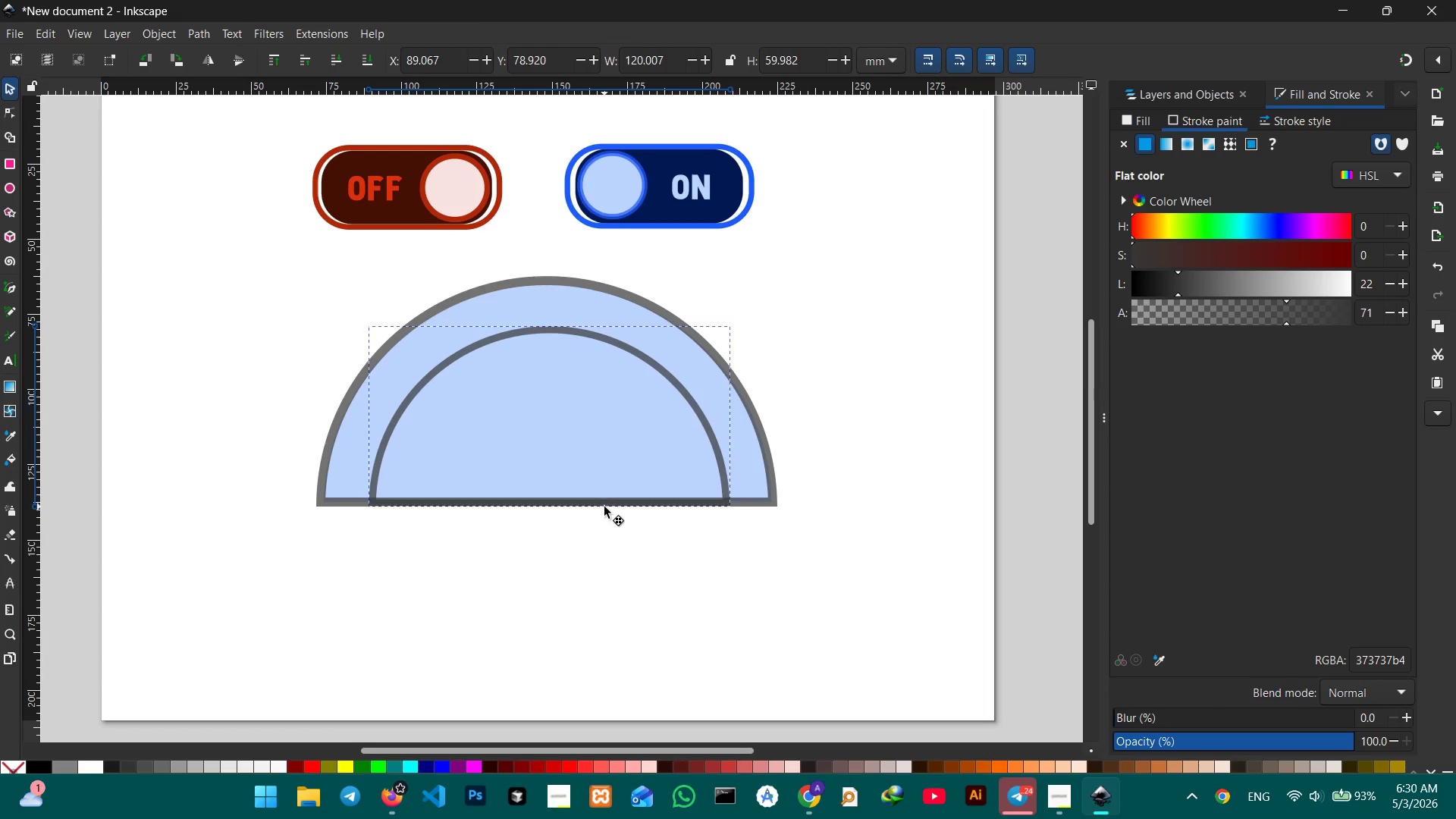 
wait(5.03)
 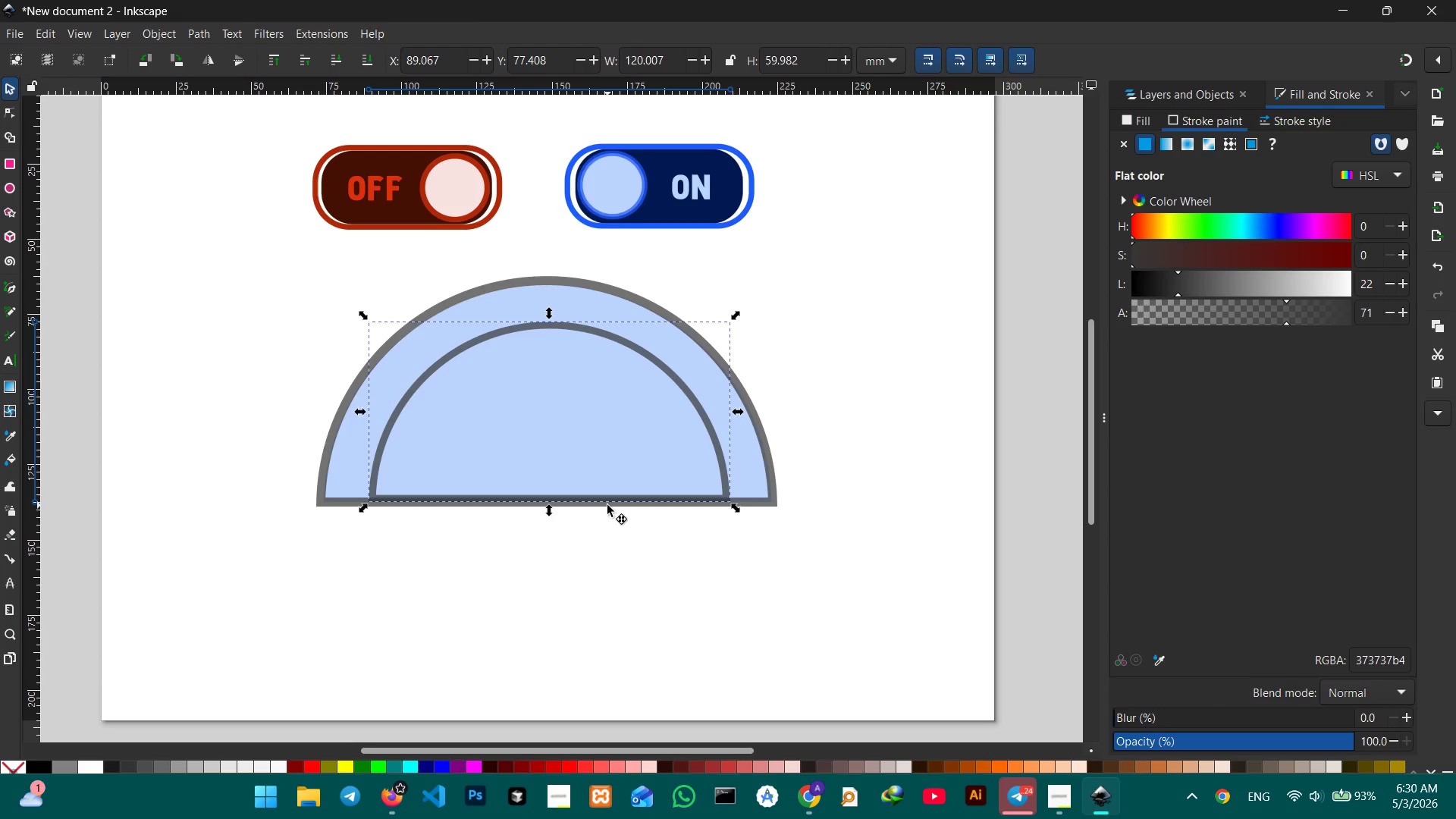 
hold_key(key=ControlLeft, duration=3.08)
left_click_drag(start_coordinate=[551, 315], to_coordinate=[551, 302])
 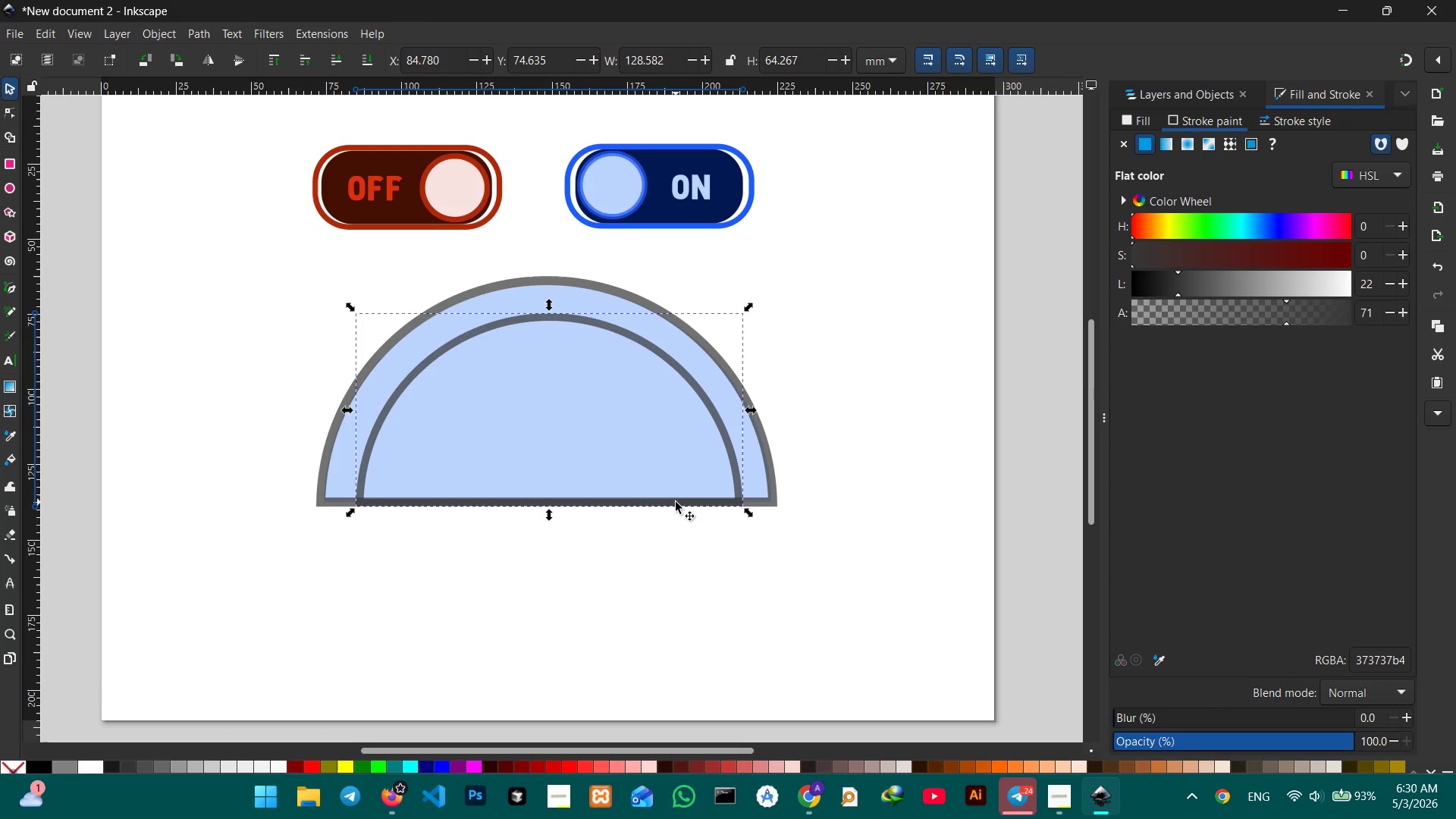 
left_click([240, 322])
 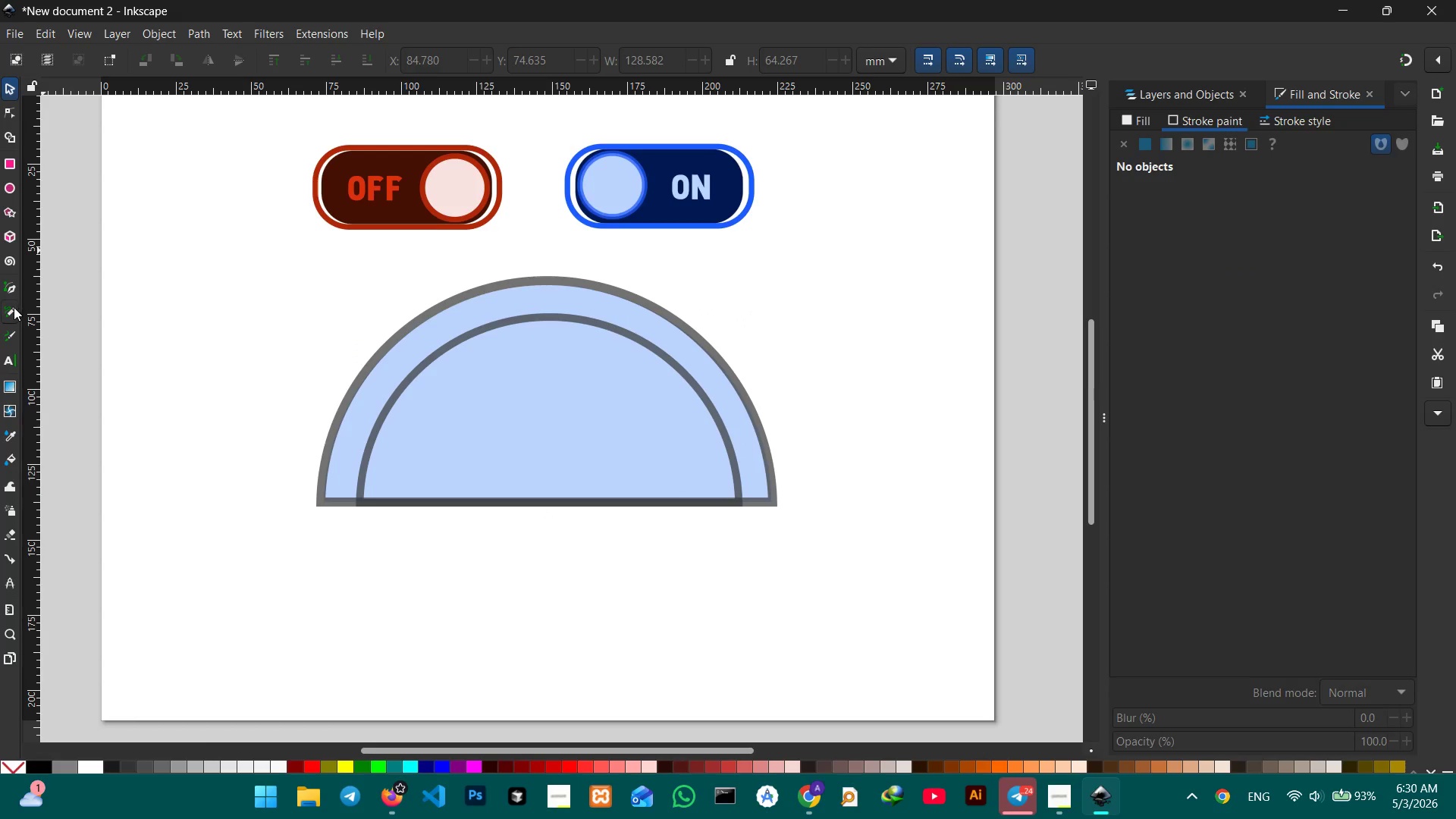 
left_click([11, 284])
 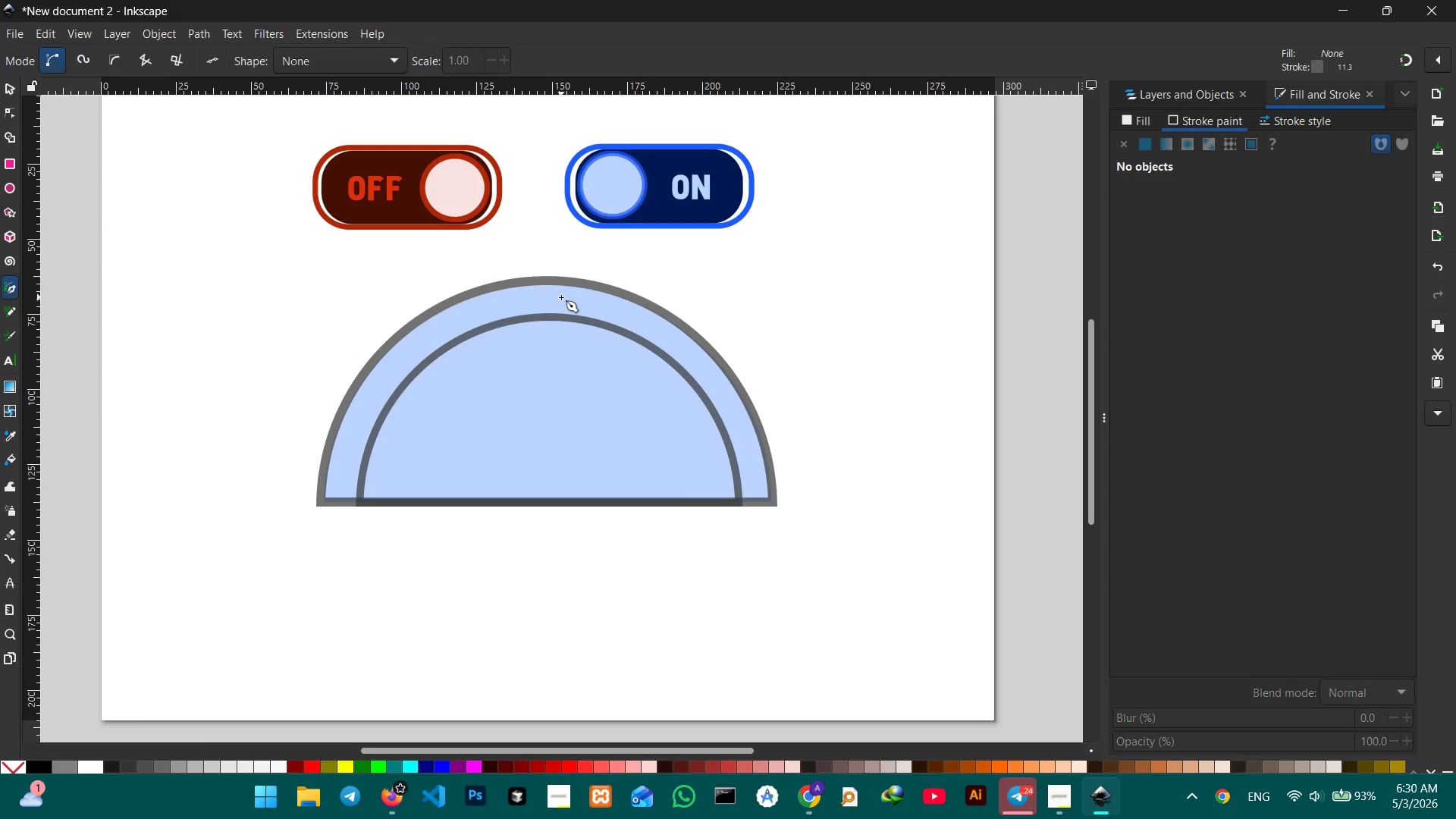 
wait(5.11)
 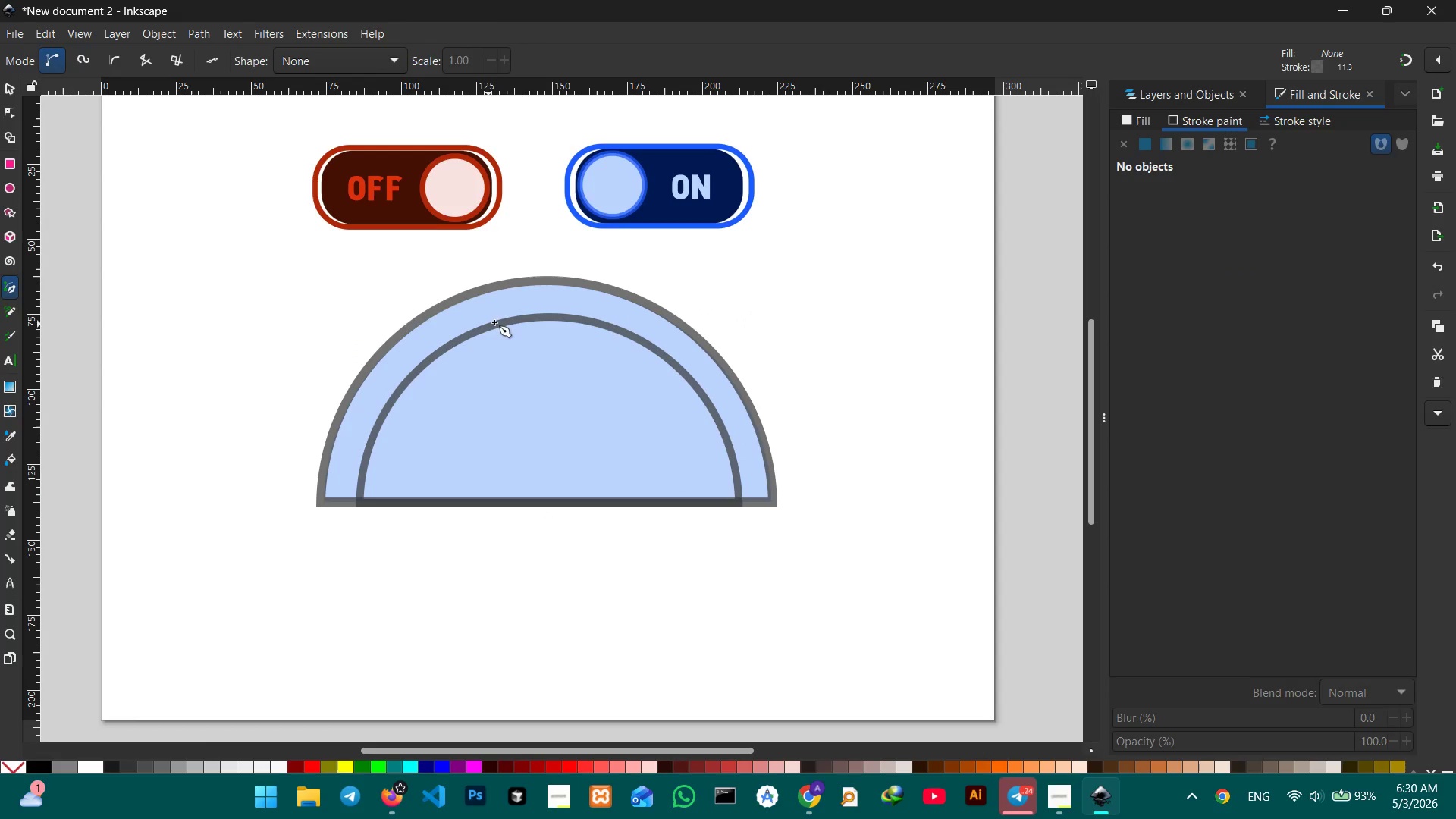 
left_click([552, 278])
 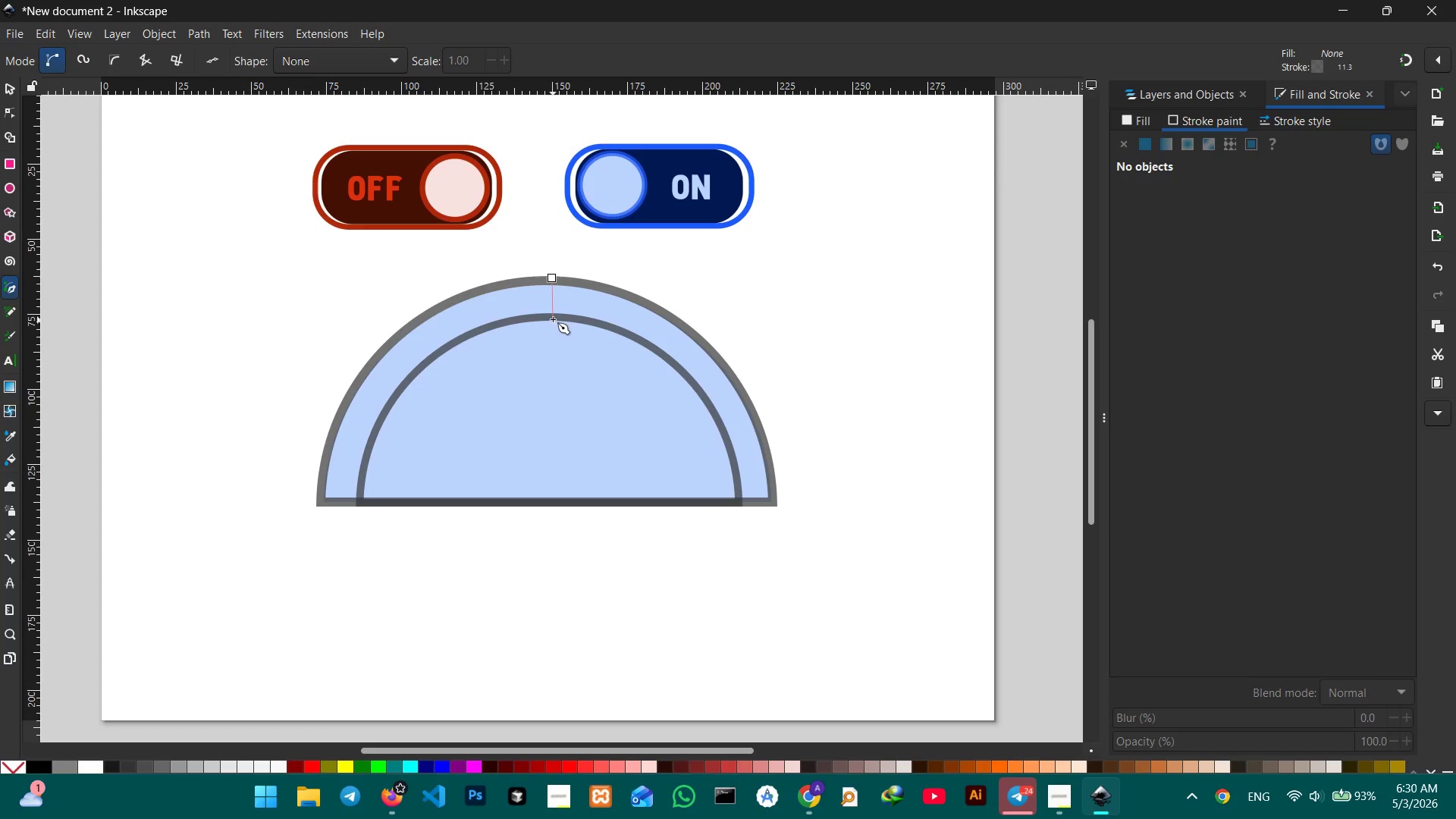 
left_click([553, 318])
 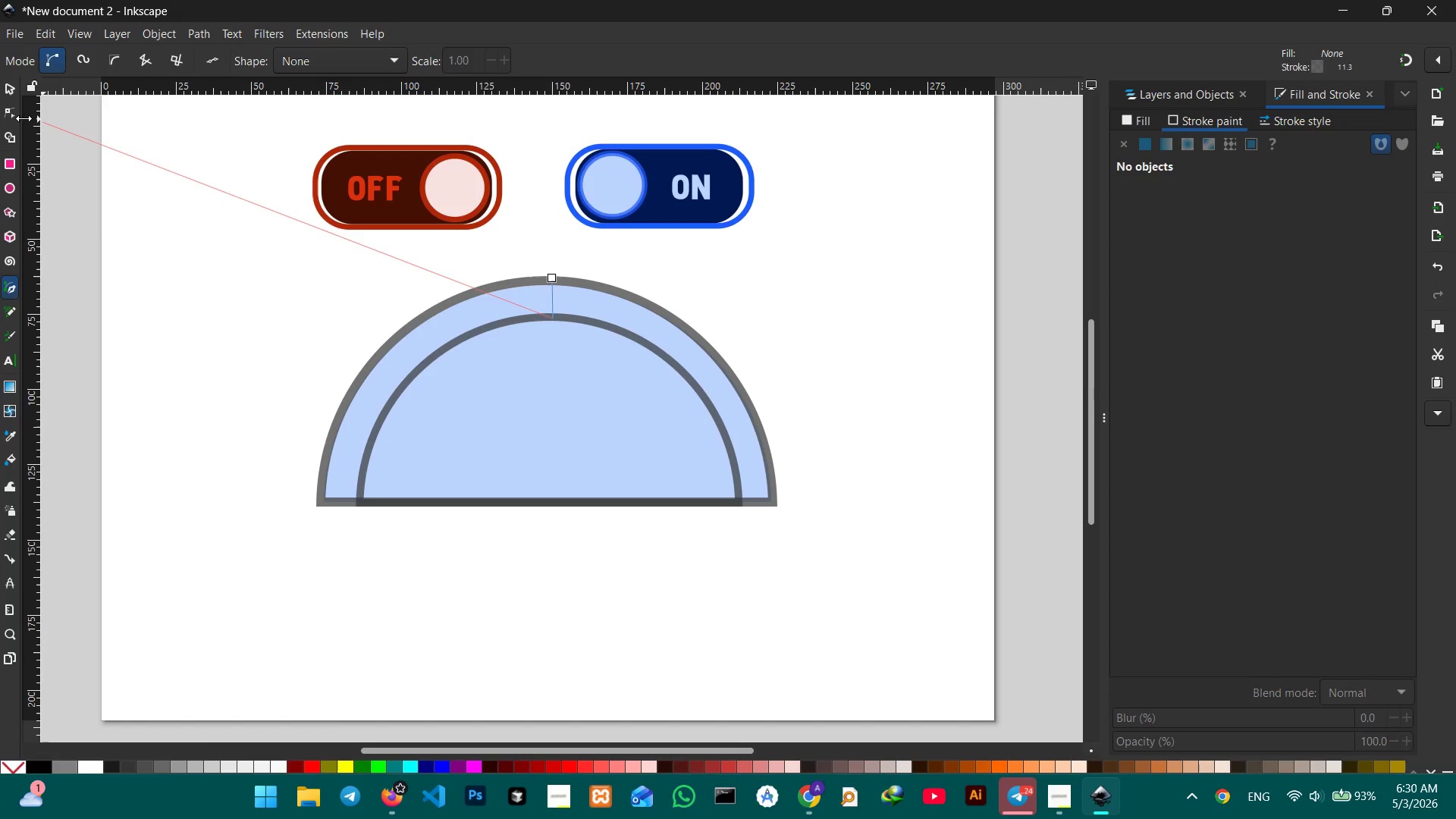 
key(Space)
 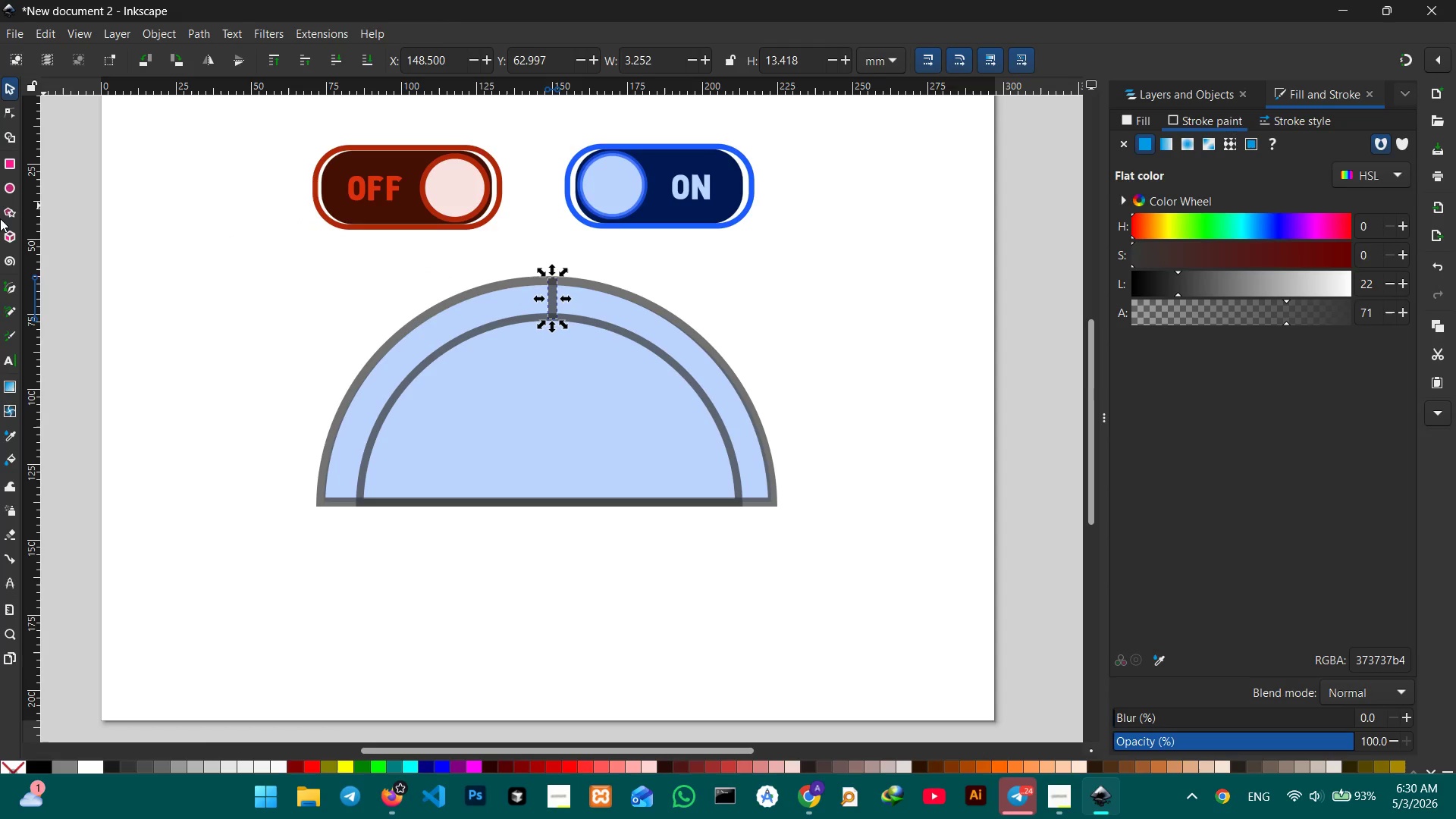 
left_click([7, 287])
 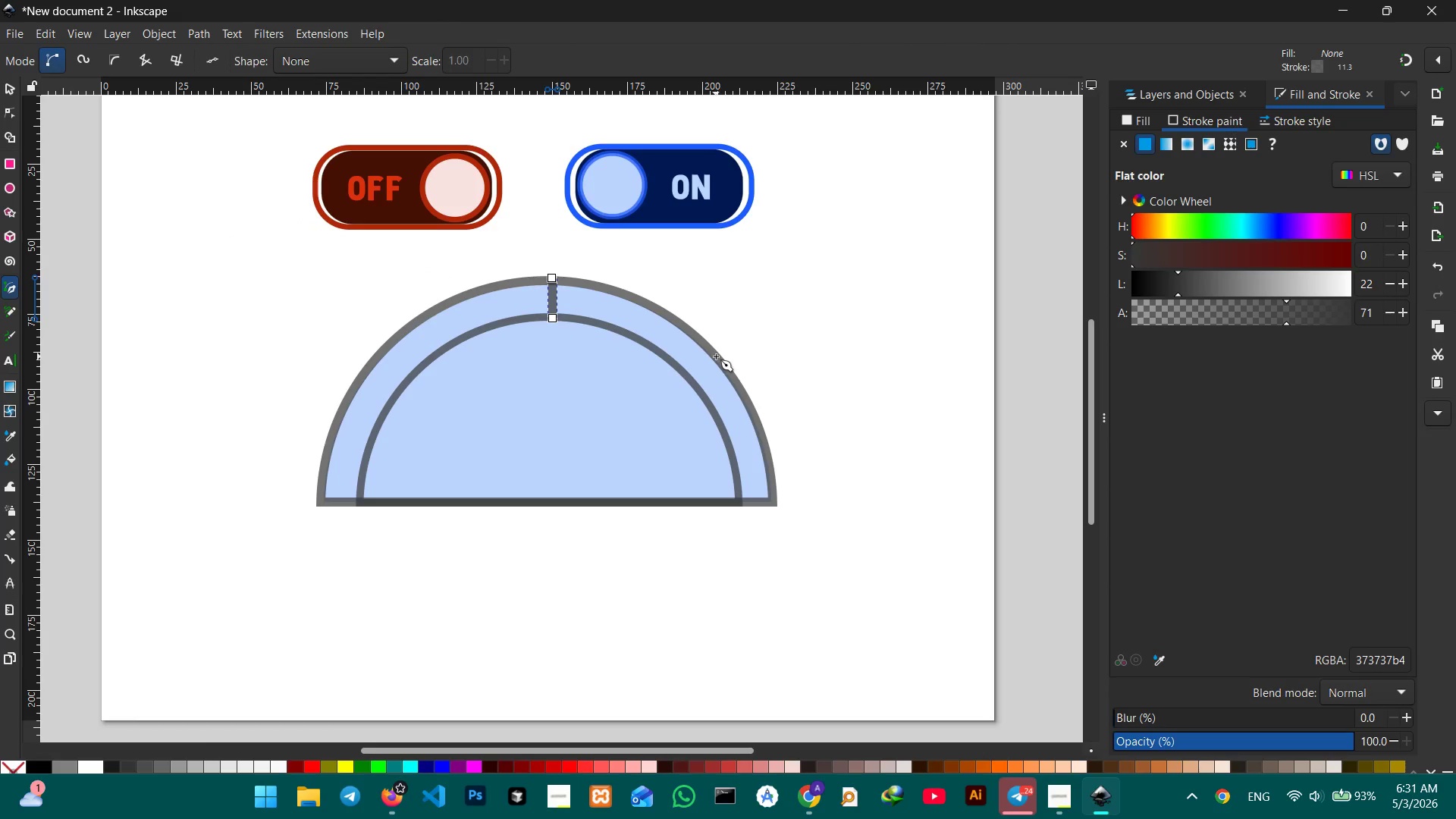 
left_click([718, 356])
 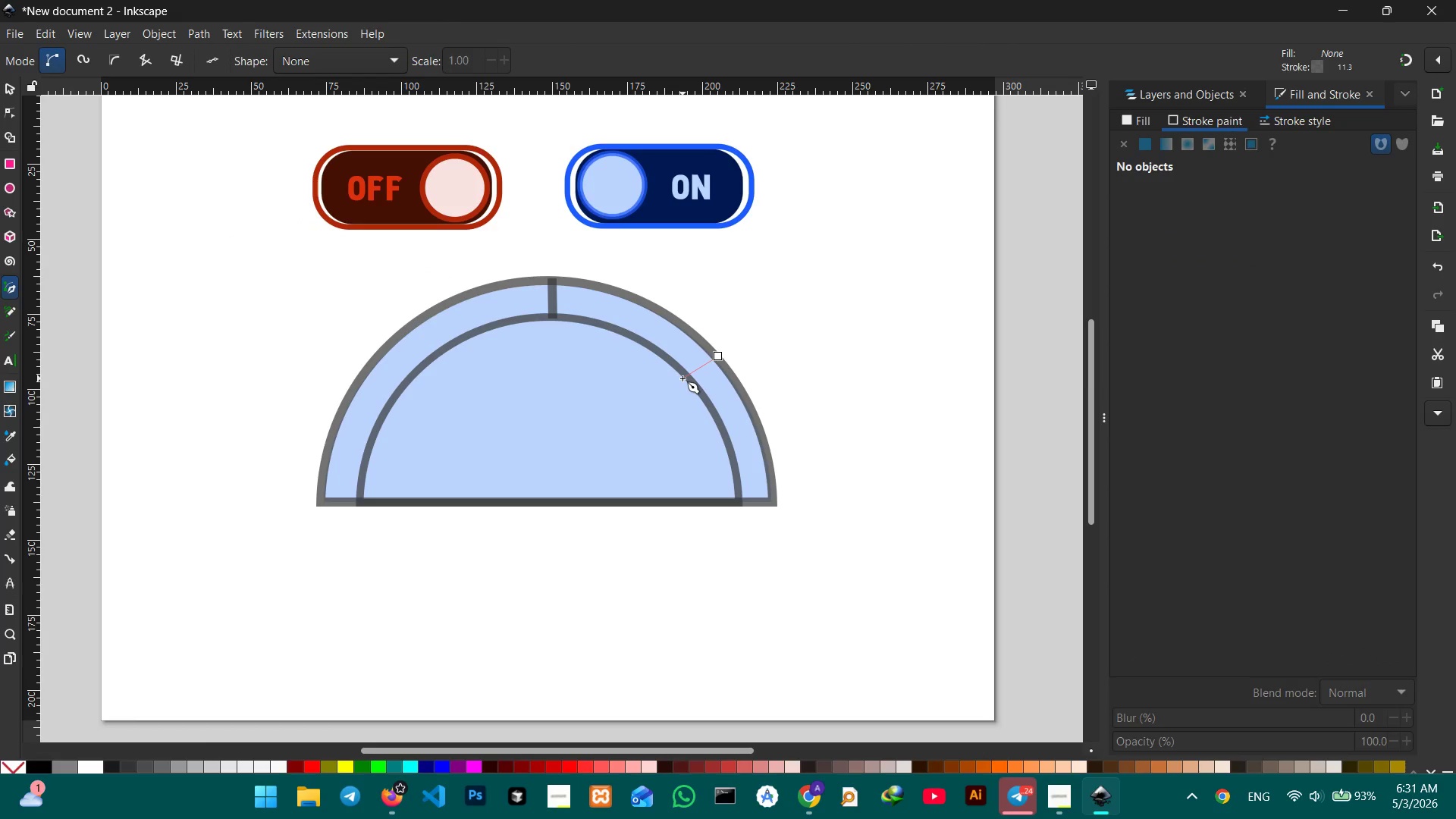 
left_click([682, 378])
 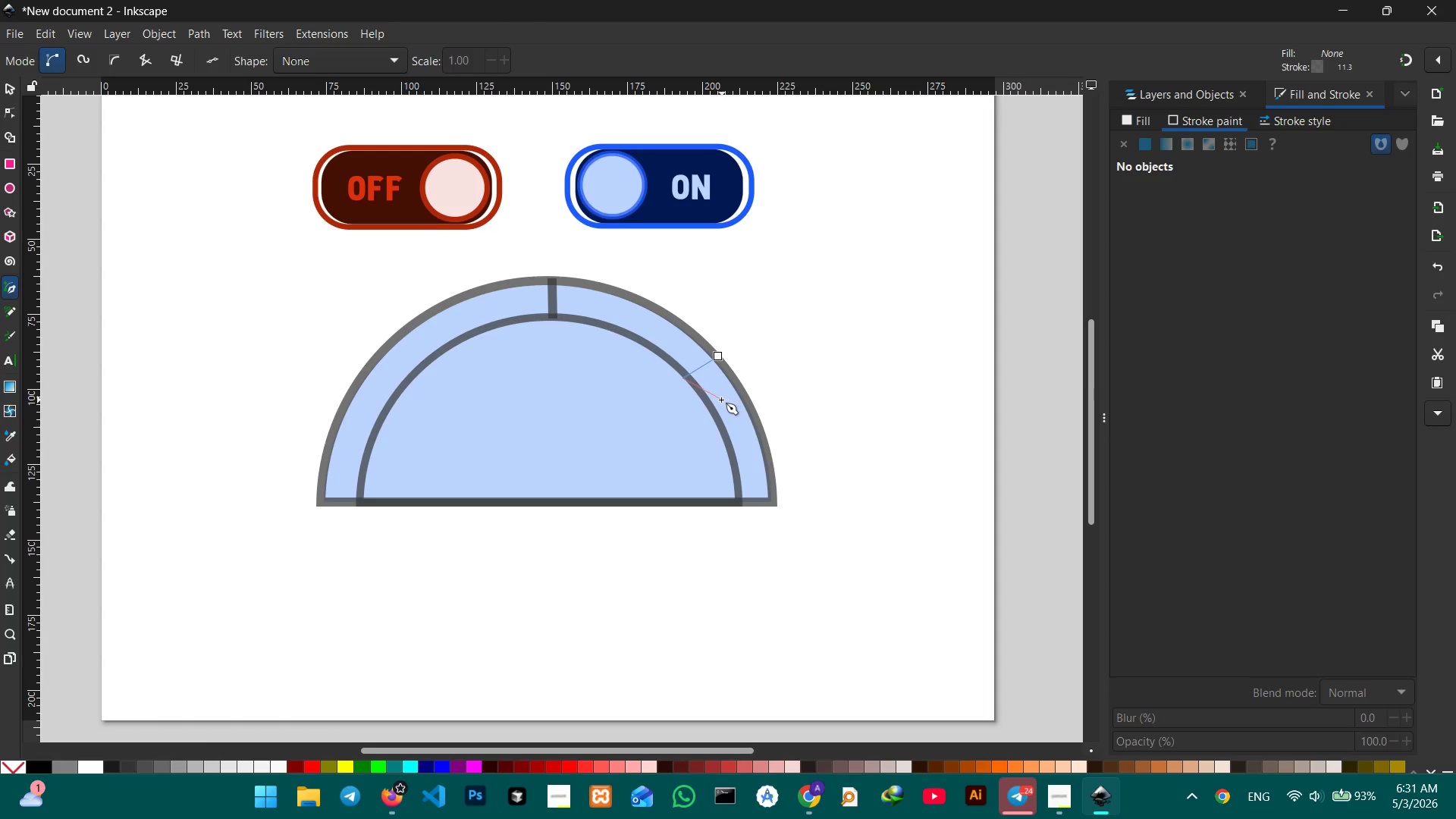 
key(Space)
 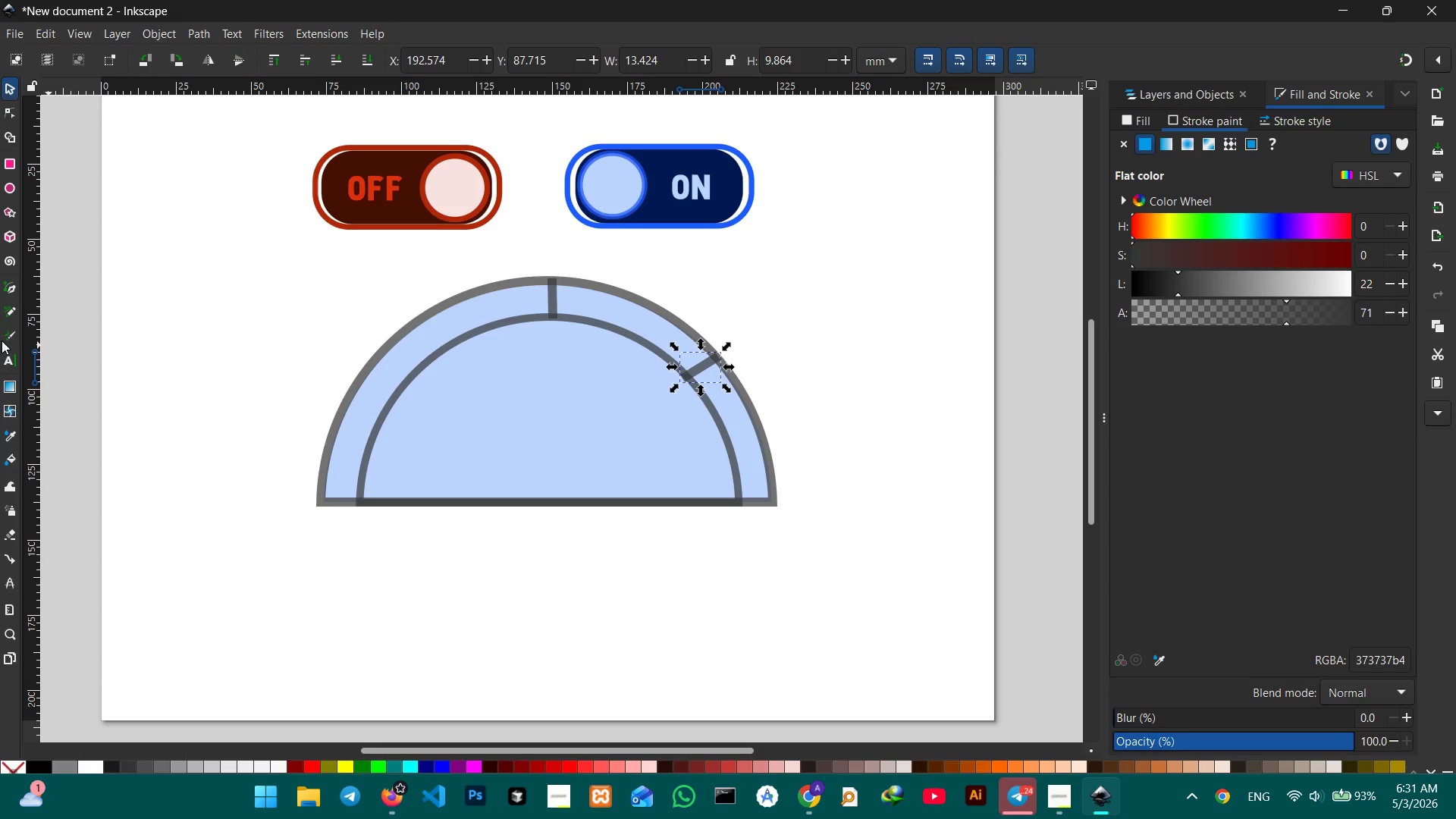 
left_click([11, 290])
 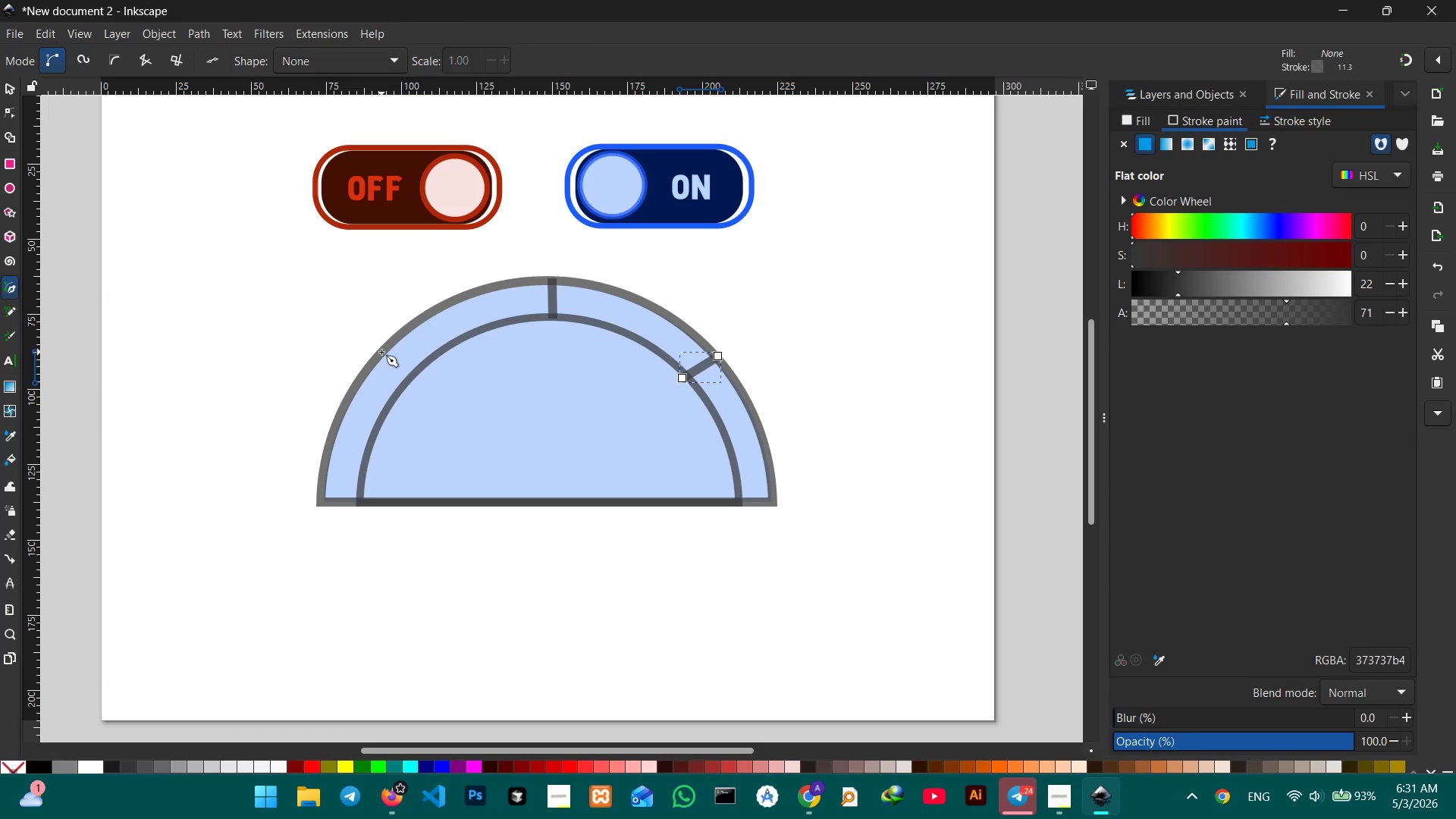 
left_click([381, 350])
 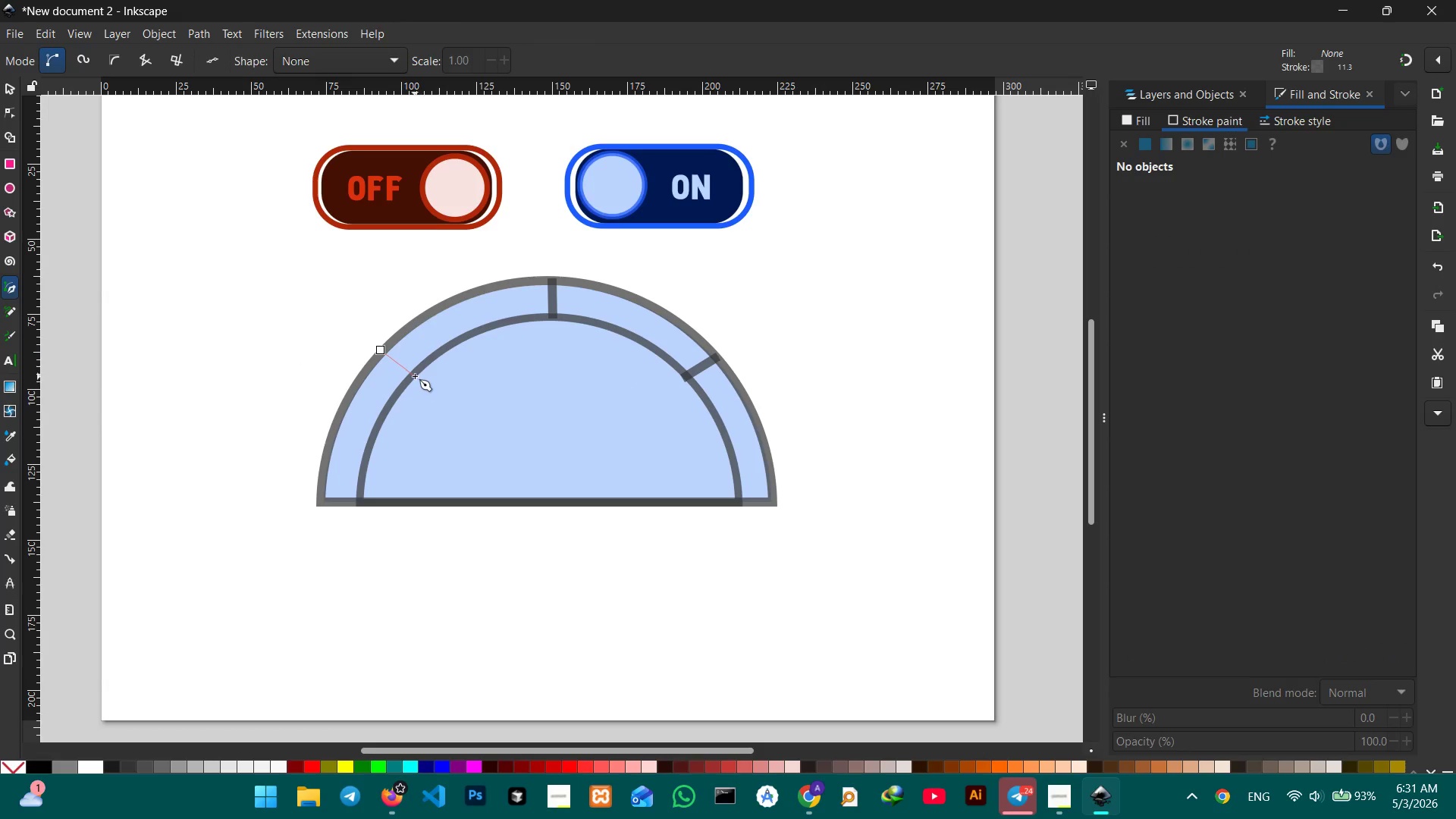 
left_click([415, 376])
 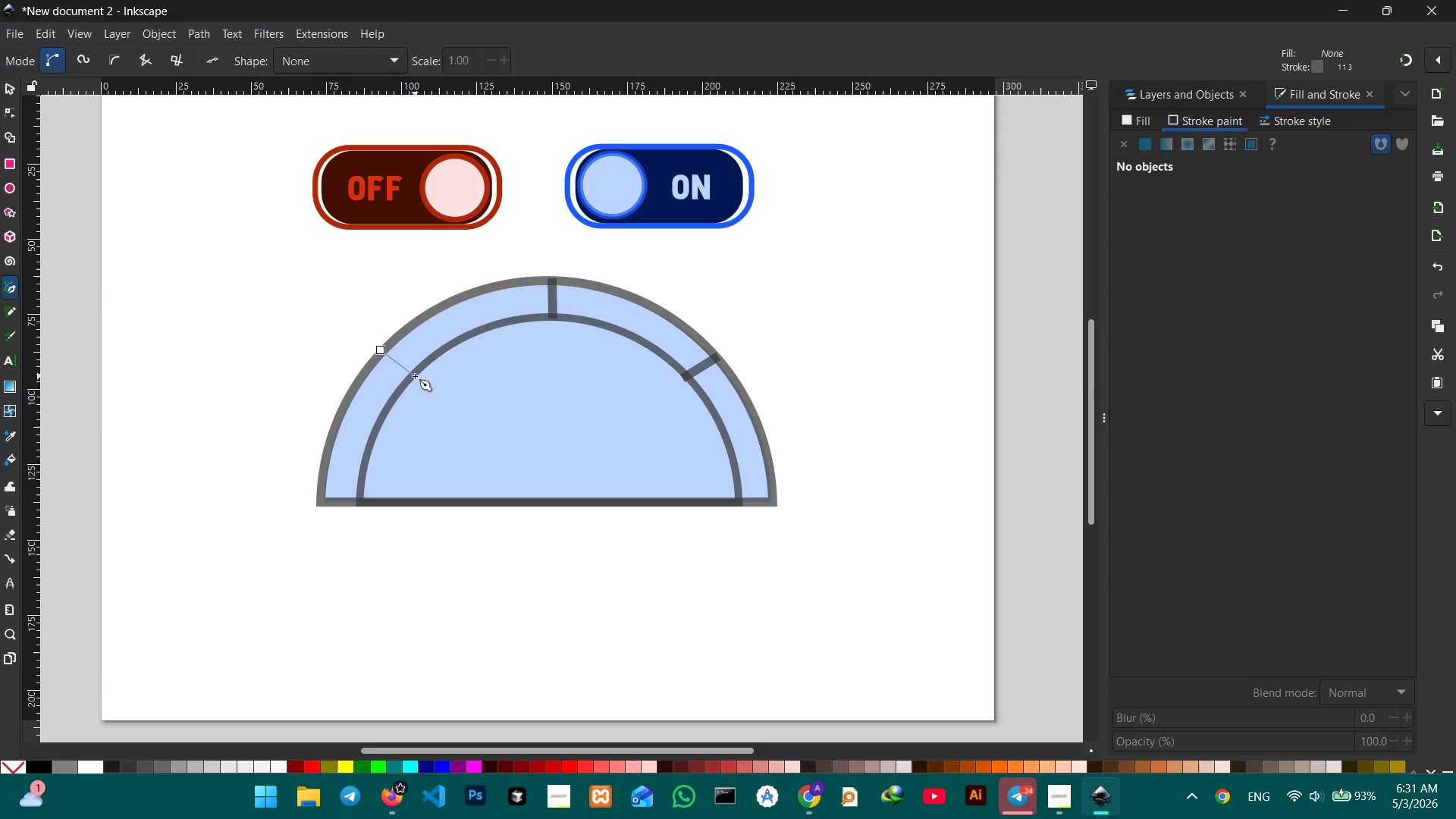 
key(Space)
 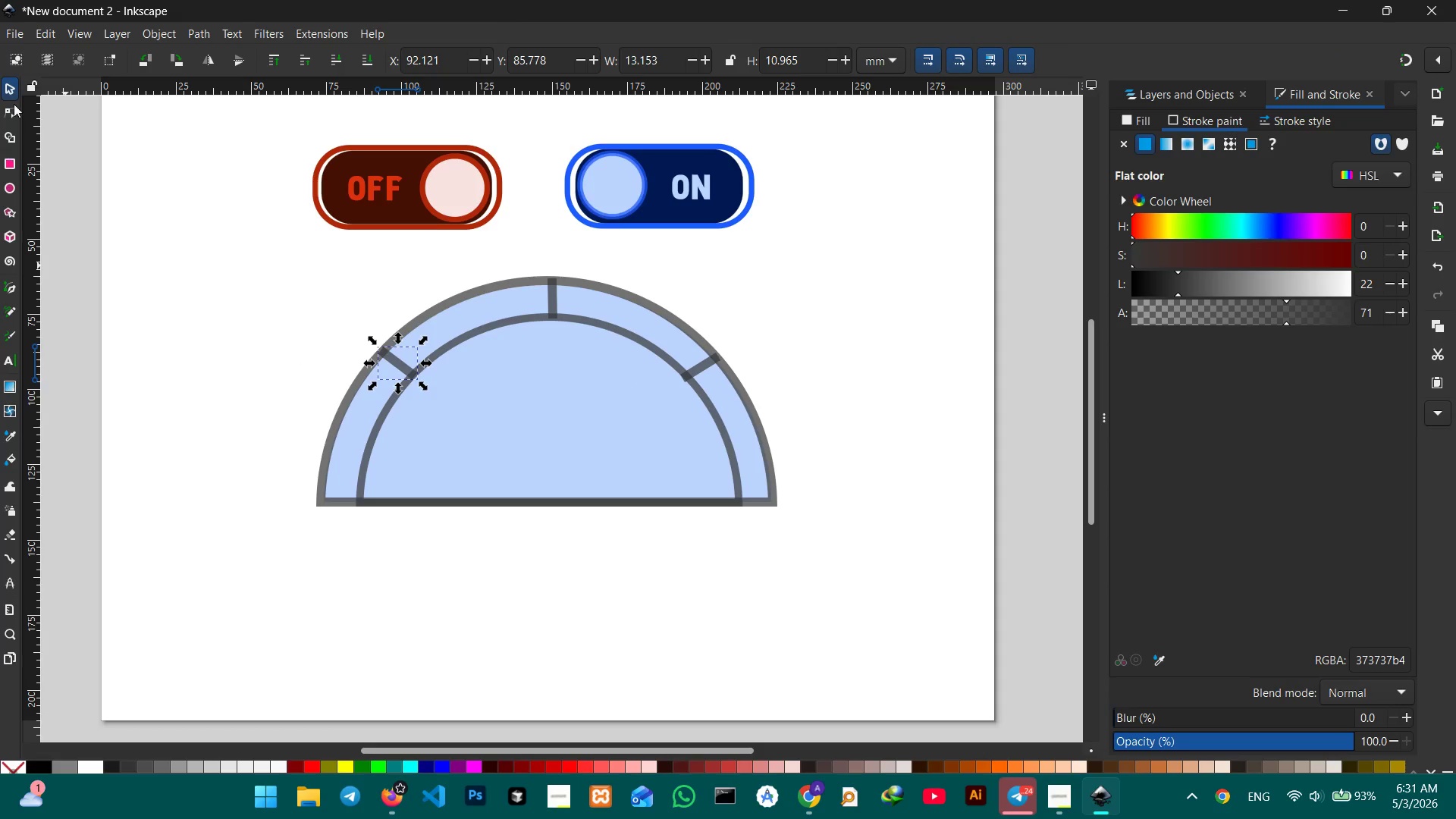 
left_click_drag(start_coordinate=[9, 90], to_coordinate=[11, 95])
 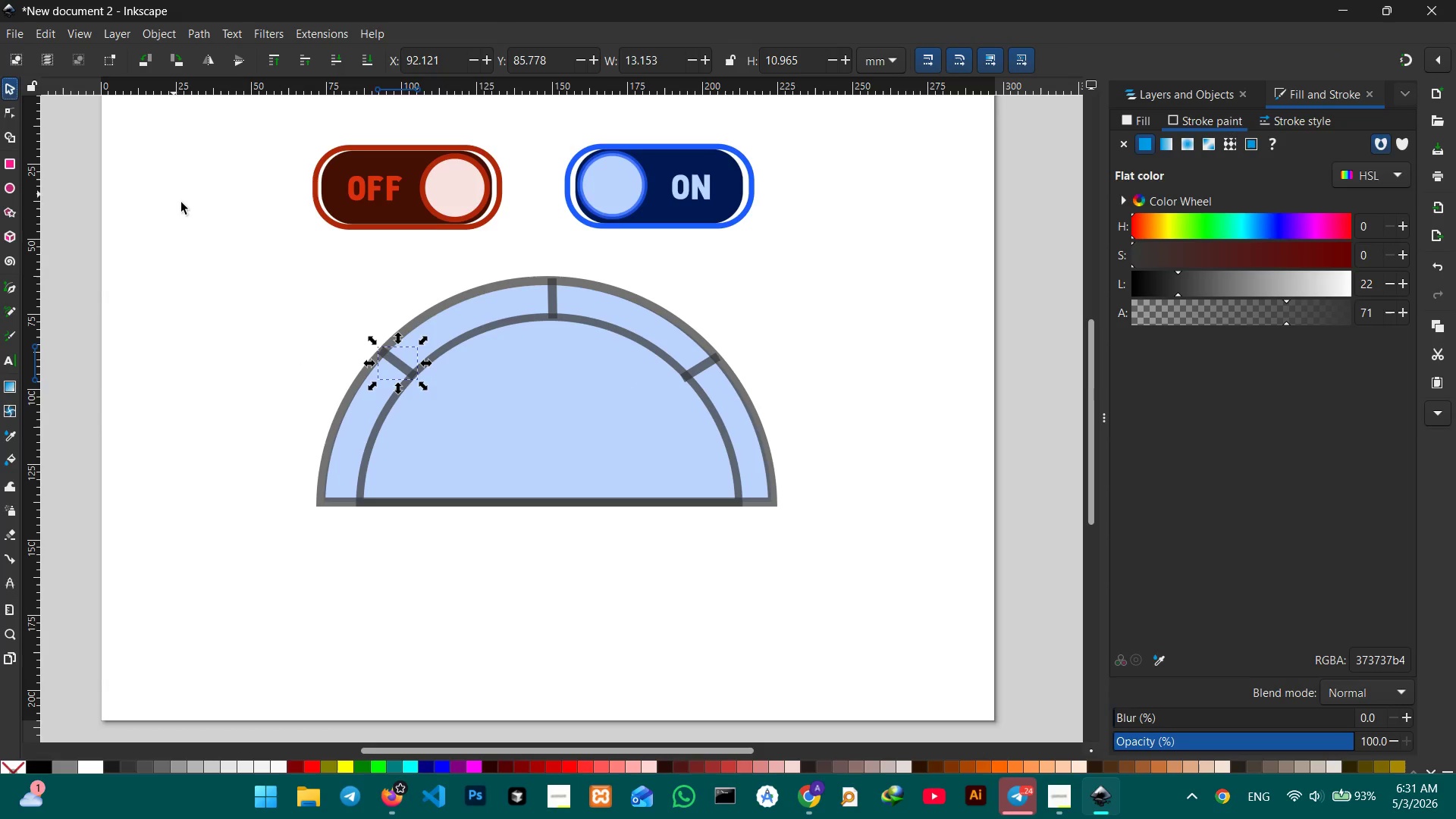 
double_click([182, 205])
 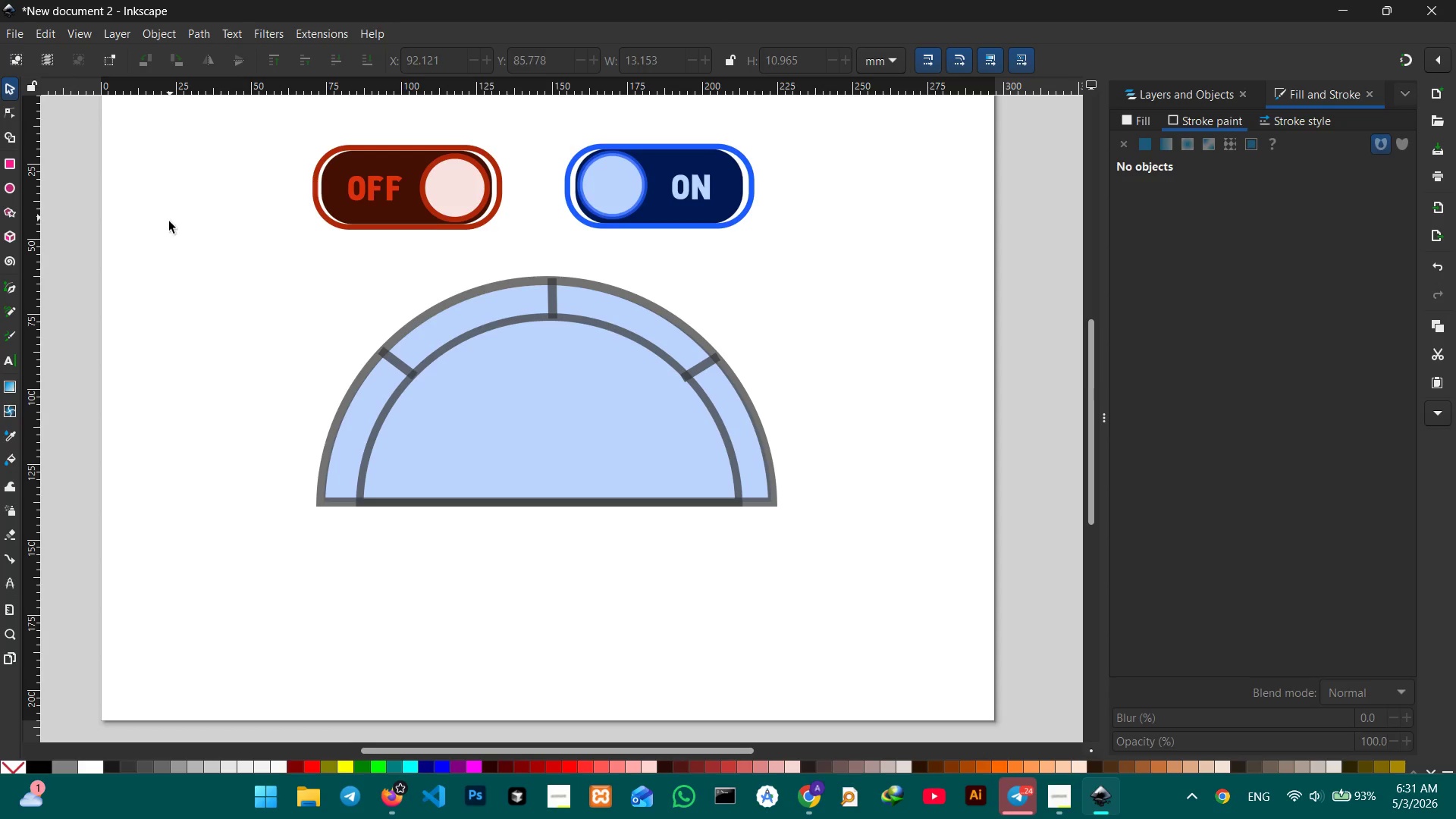 
left_click_drag(start_coordinate=[245, 292], to_coordinate=[823, 629])
 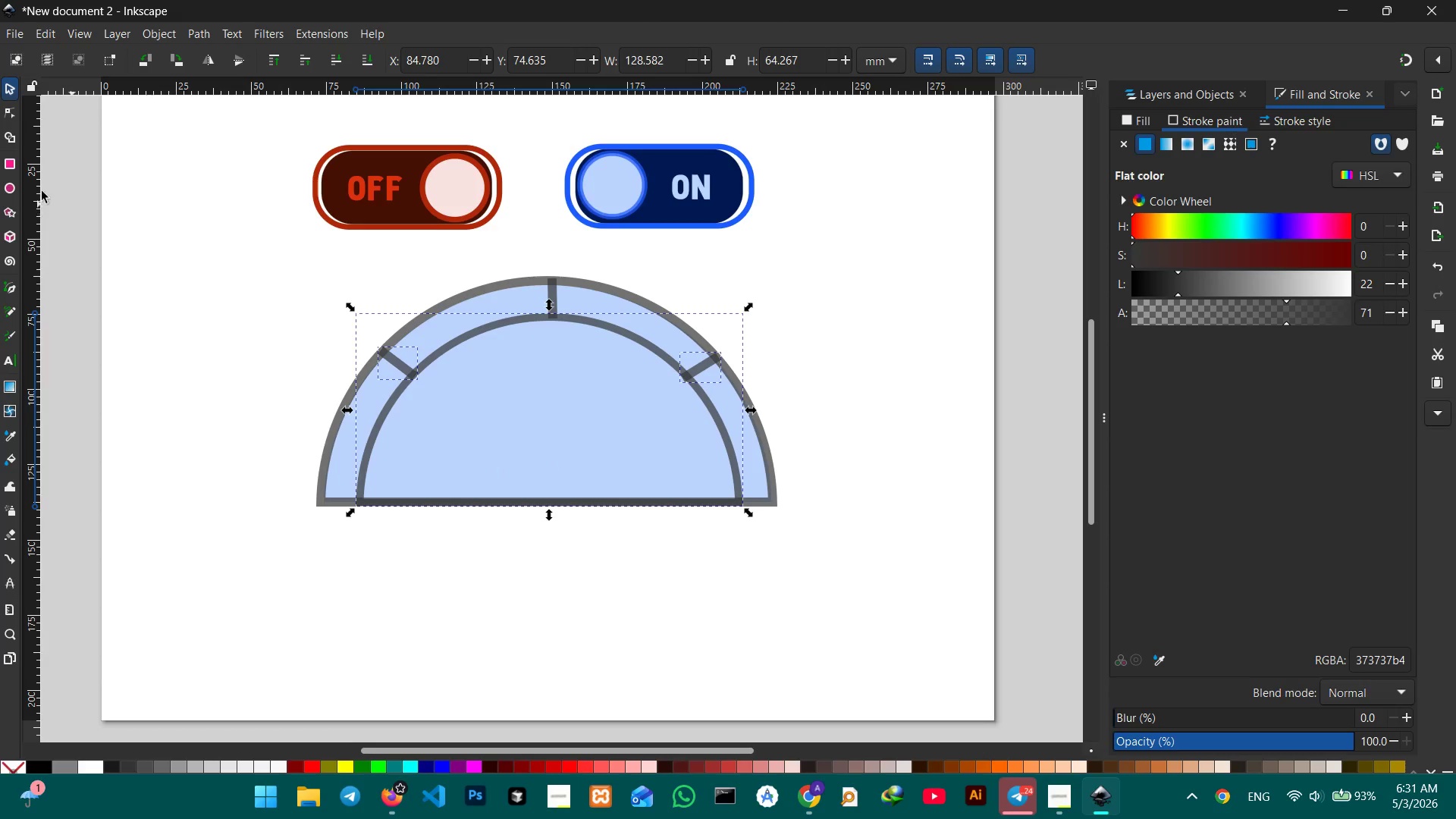 
left_click([14, 130])
 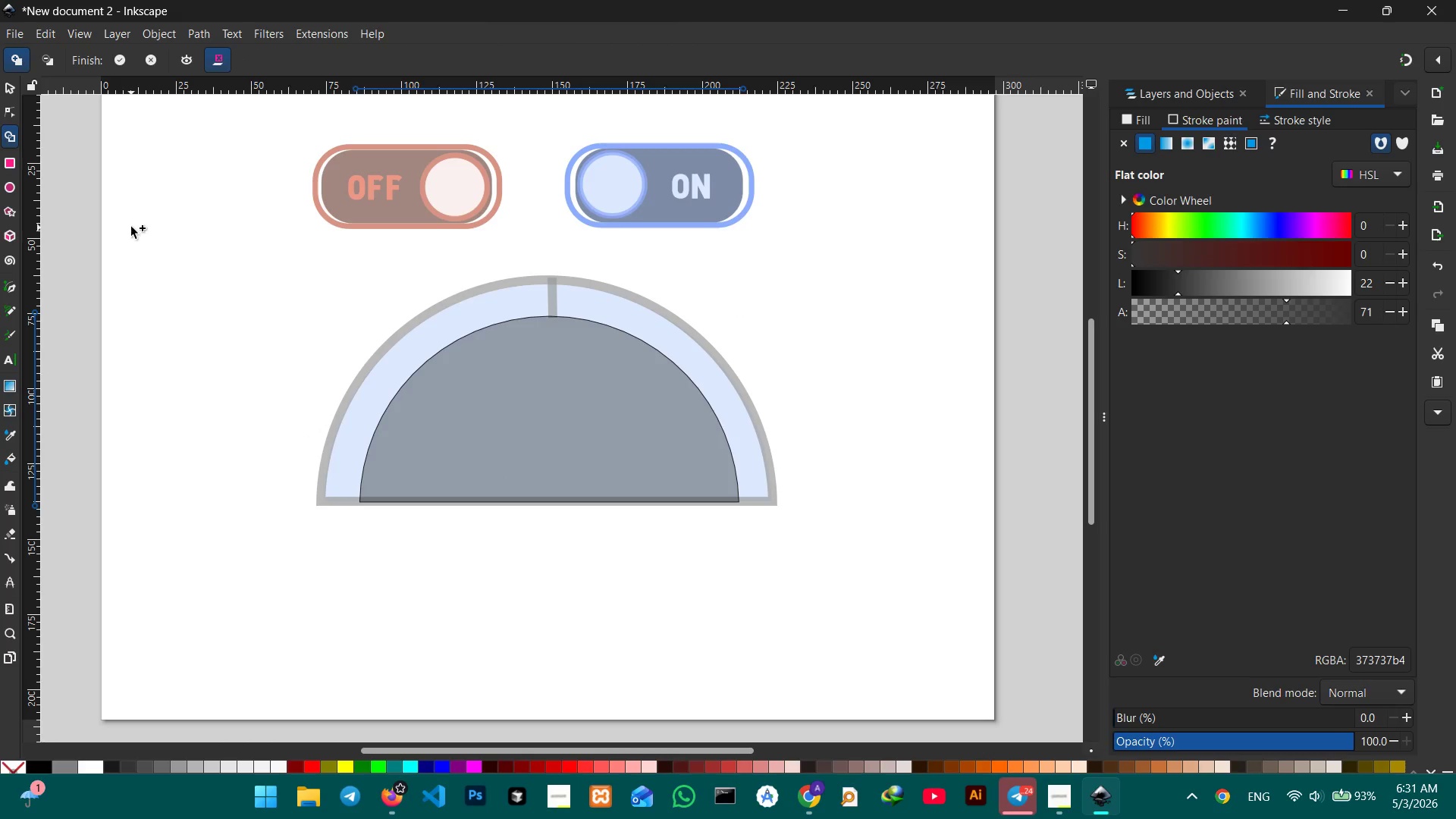 
left_click([14, 86])
 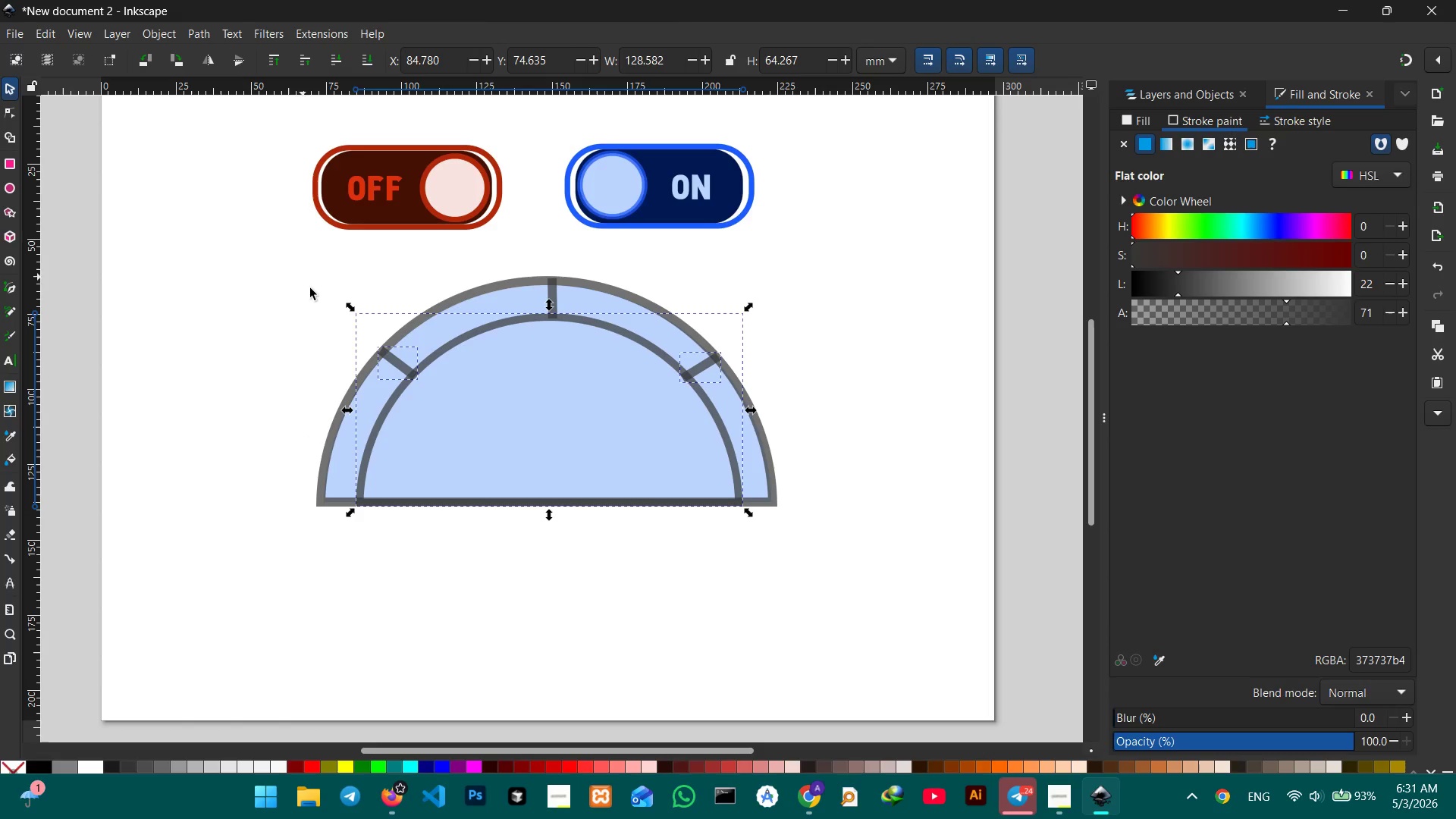 
double_click([312, 301])
 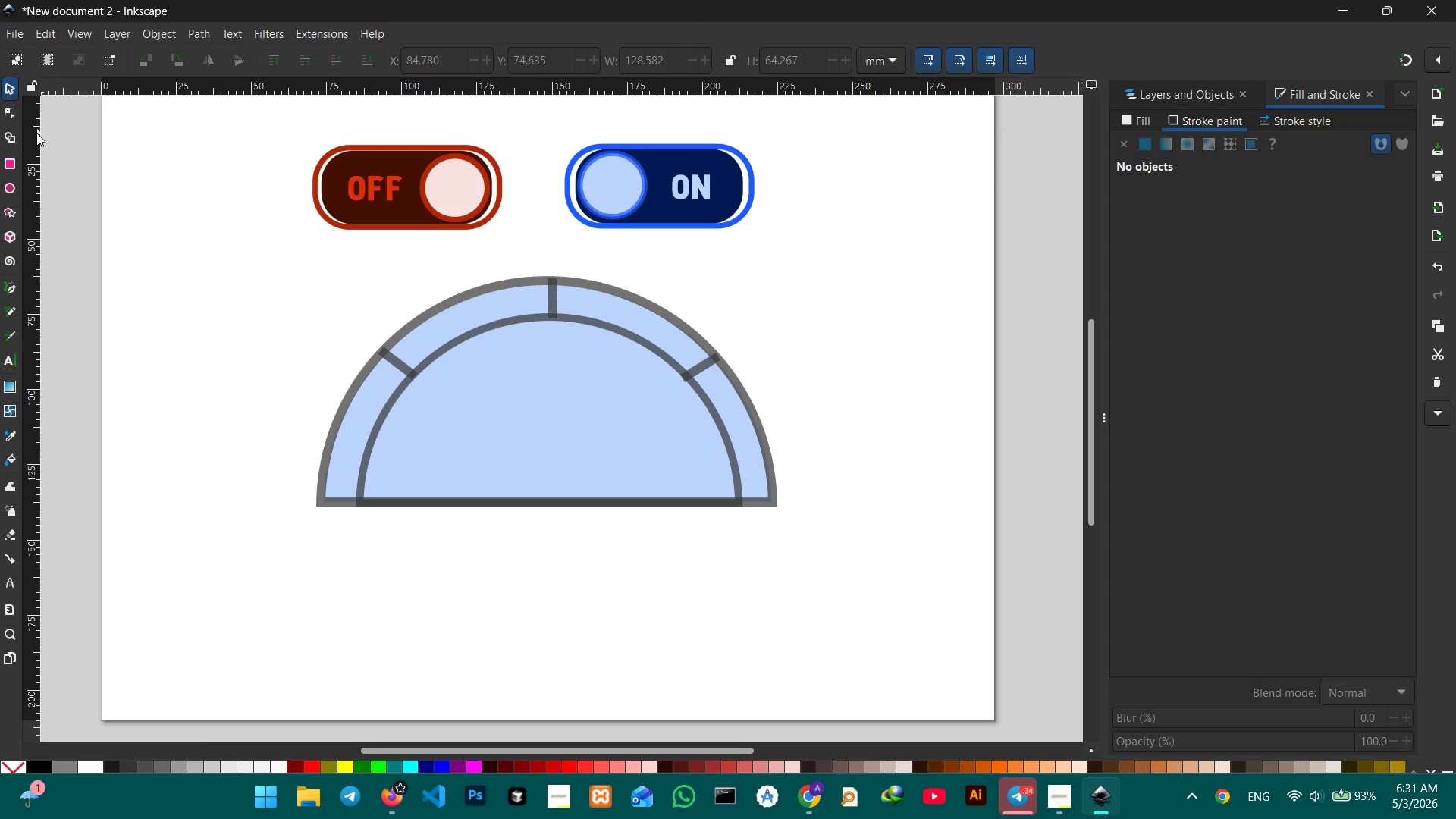 
left_click([9, 138])
 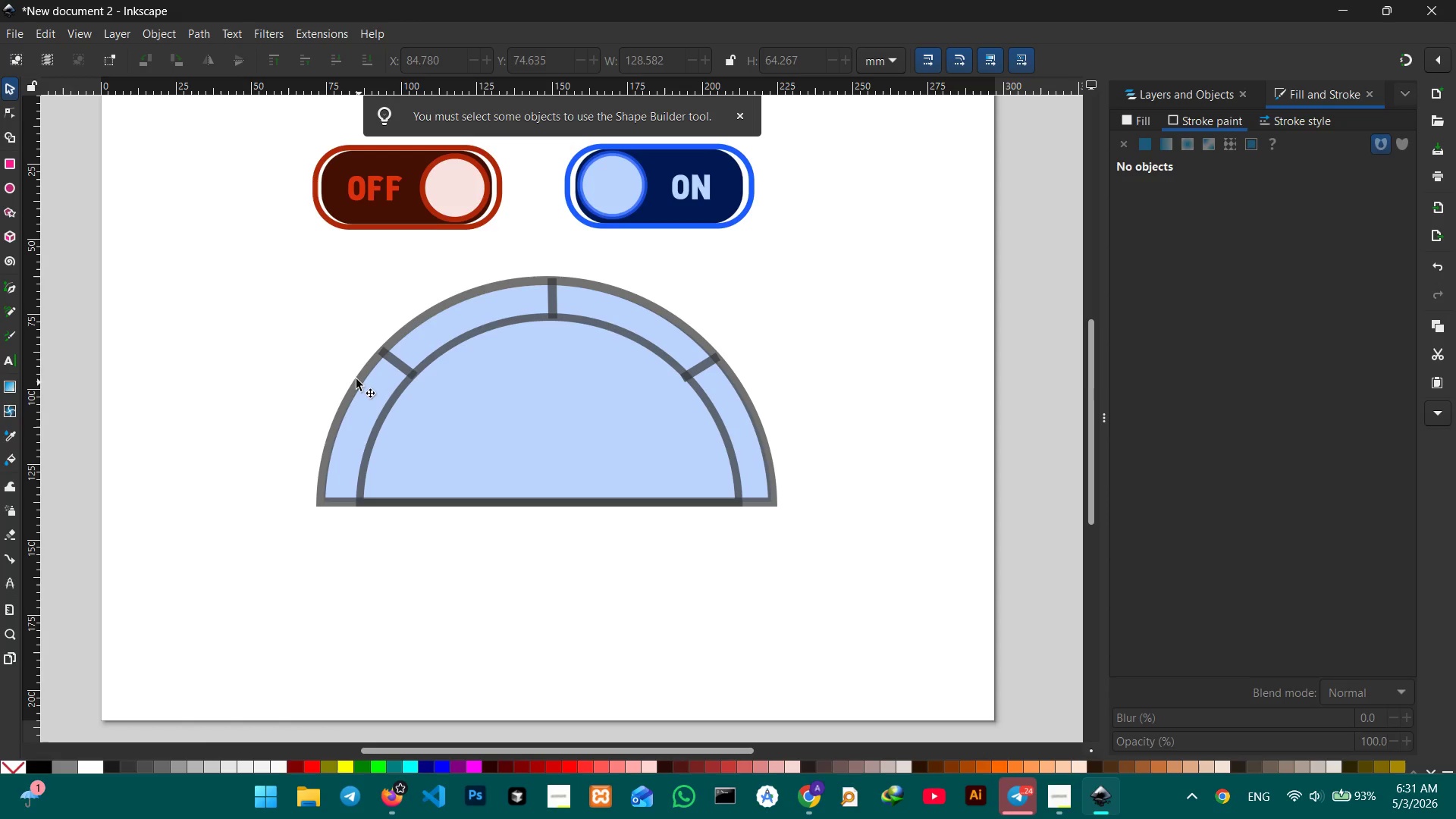 
left_click([371, 388])
 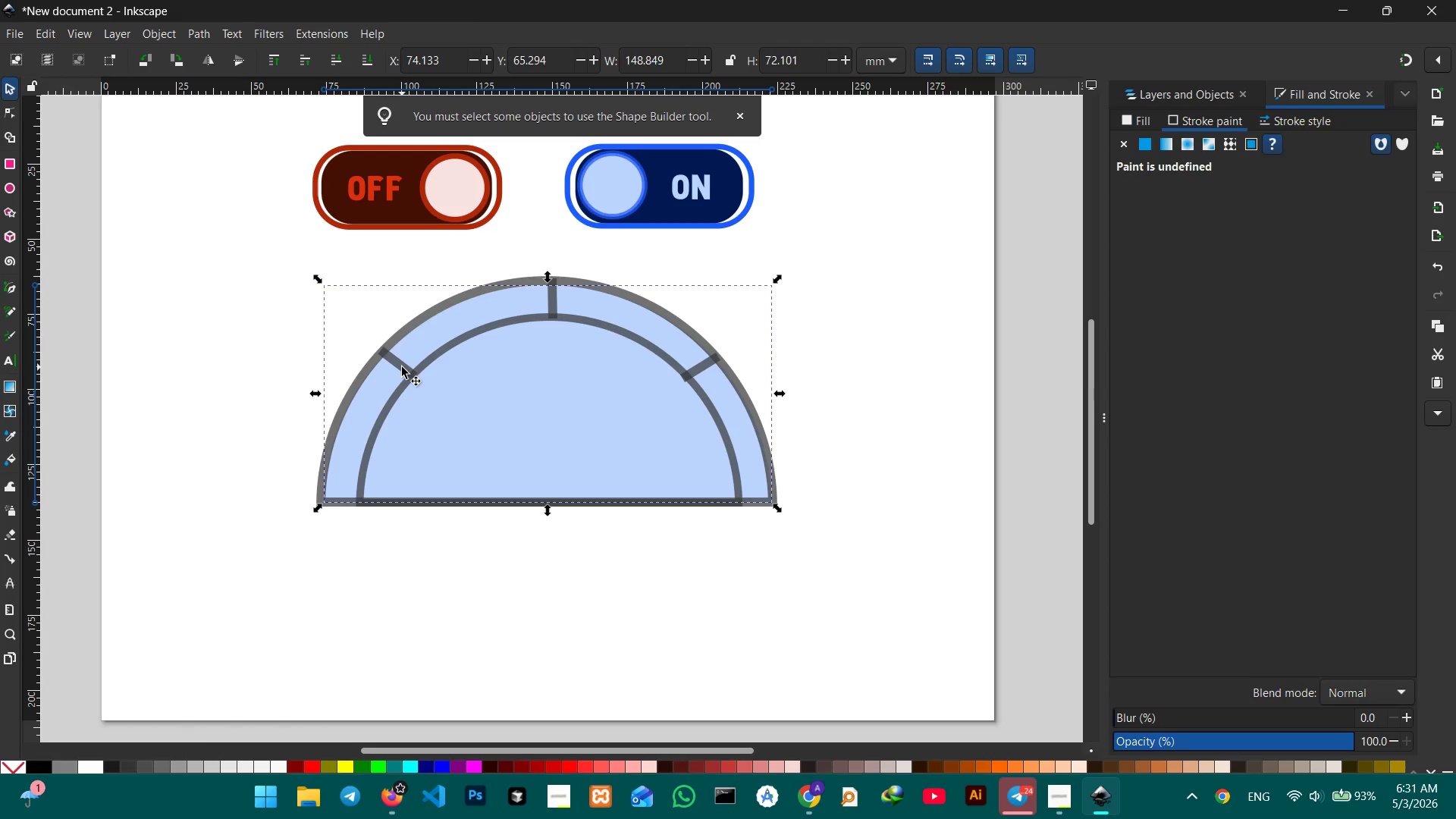 
hold_key(key=ShiftLeft, duration=5.39)
left_click([402, 367])
 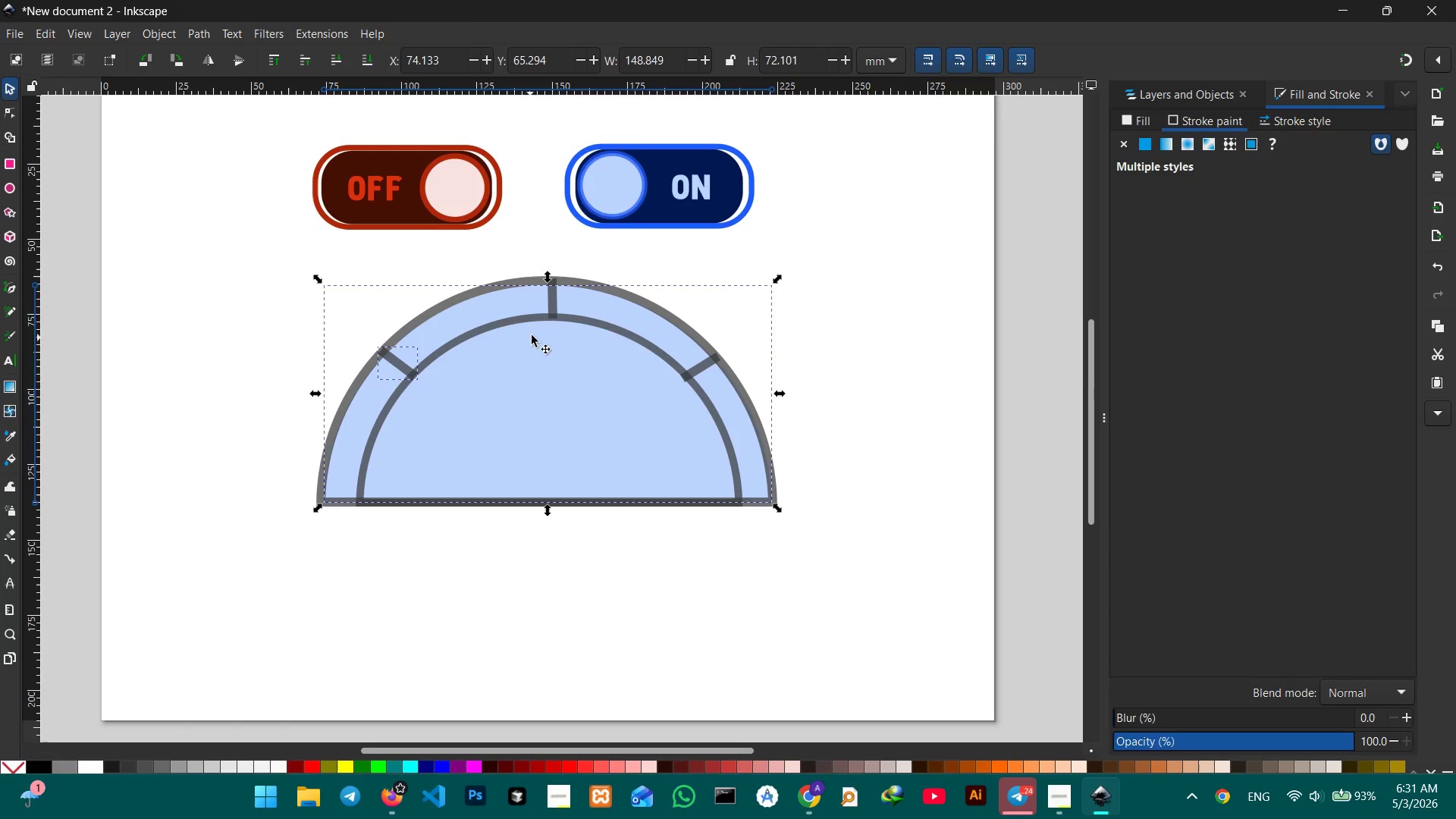 
left_click([553, 306])
 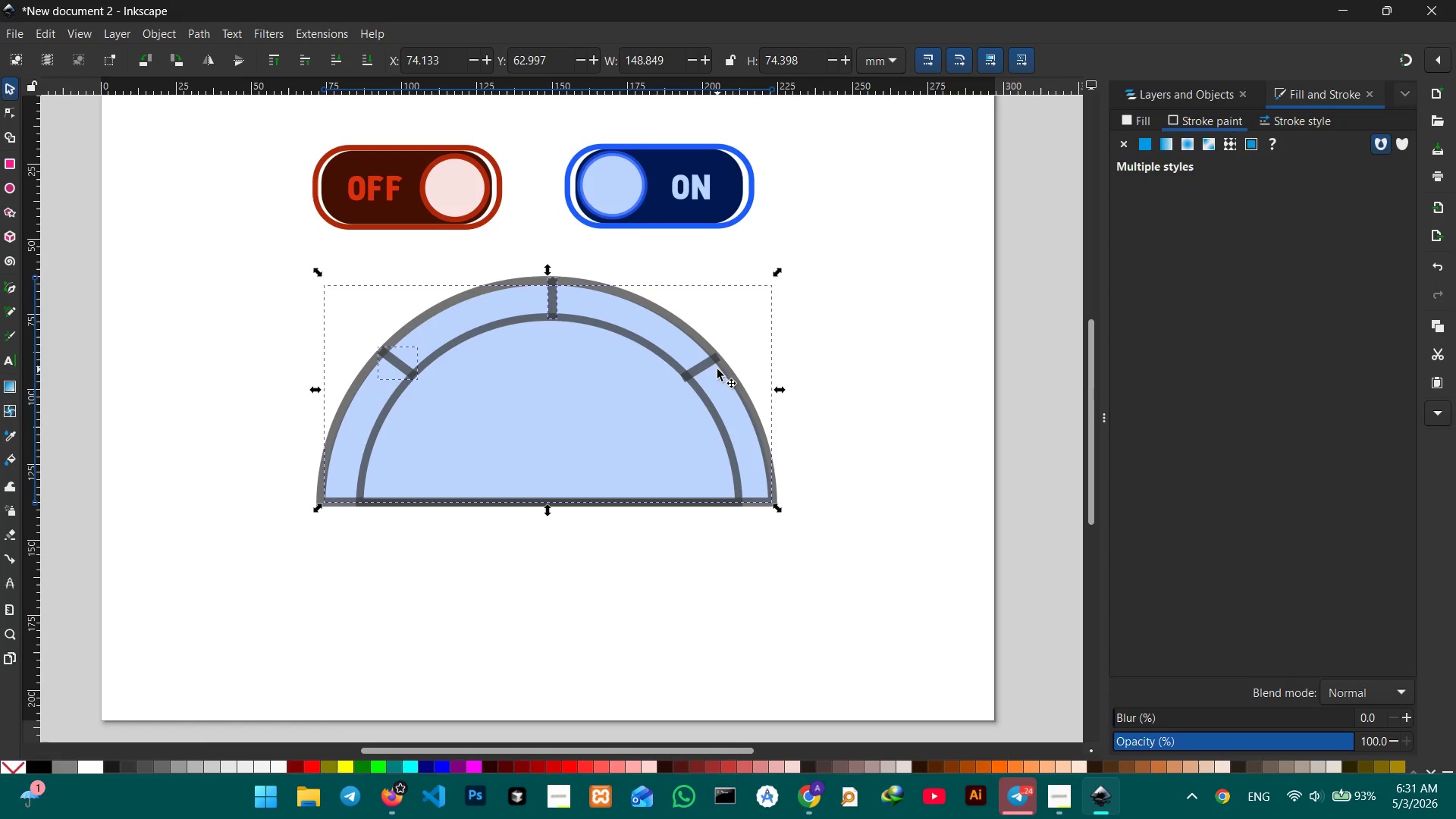 
left_click([706, 367])
 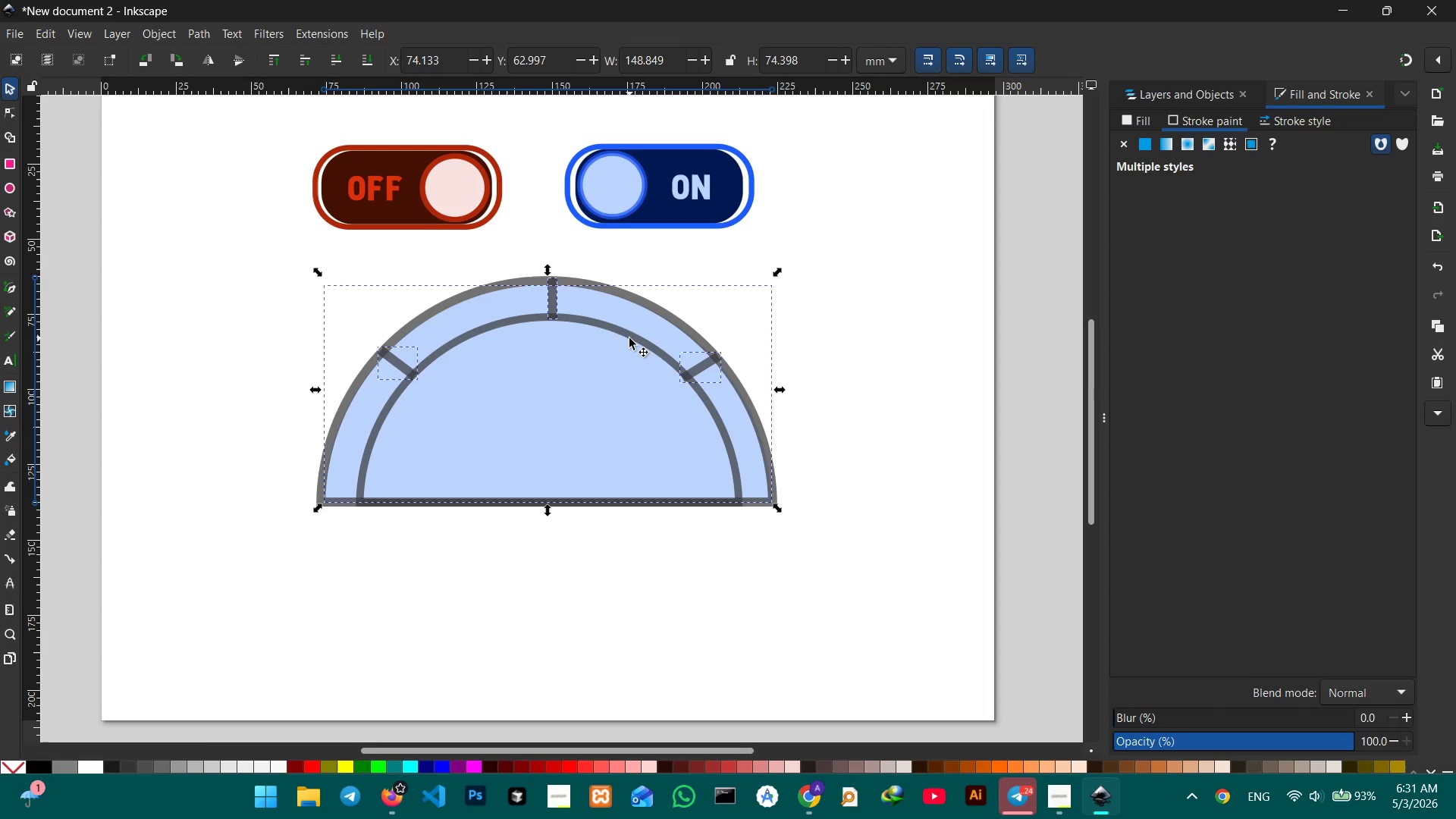 
left_click([630, 338])
 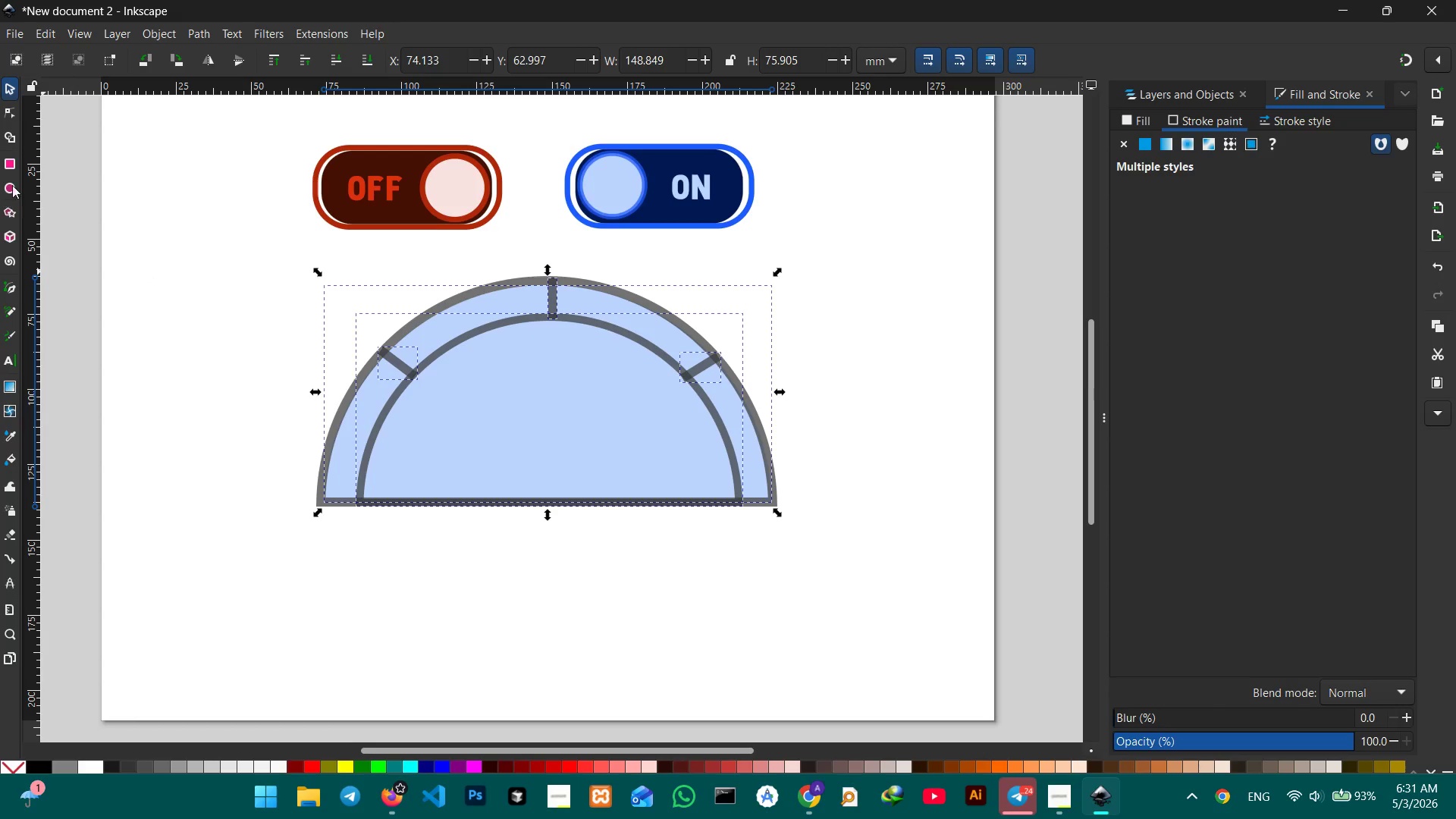 
left_click([7, 135])
 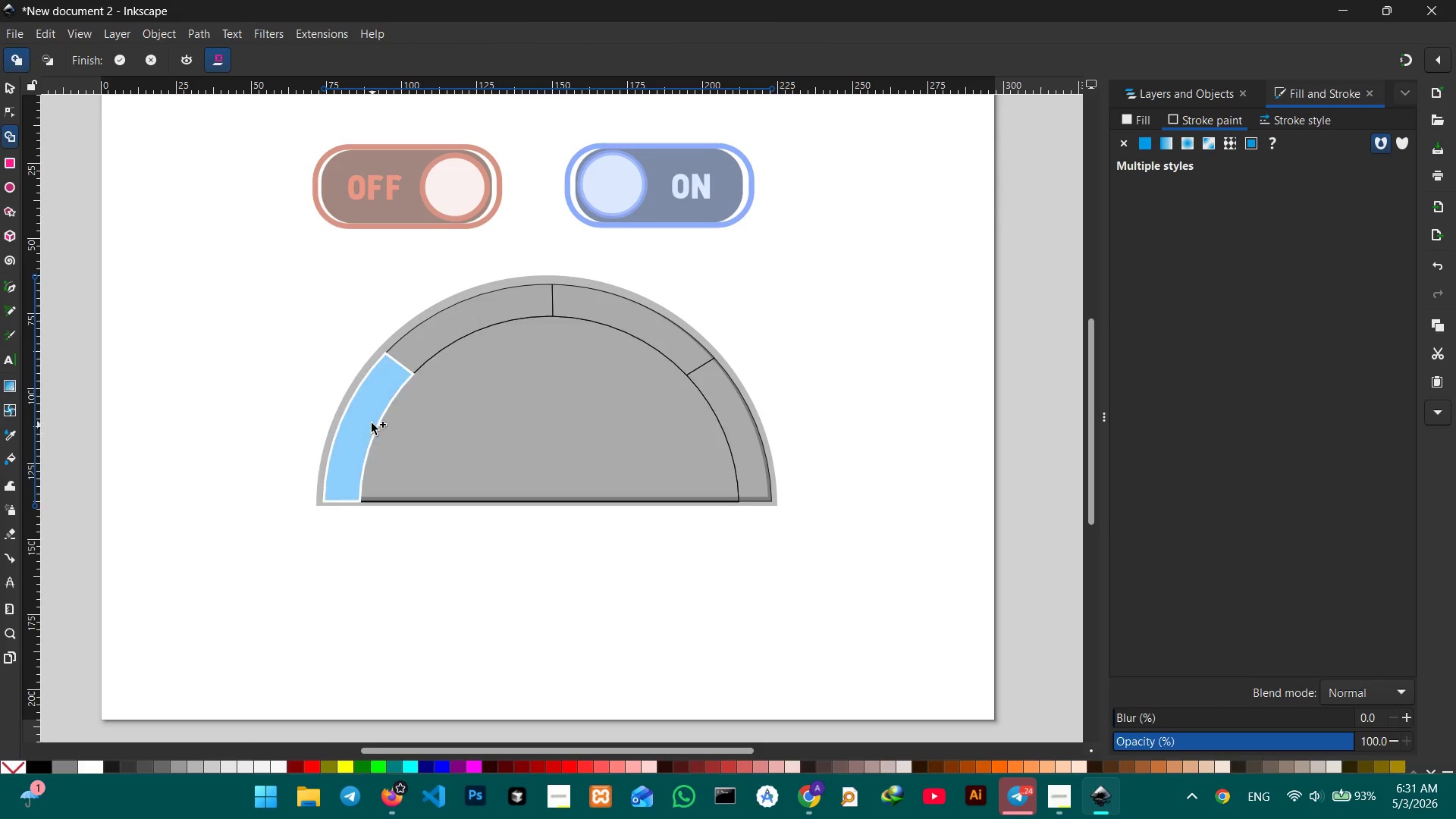 
left_click([370, 418])
 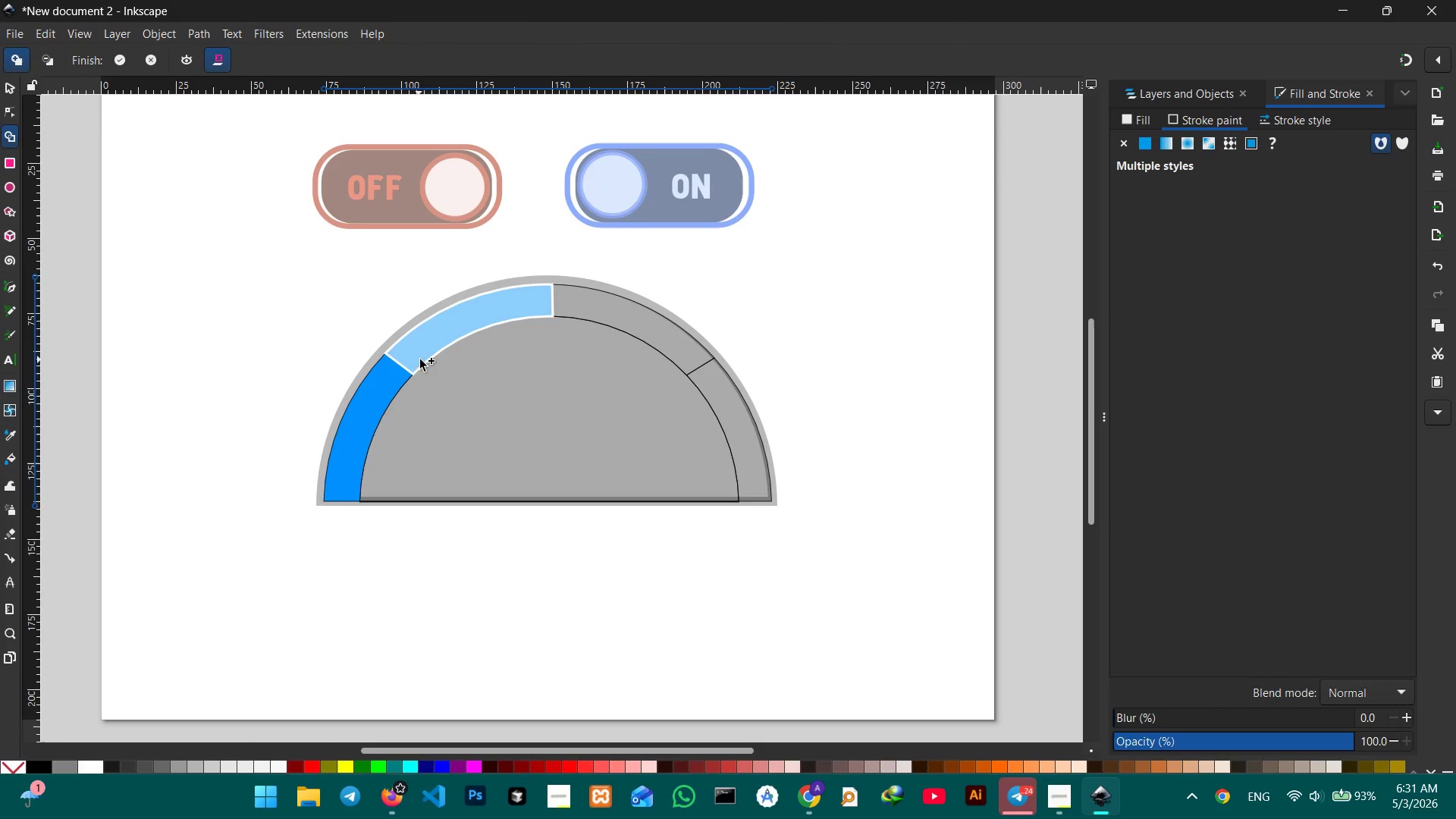 
left_click([427, 355])
 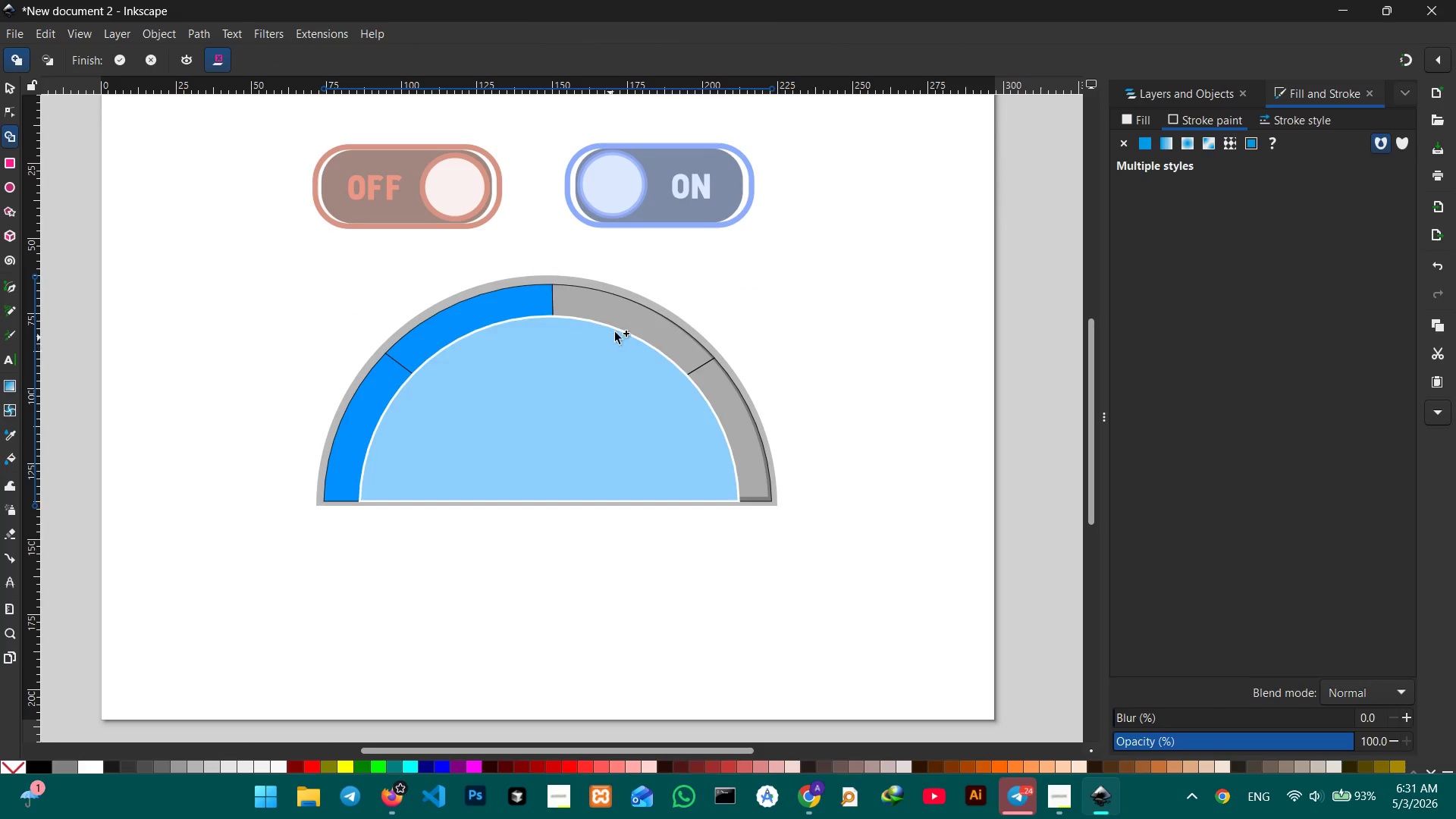 
left_click([623, 325])
 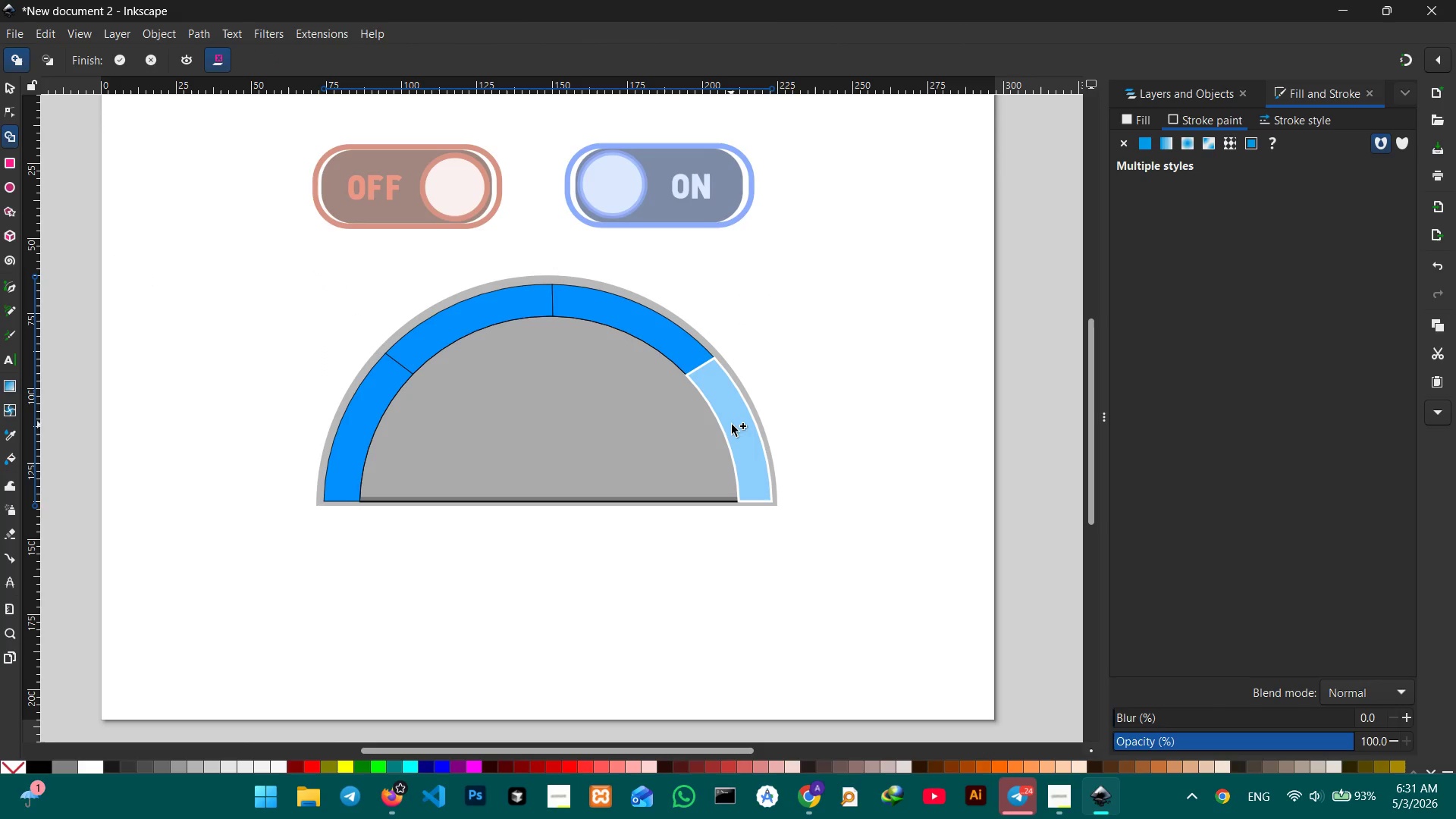 
left_click([738, 413])
 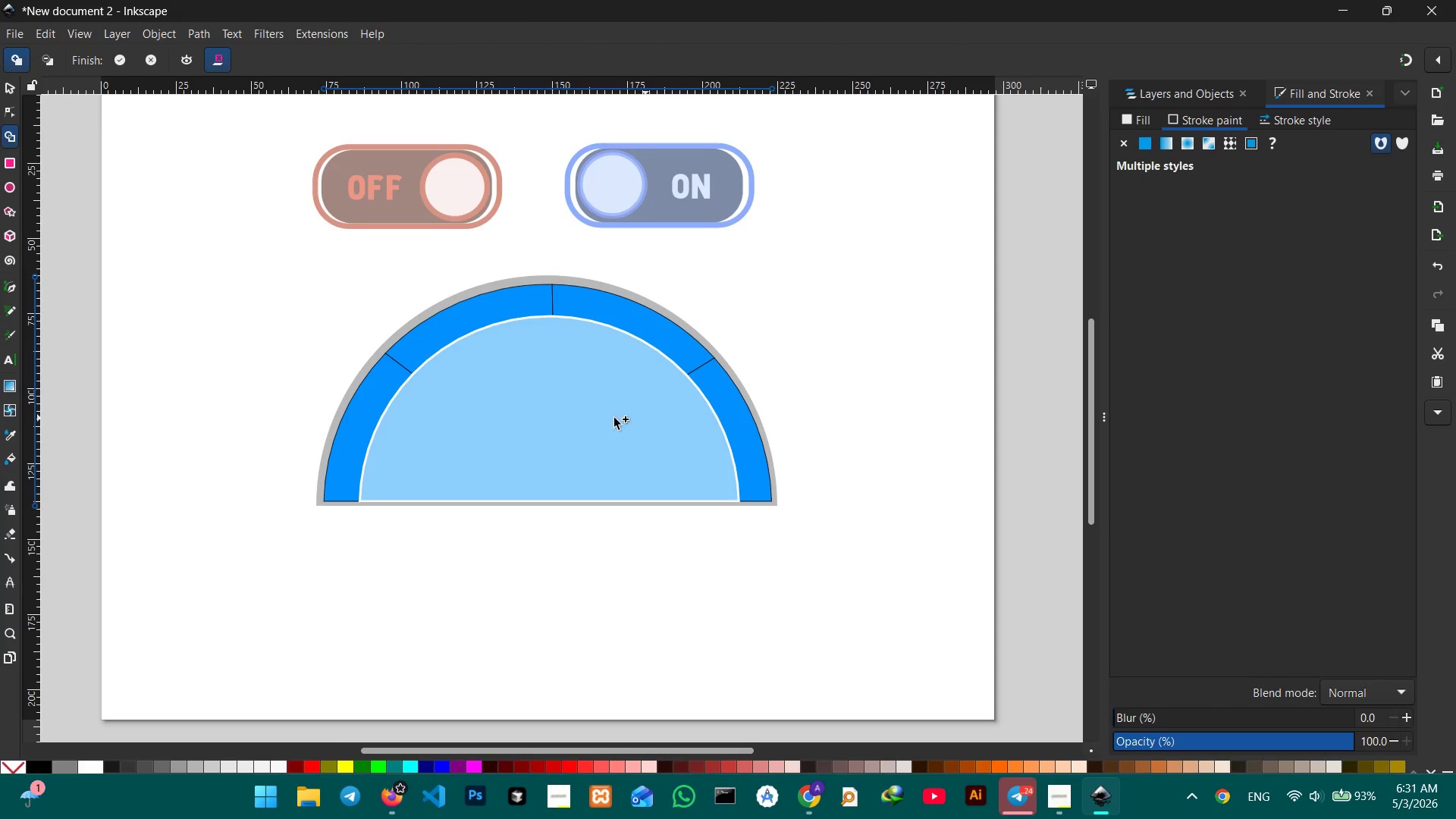 
left_click([583, 417])
 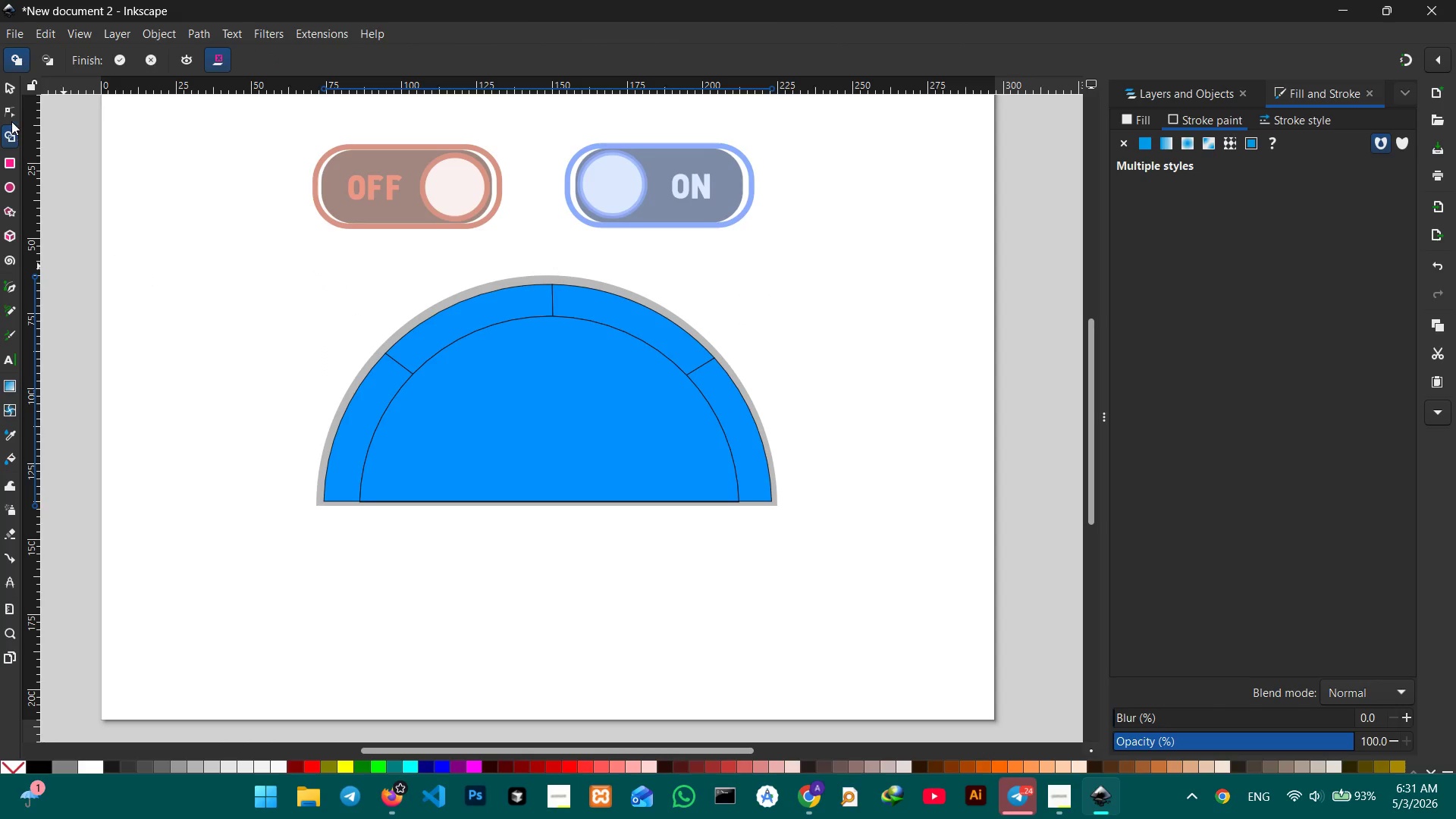 
left_click([11, 89])
 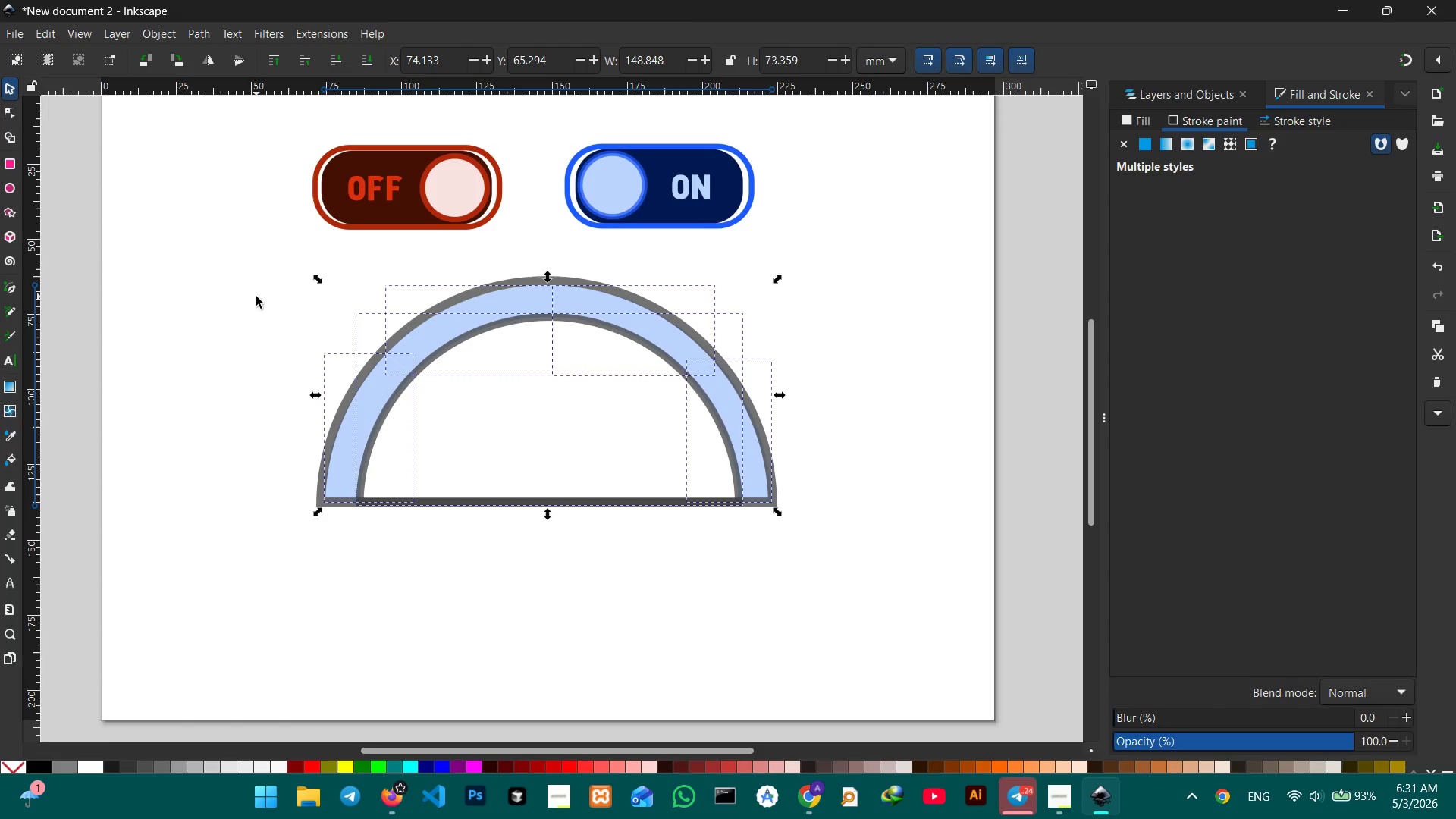 
left_click([256, 297])
 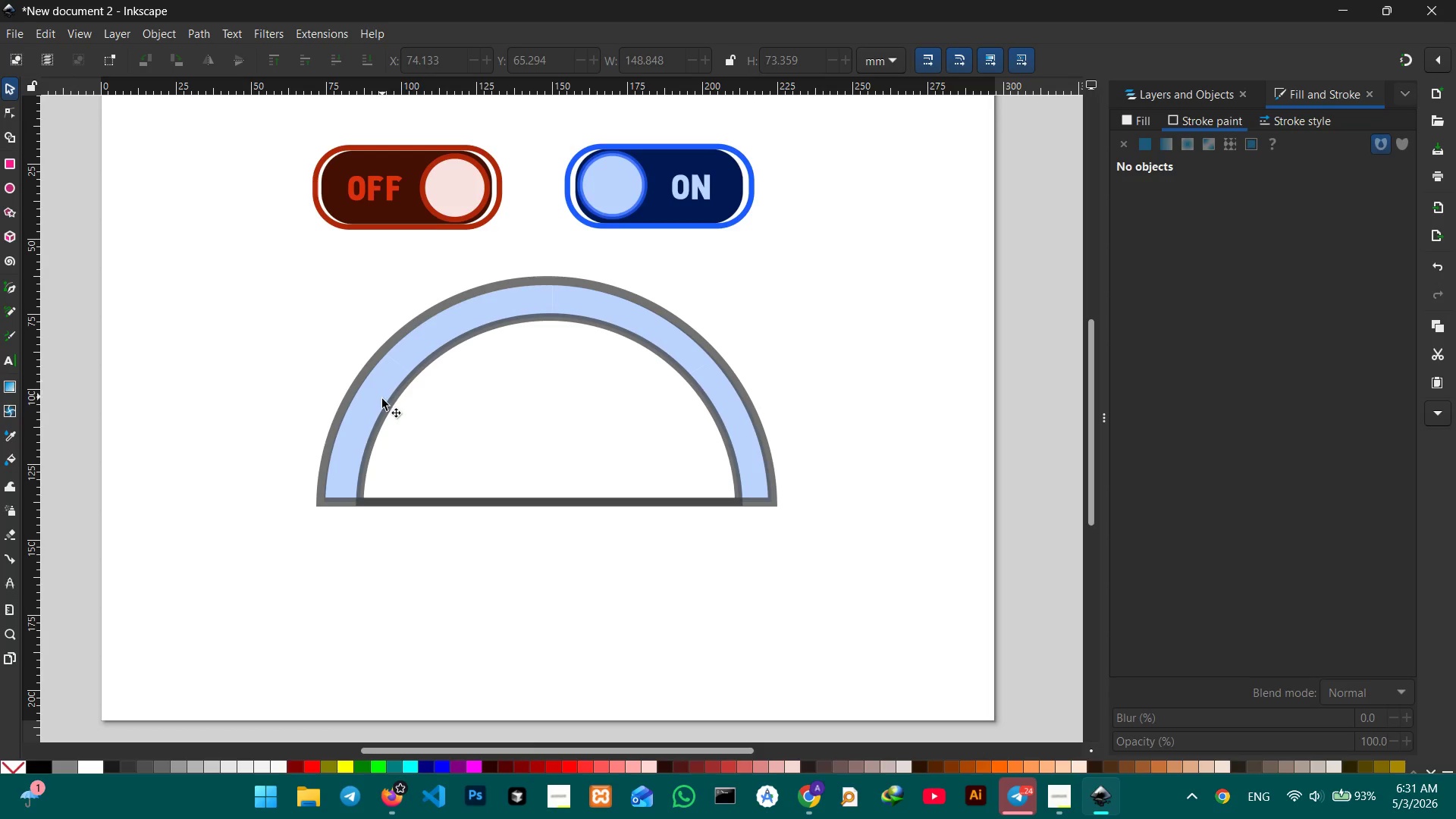 
left_click([378, 394])
 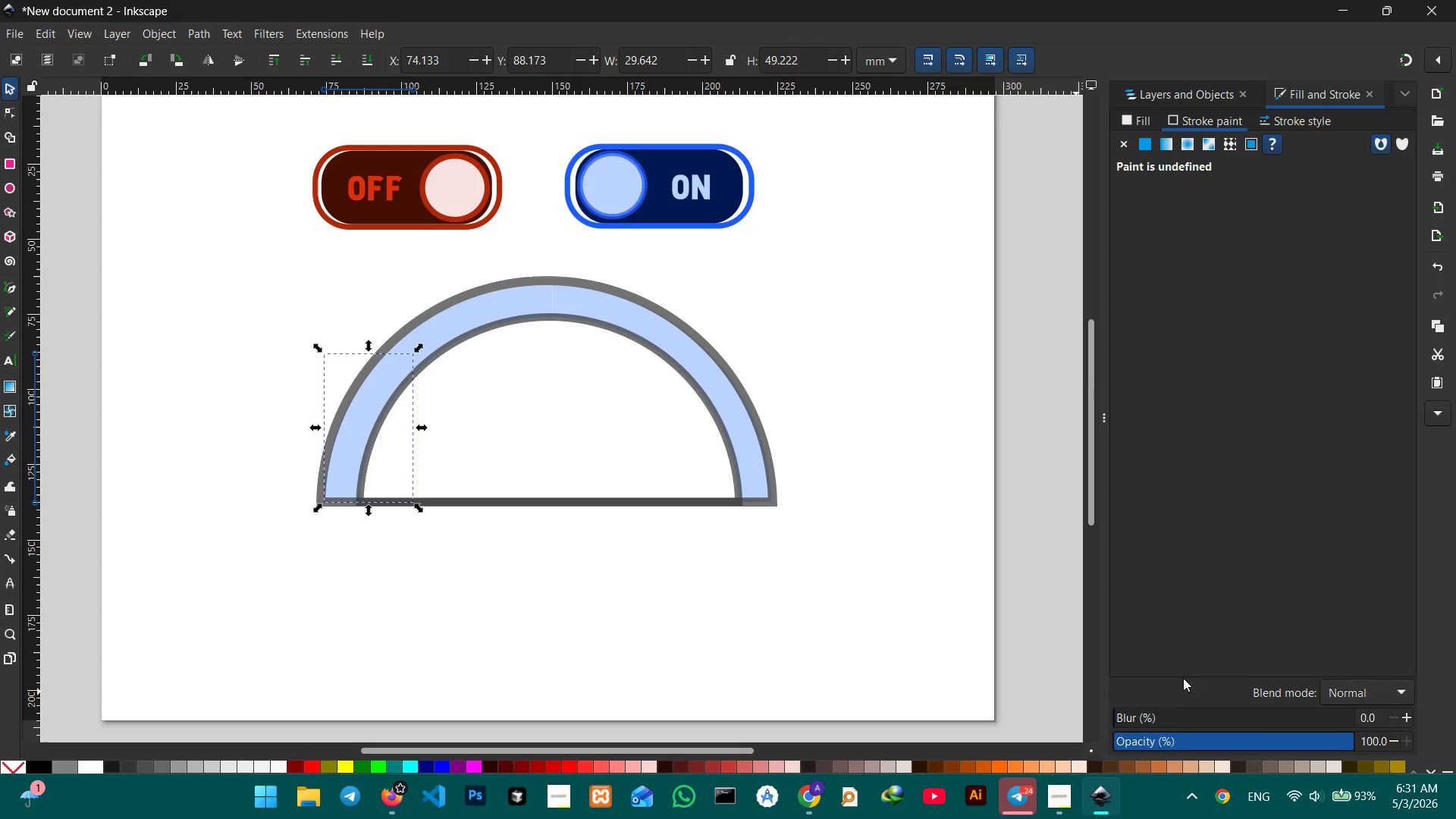 
left_click([6, 434])
 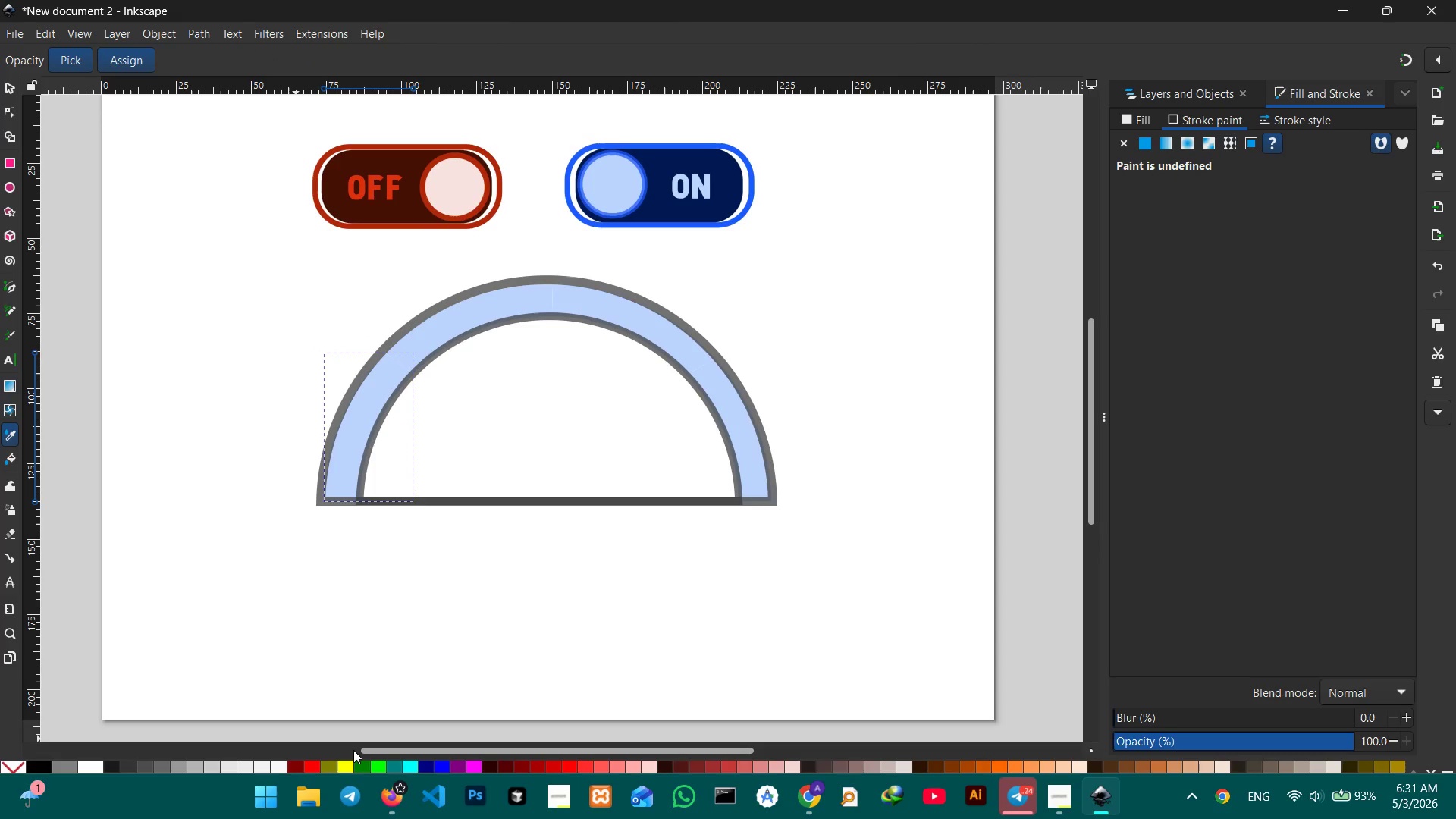 
wait(5.12)
 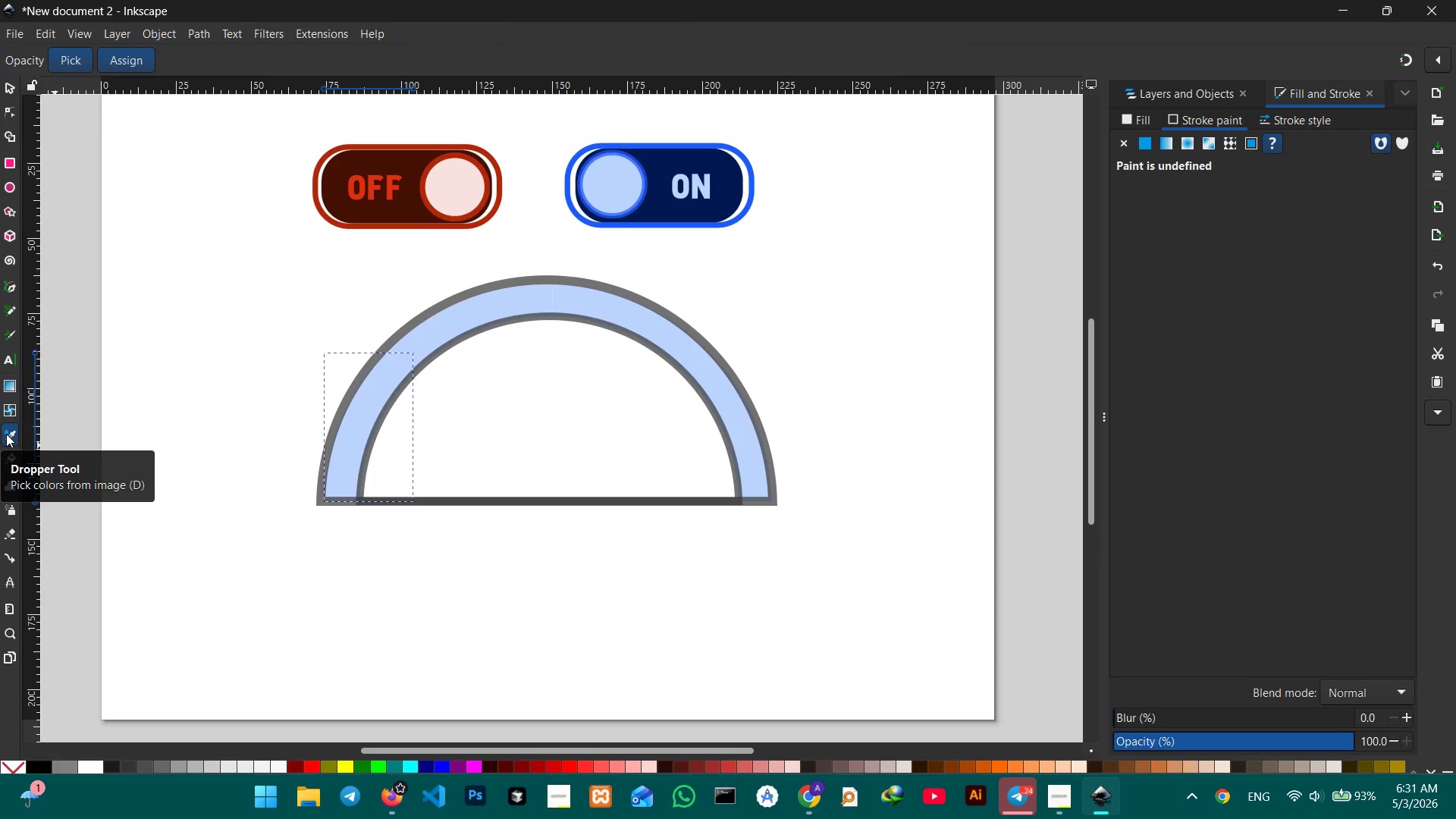 
left_click([365, 764])
 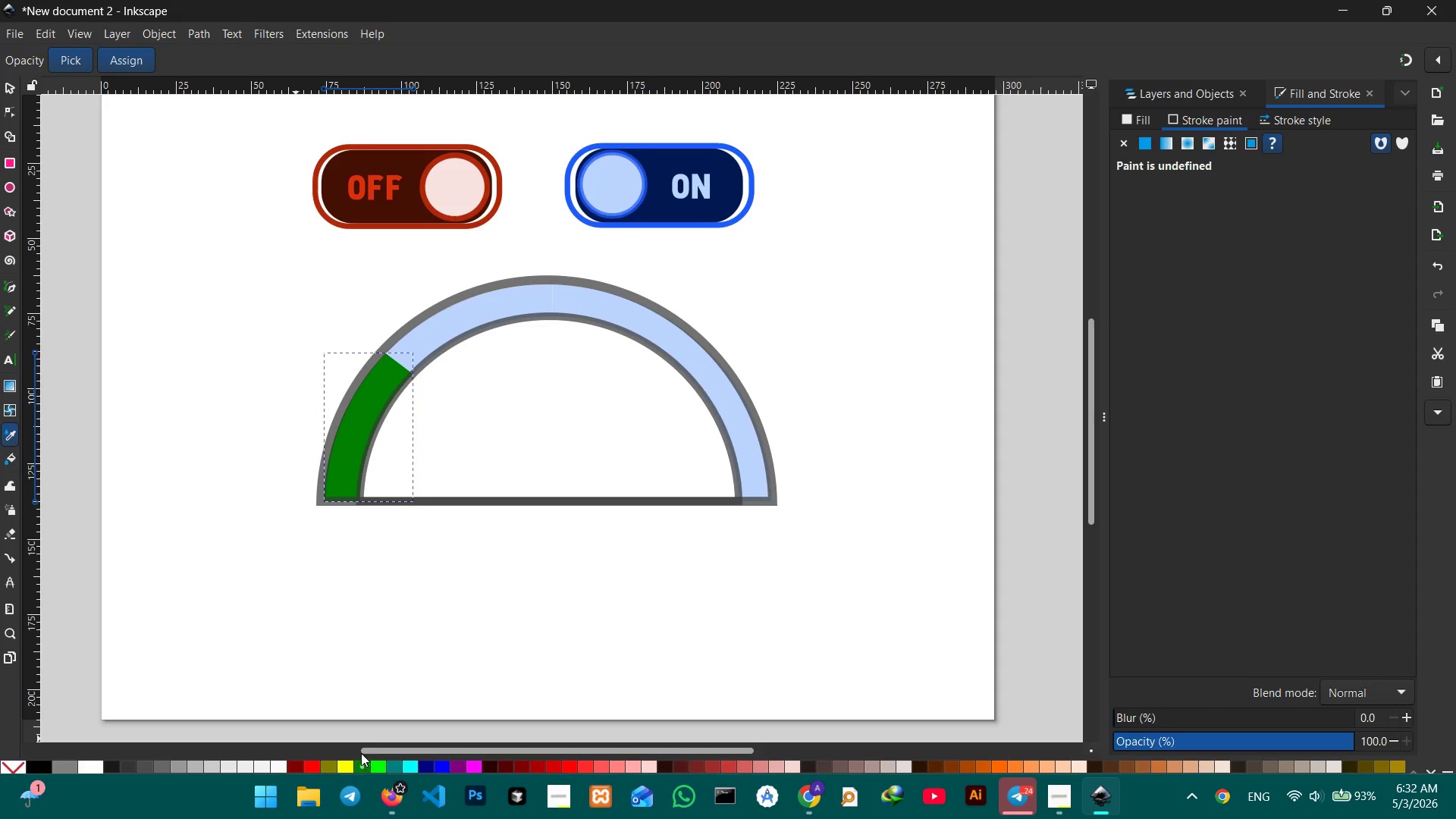 
wait(6.41)
 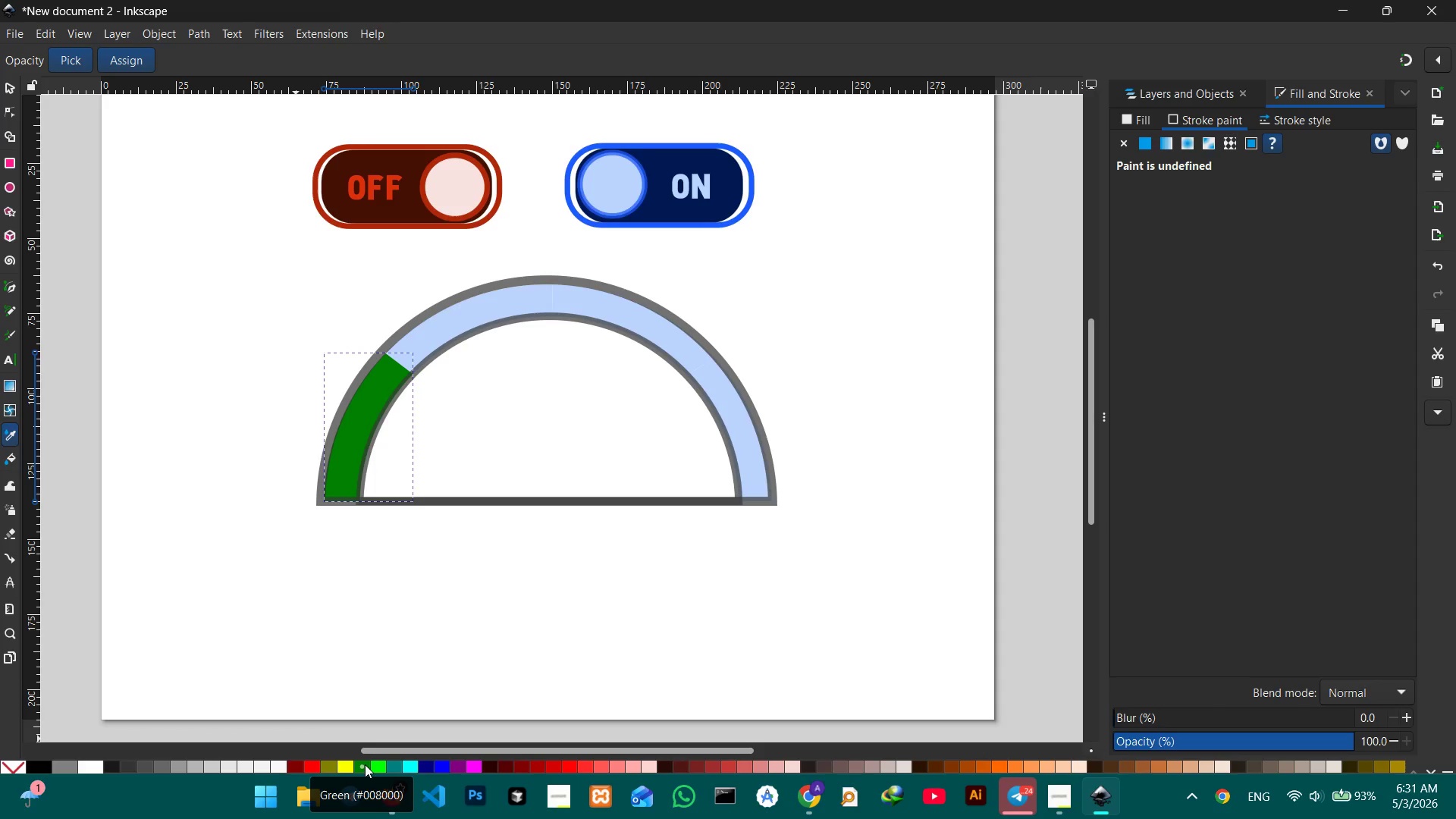 
left_click([568, 765])
 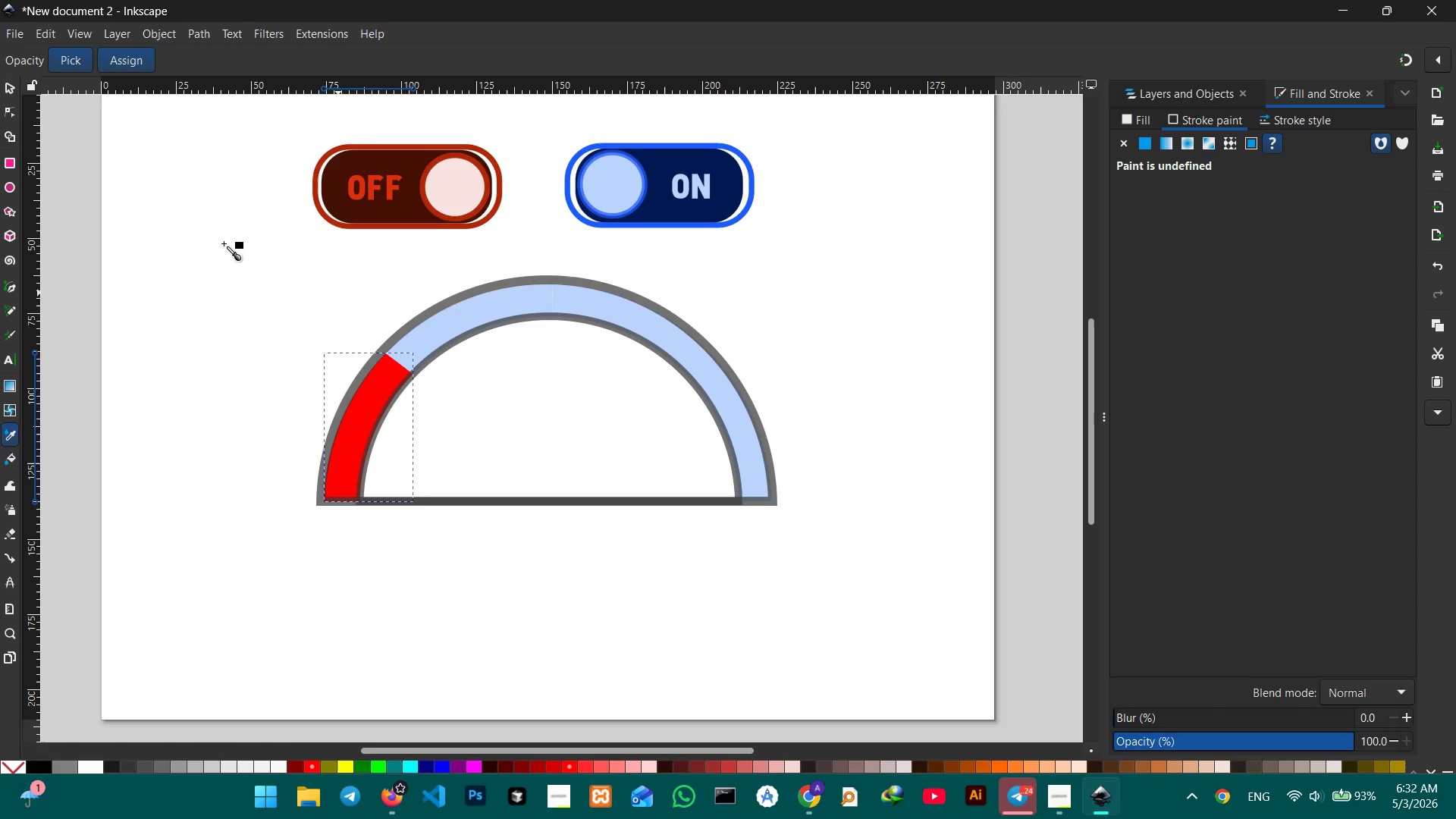 
left_click([5, 89])
 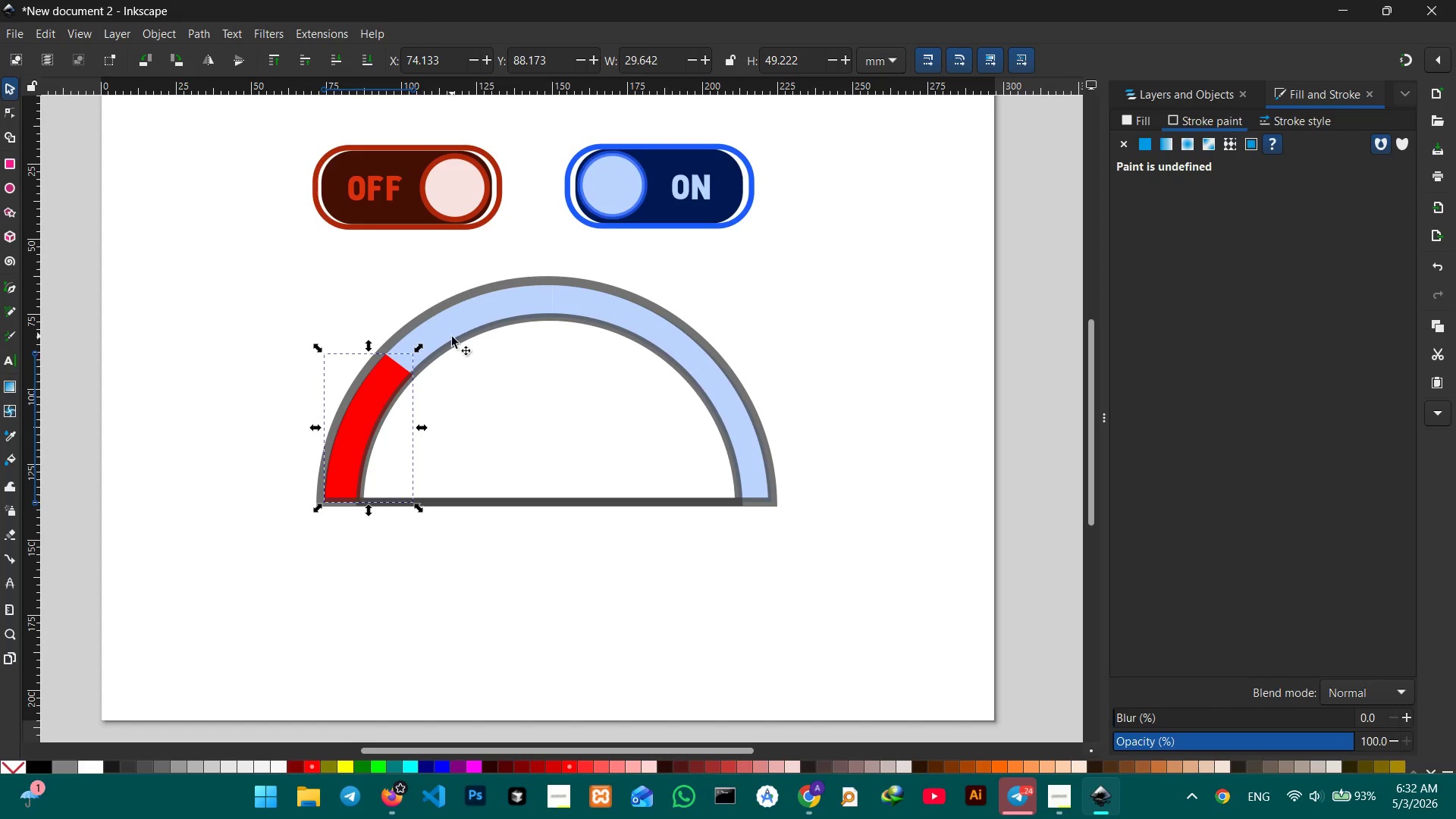 
left_click([450, 331])
 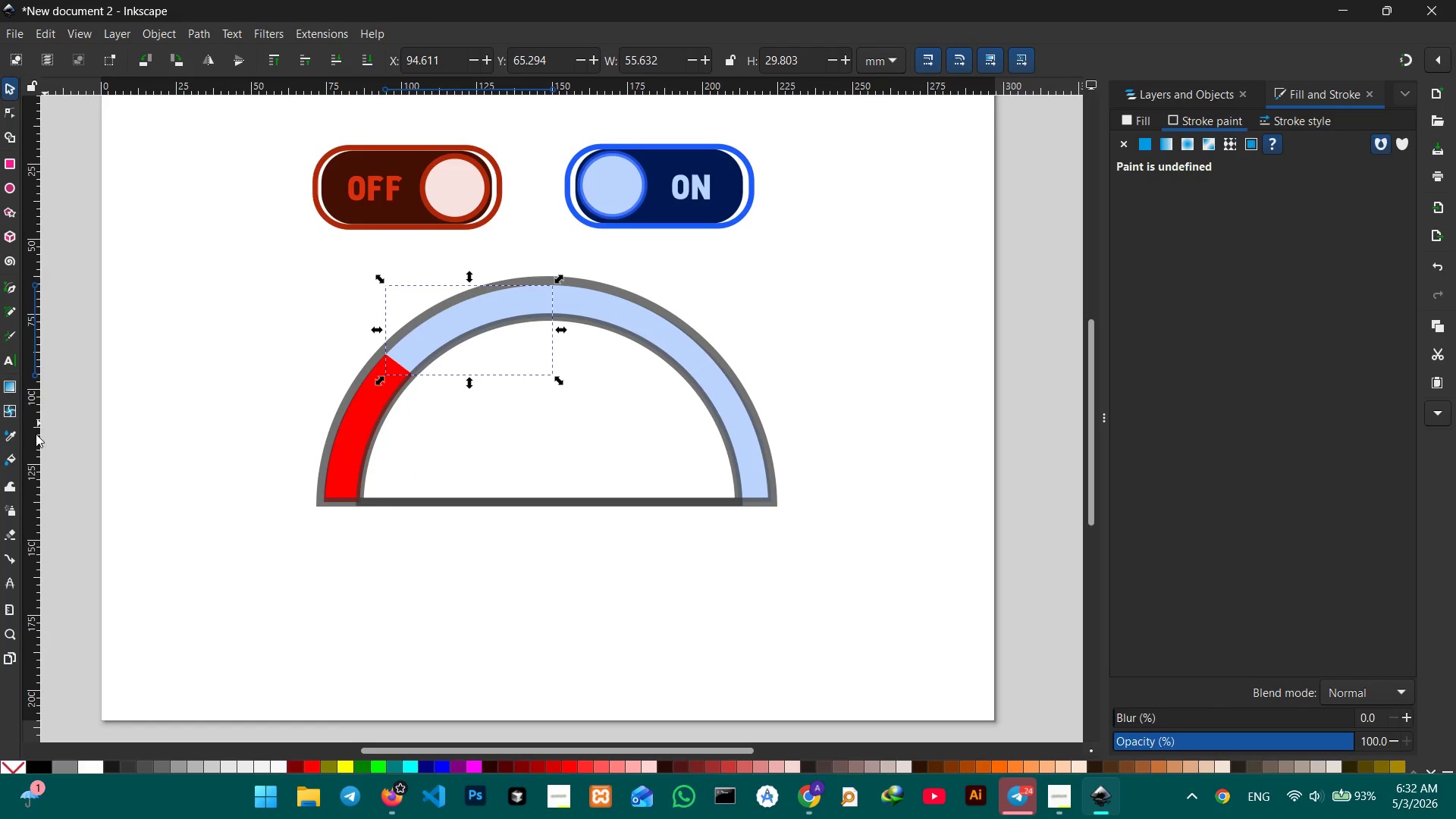 
left_click([10, 435])
 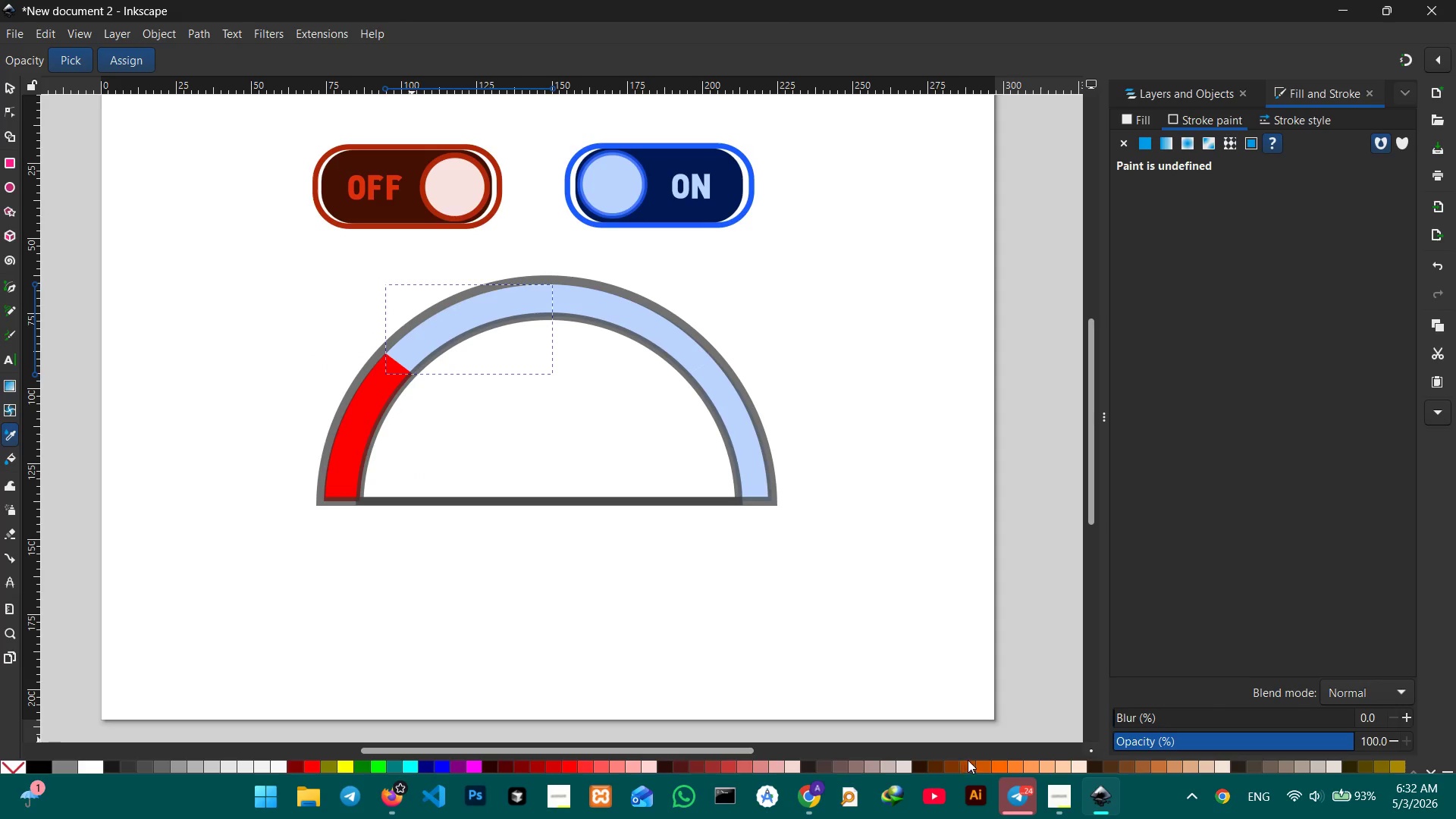 
left_click([996, 763])
 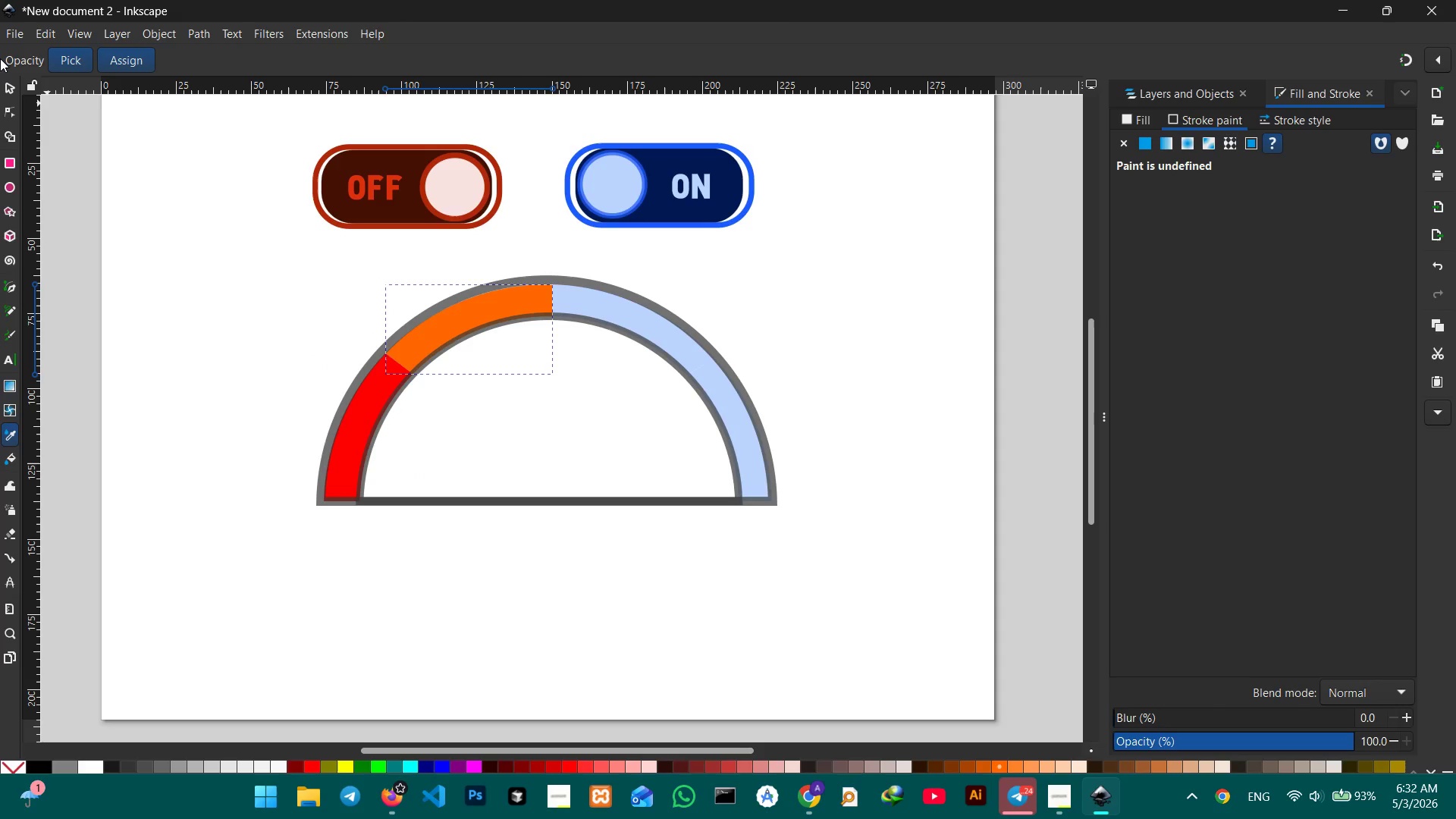 
left_click([5, 85])
 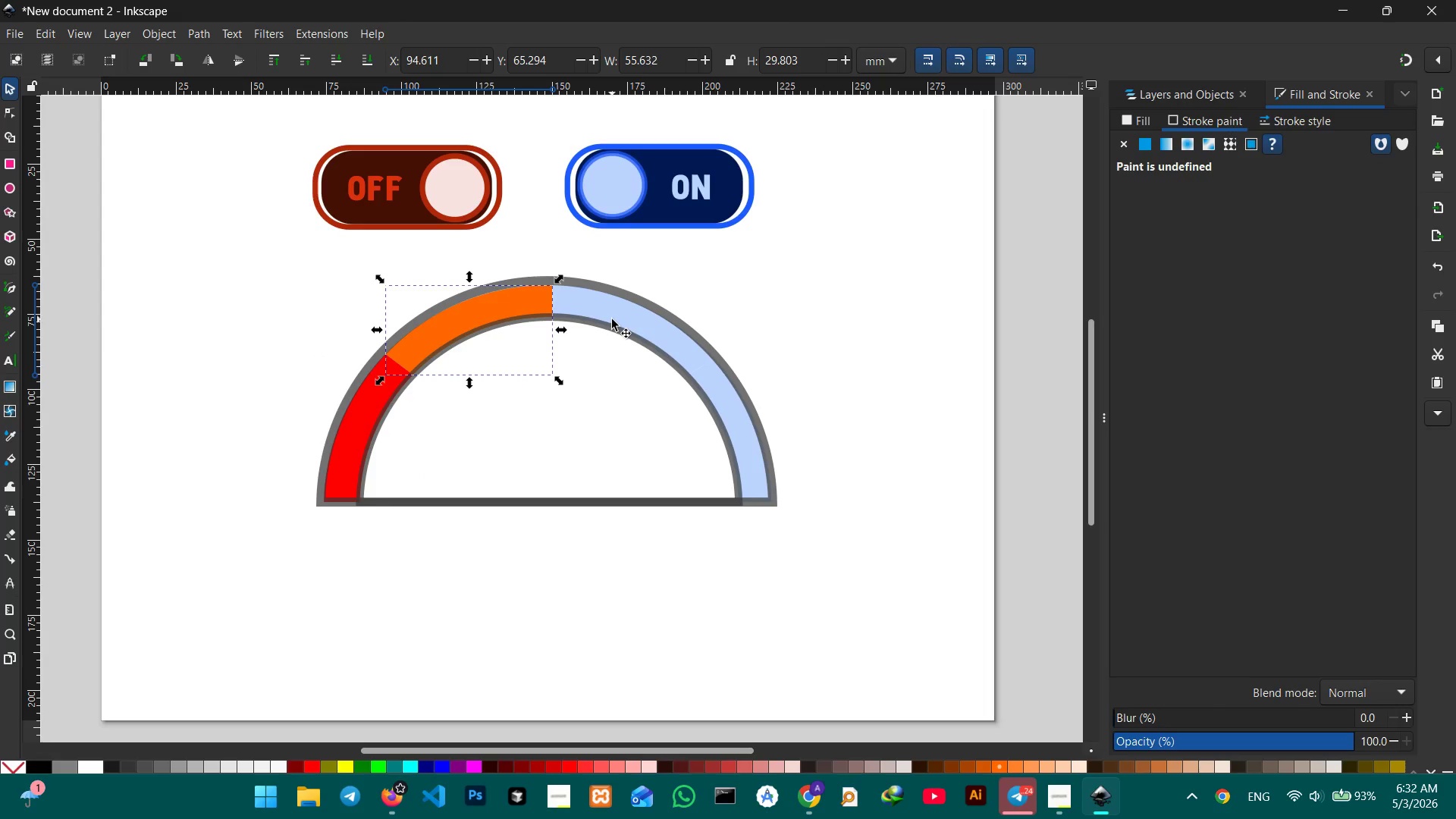 
left_click([616, 318])
 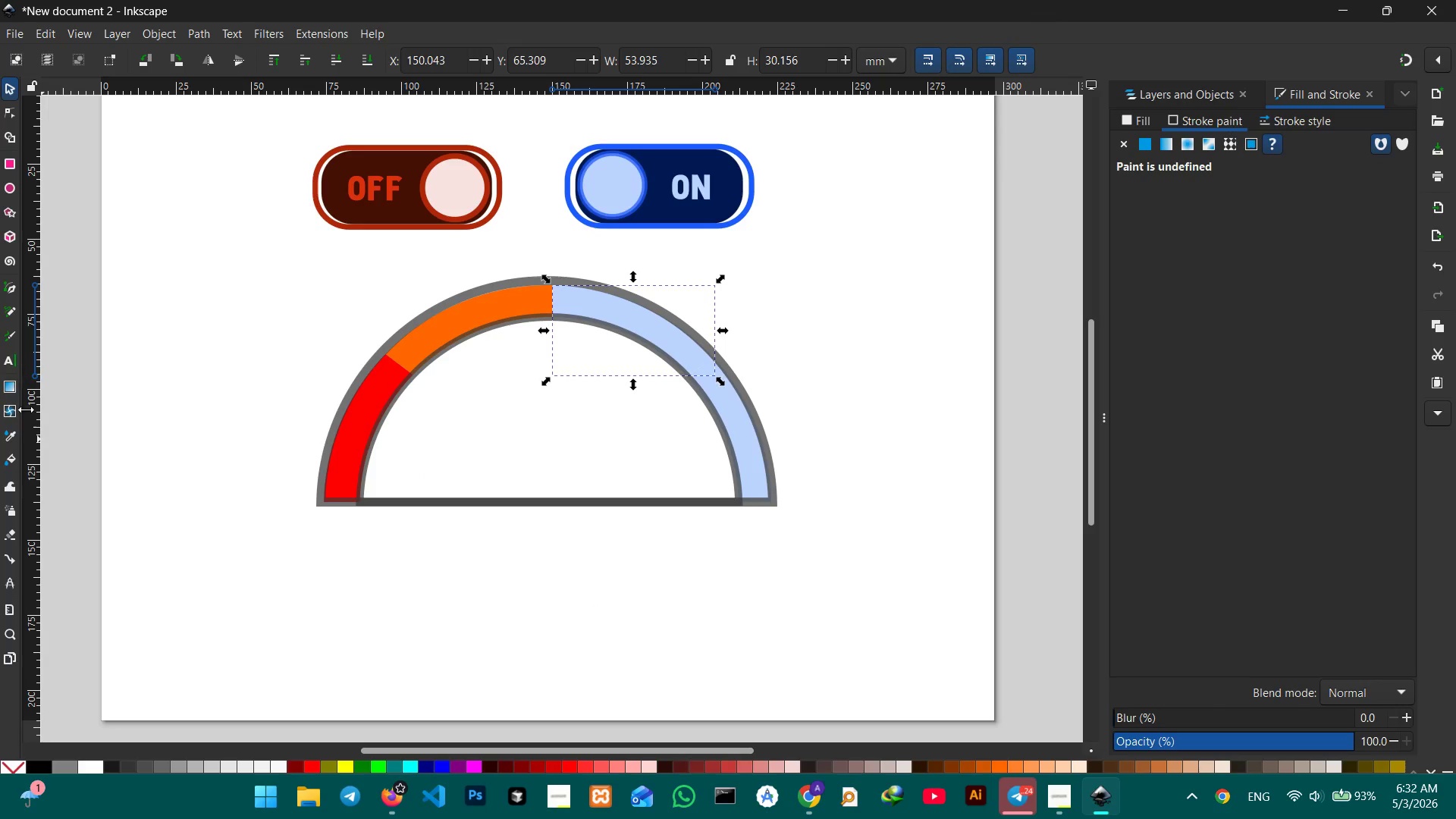 
left_click([7, 436])
 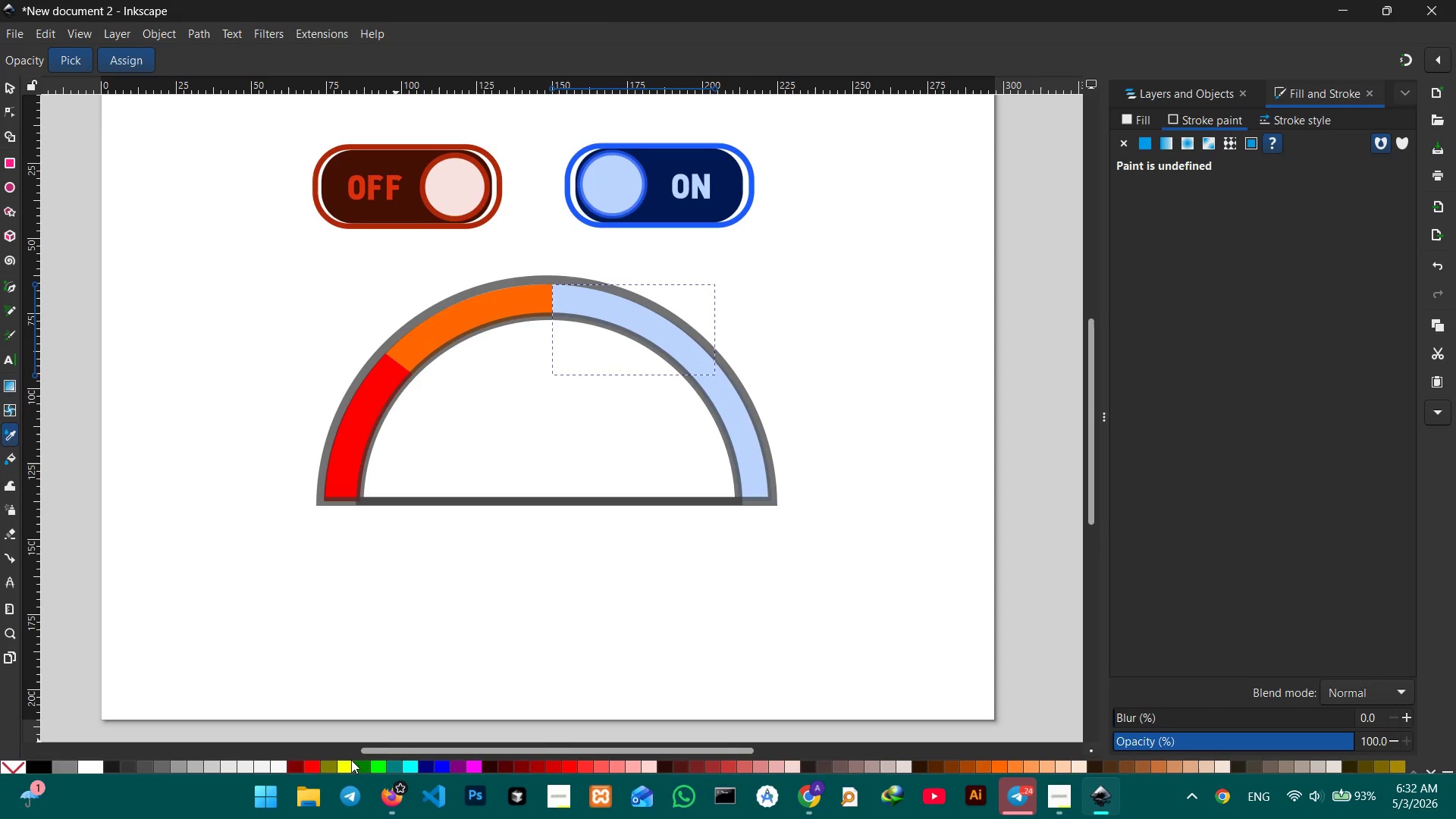 
left_click([347, 764])
 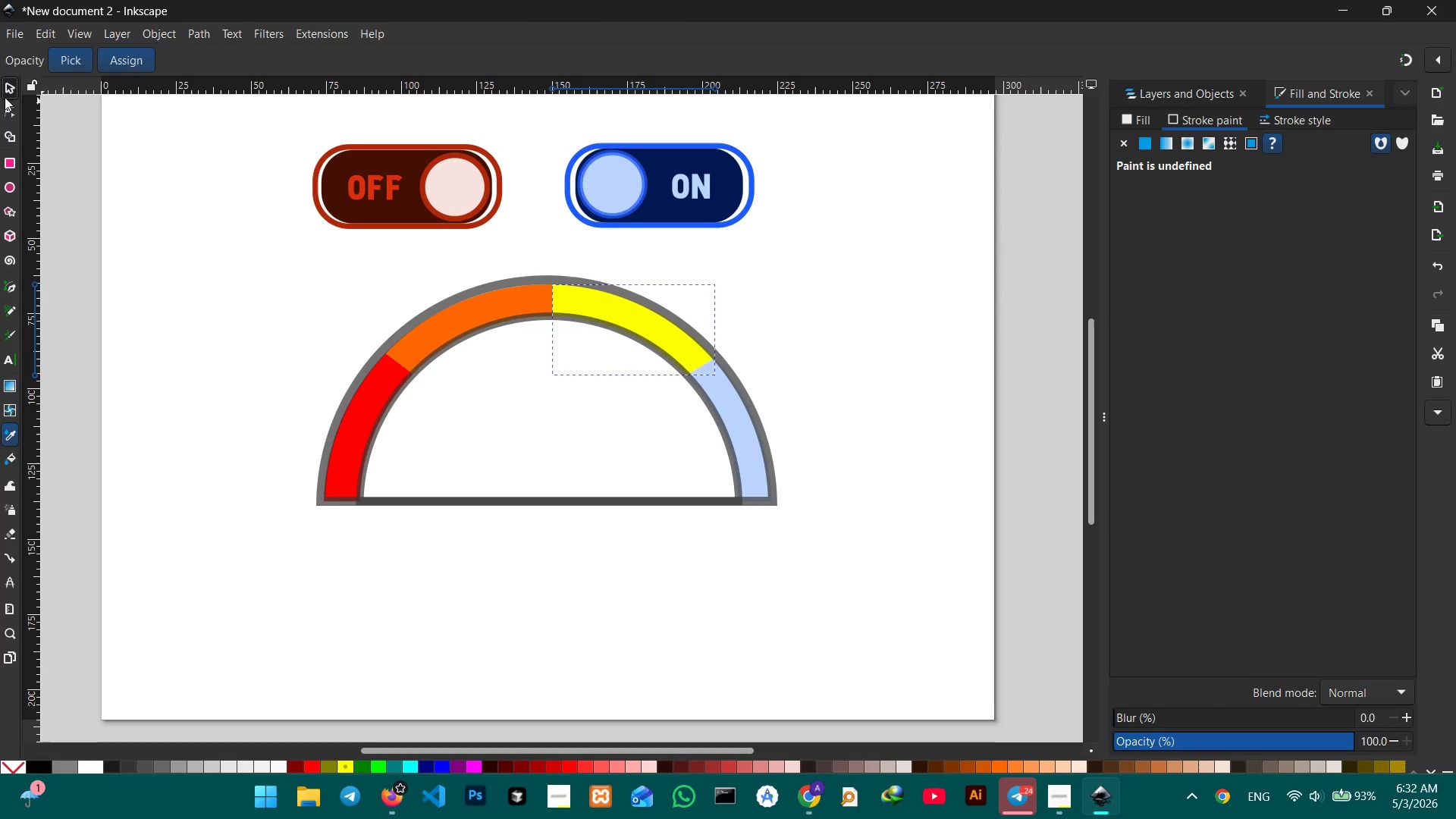 
left_click([738, 447])
 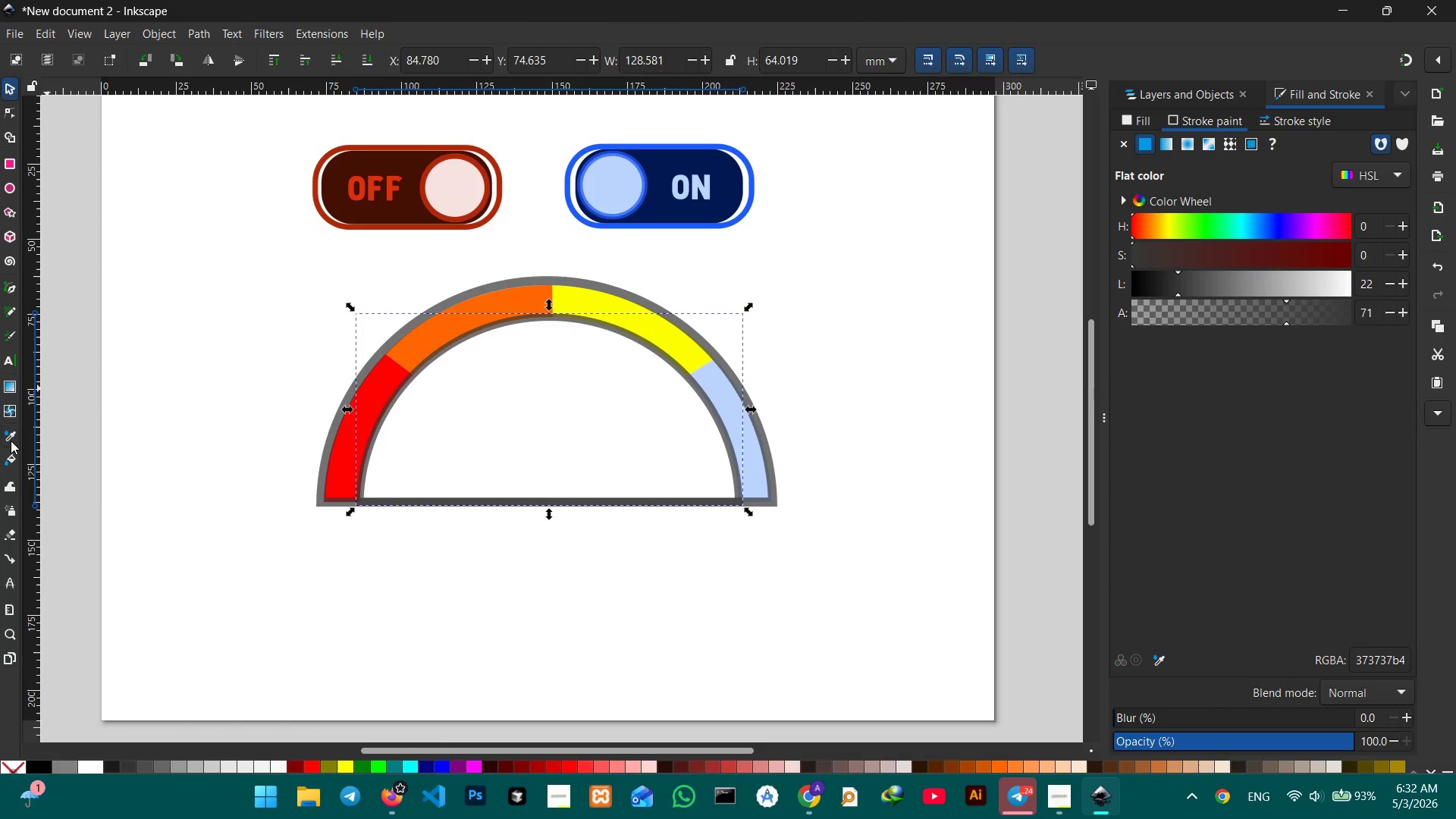 
left_click([8, 438])
 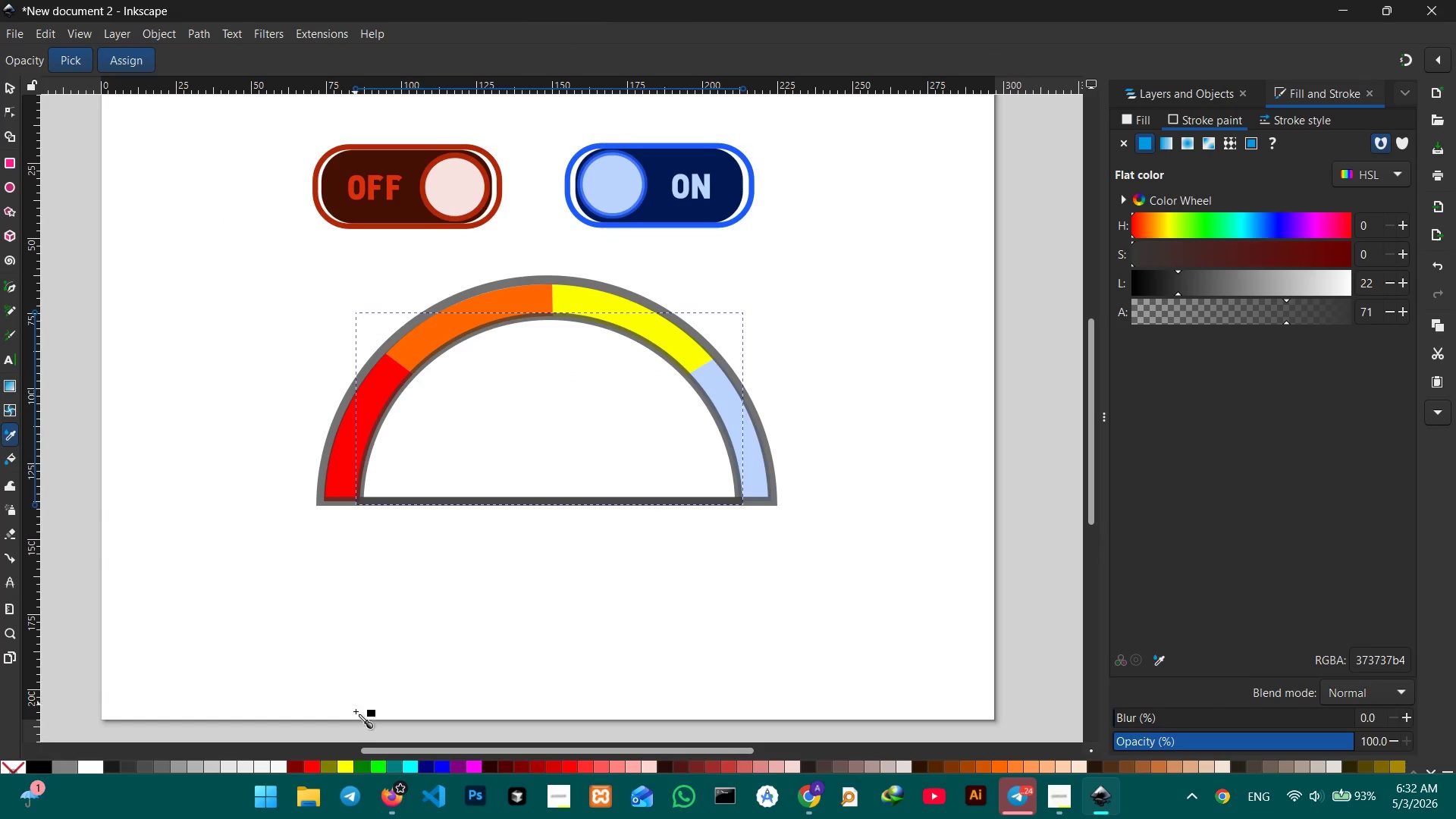 
left_click([367, 764])
 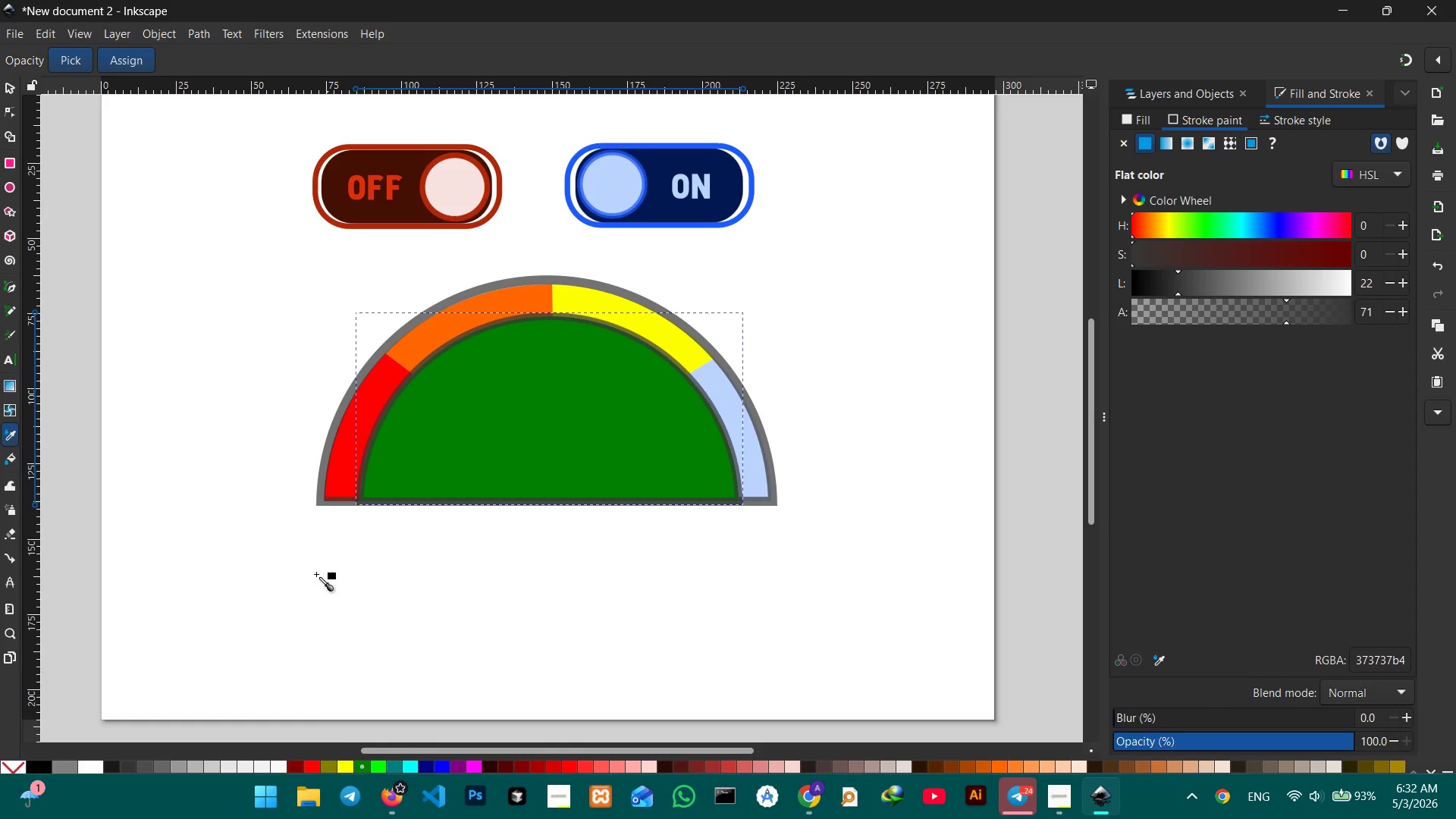 
hold_key(key=ControlLeft, duration=0.55)
 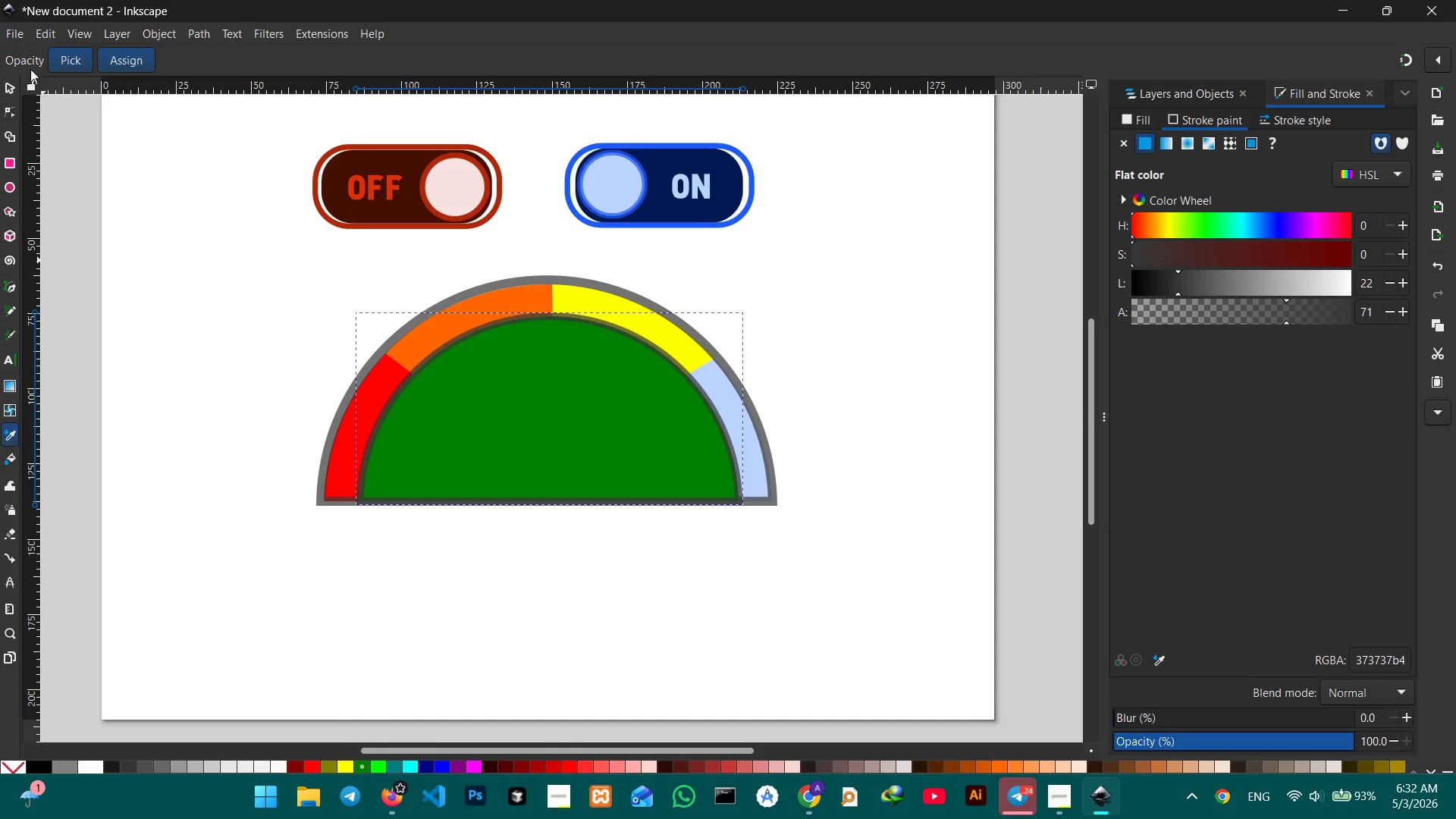 
key(Control+Z)
 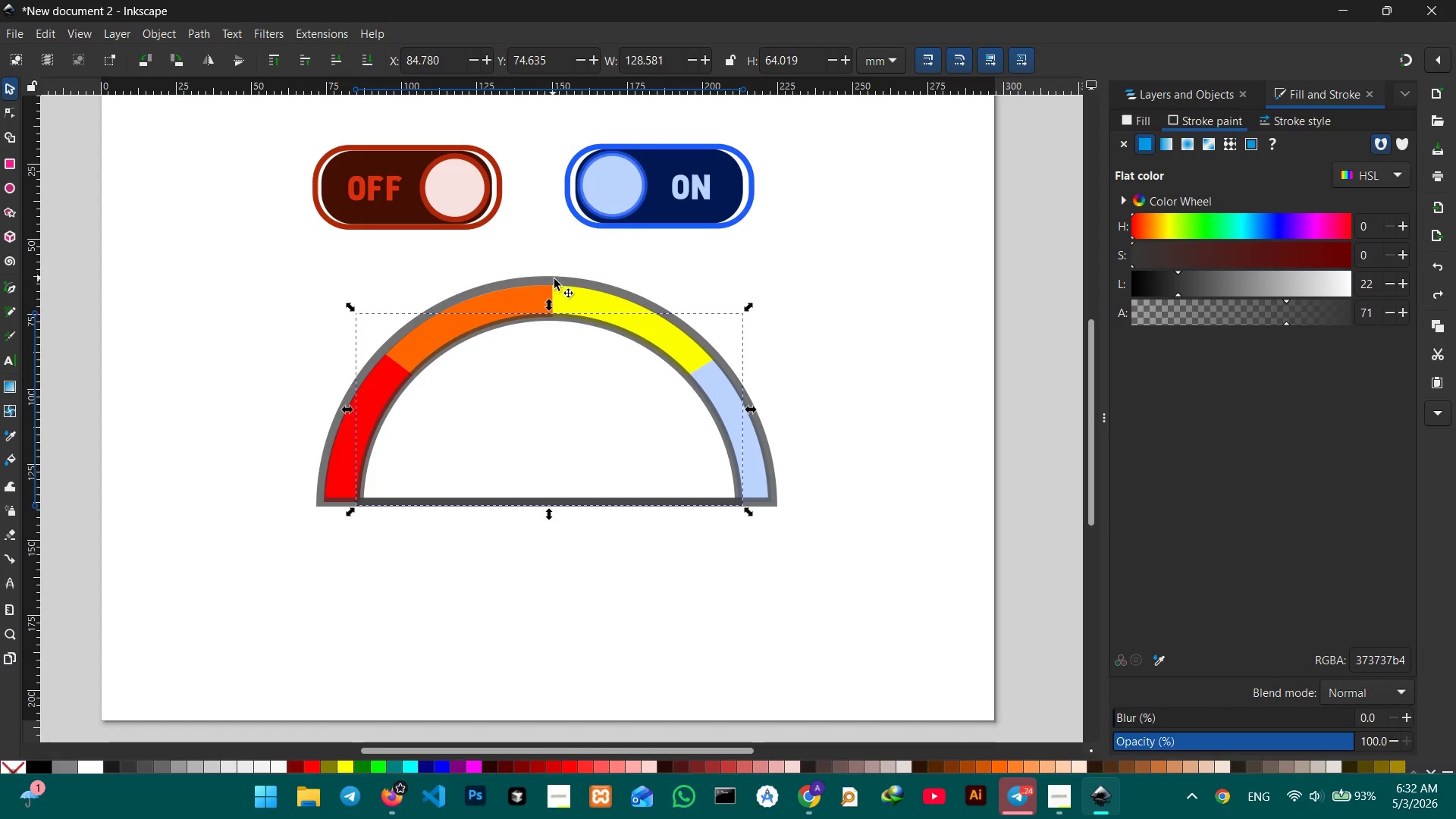 
left_click([710, 379])
 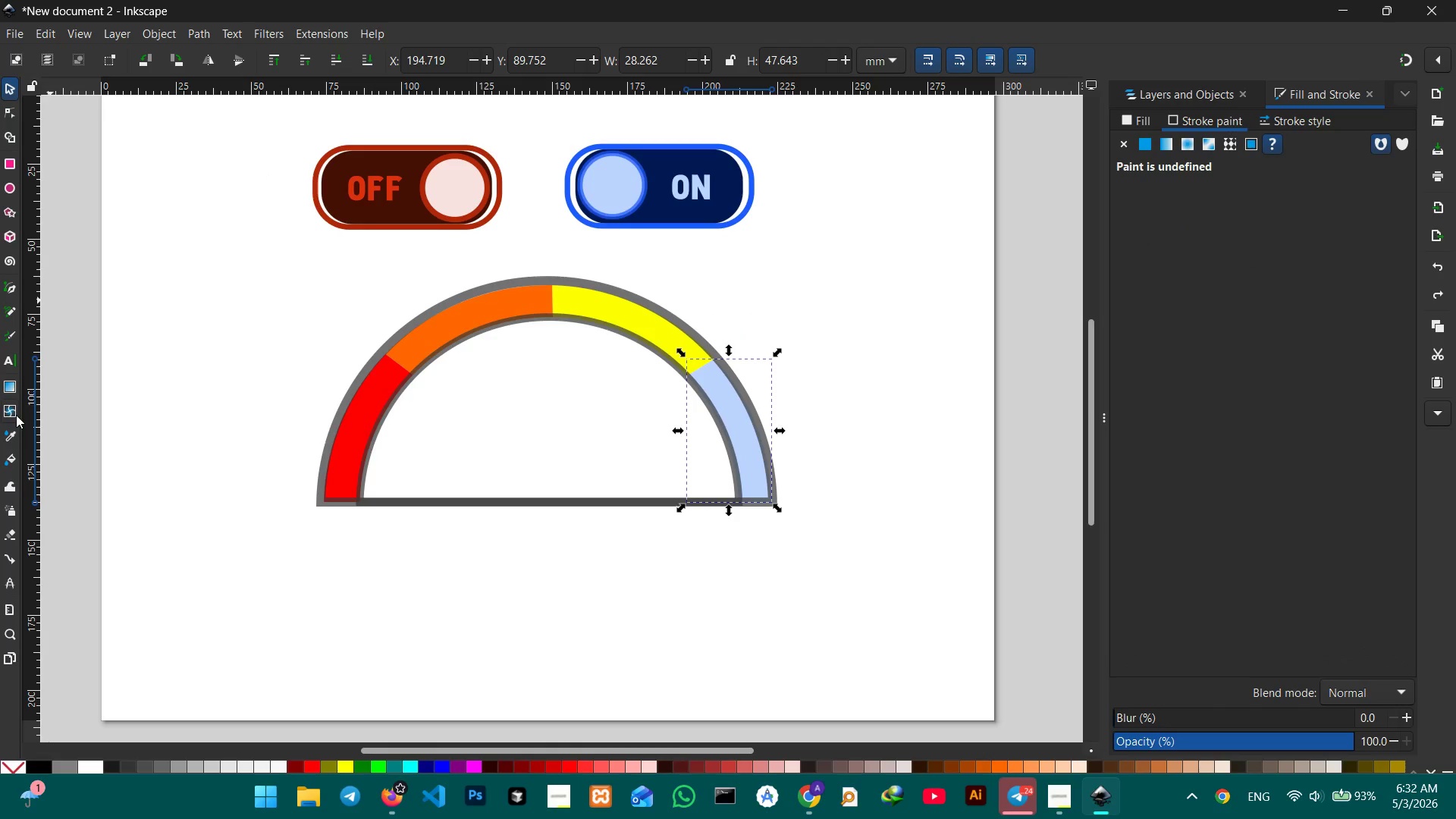 
left_click([11, 428])
 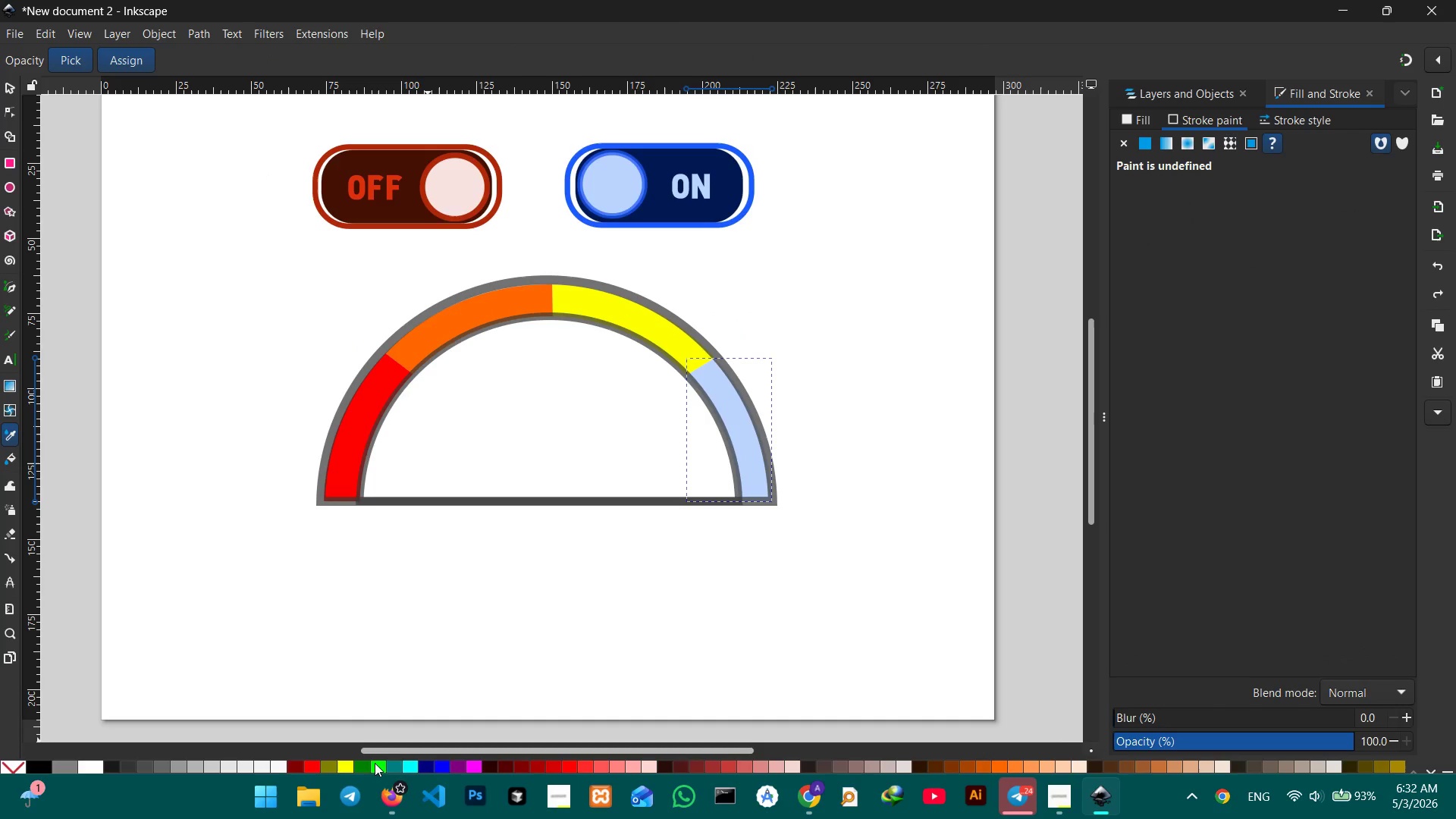 
left_click([357, 764])
 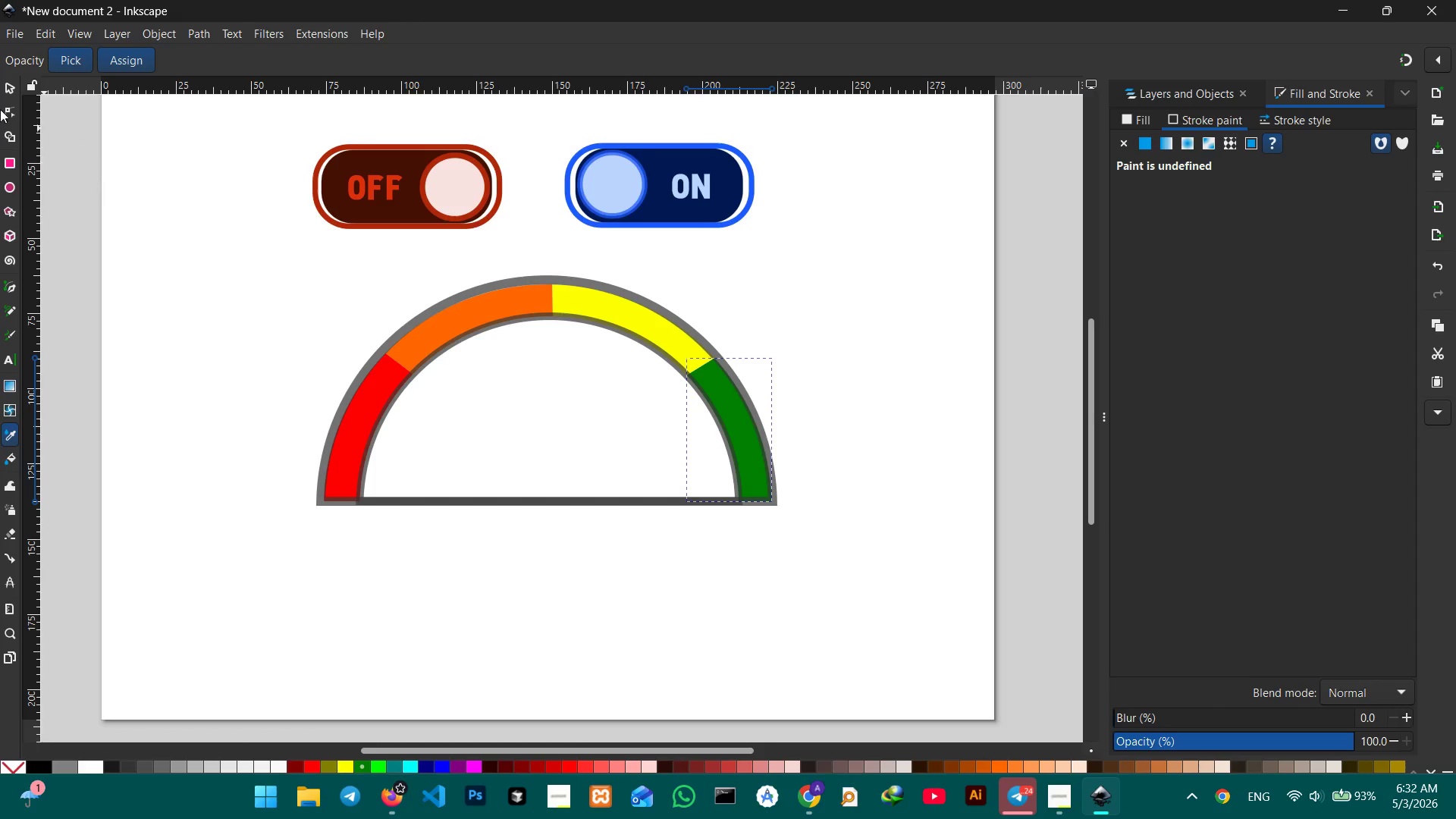 
double_click([214, 243])
 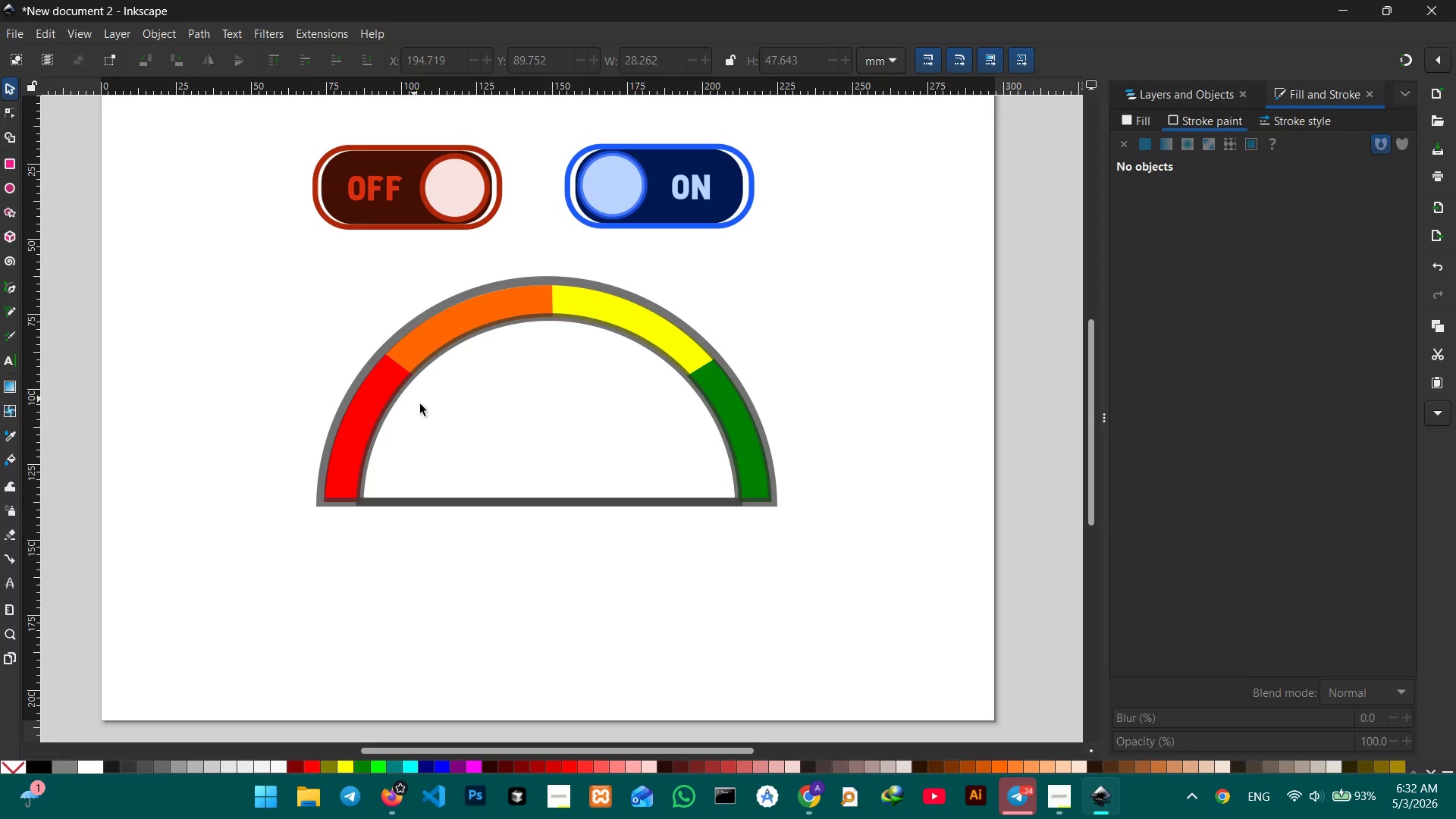 
left_click([507, 435])
 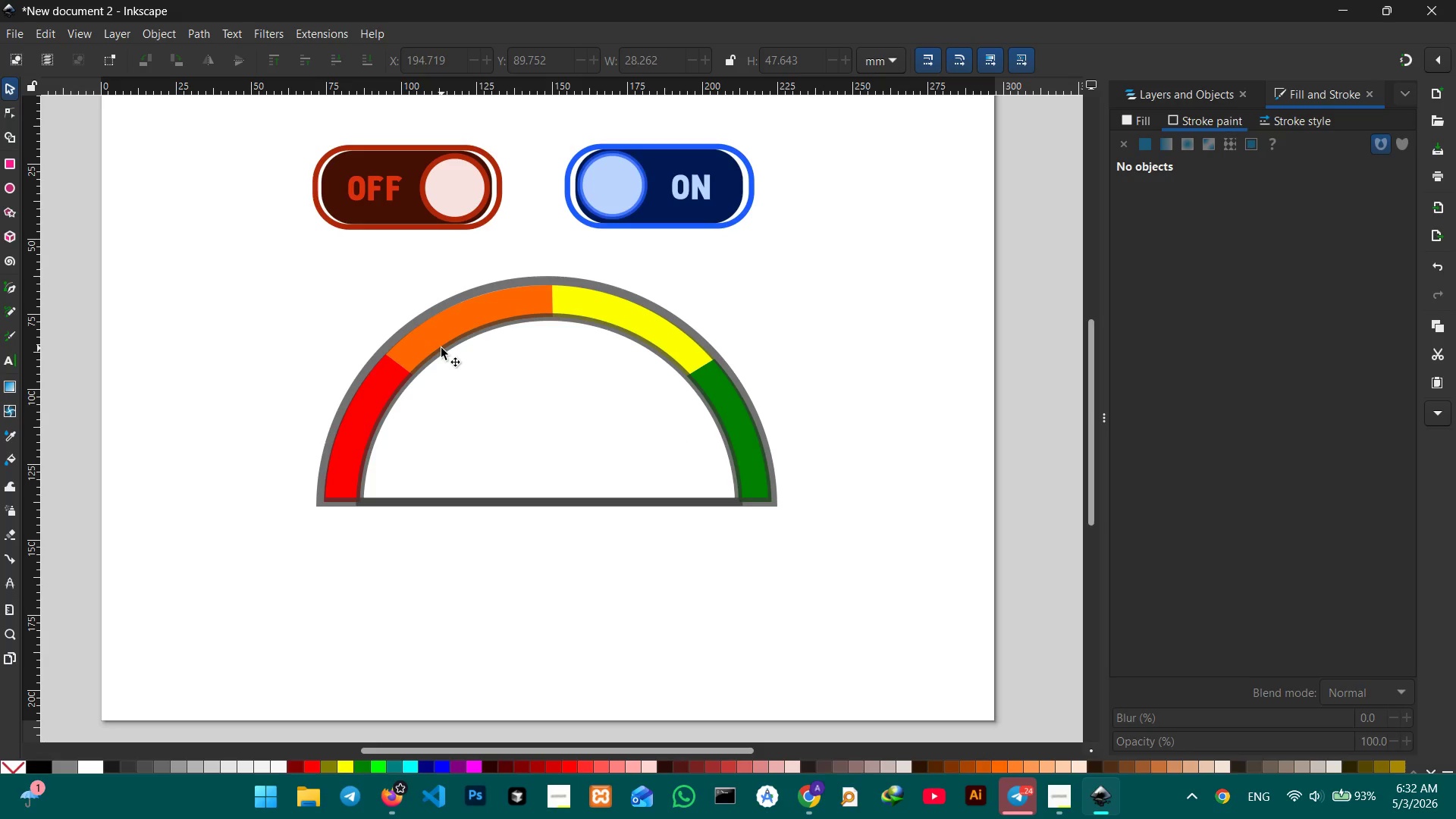 
left_click([453, 350])
 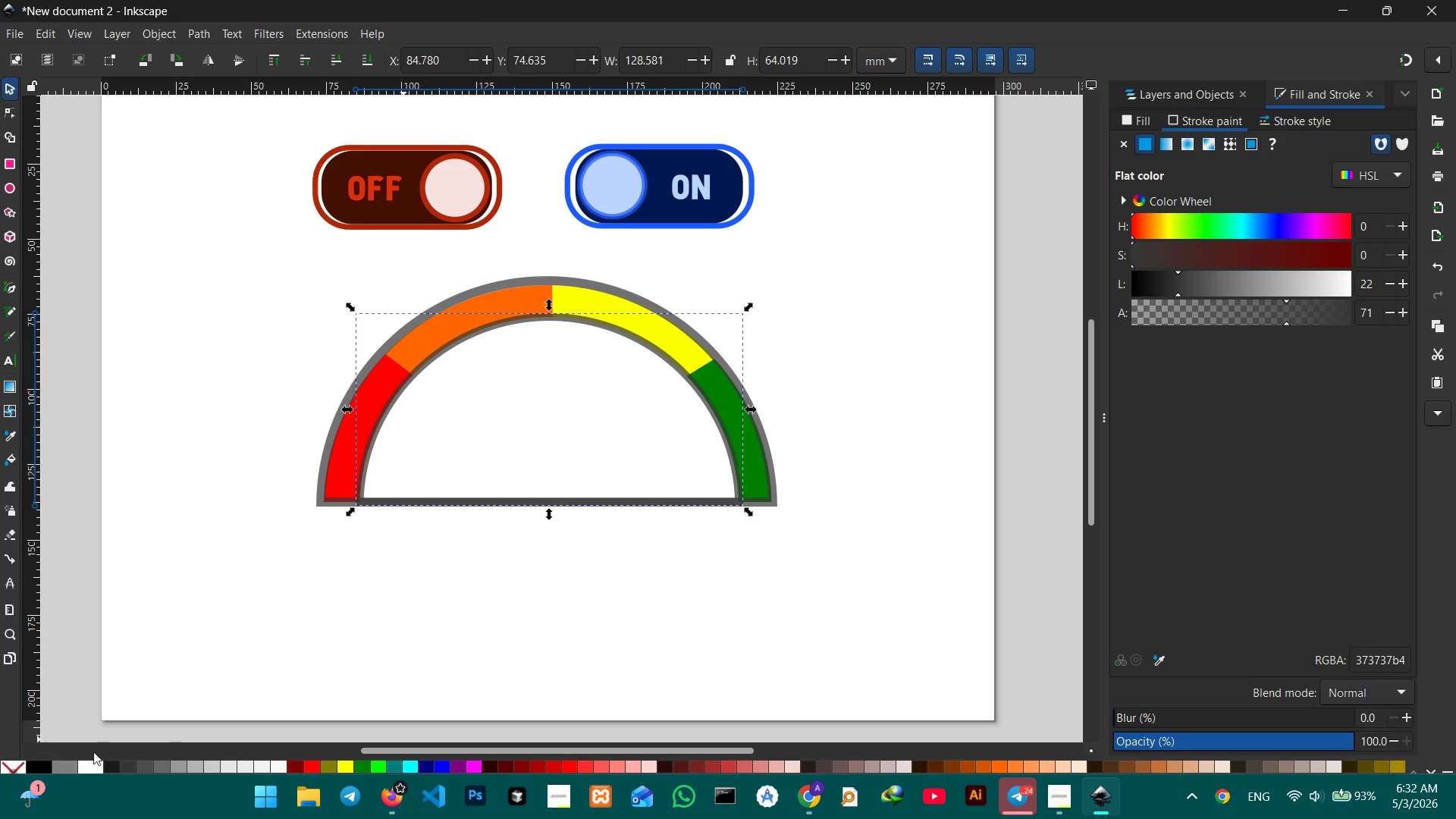 
left_click([46, 764])
 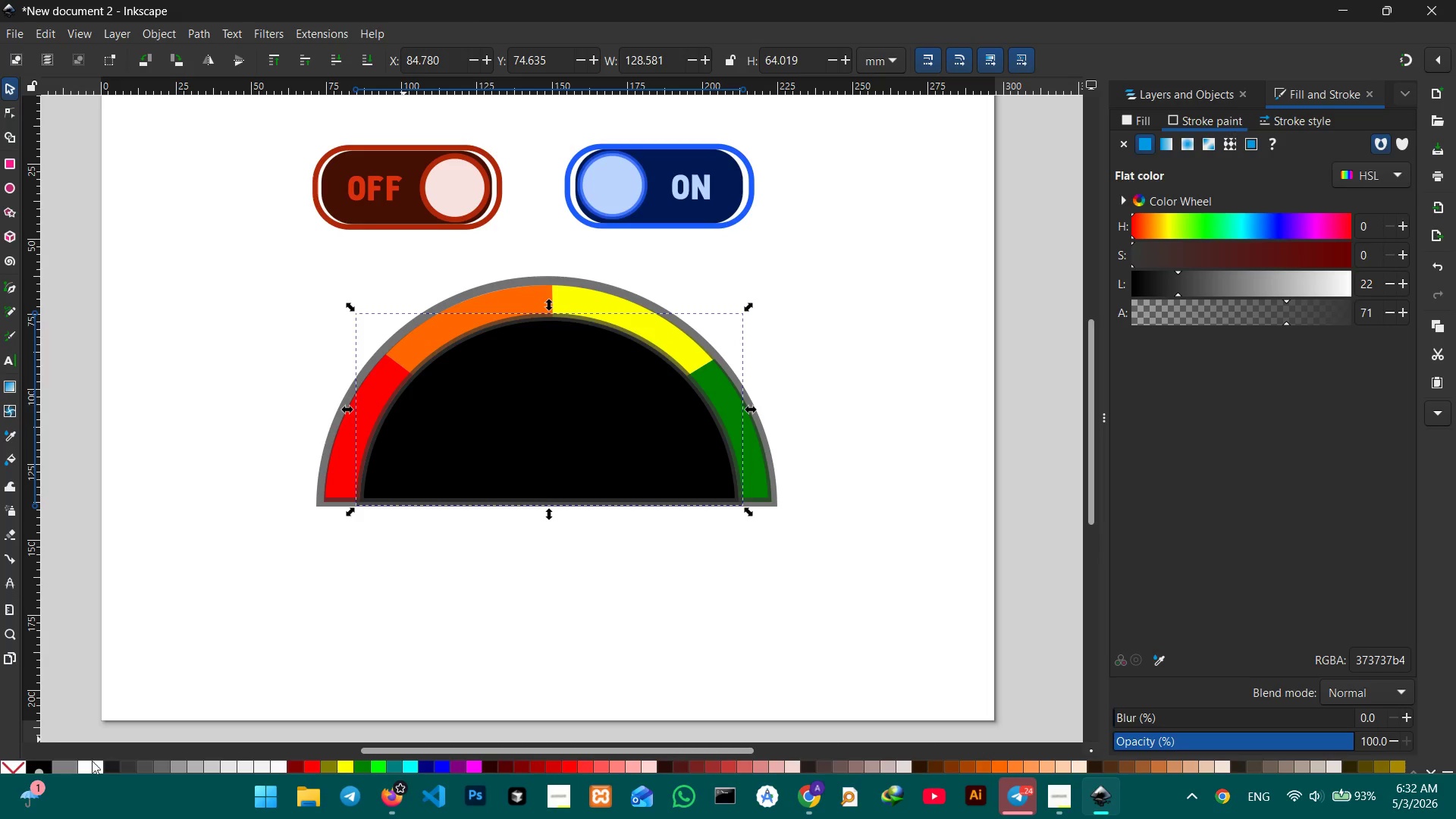 
left_click([110, 761])
 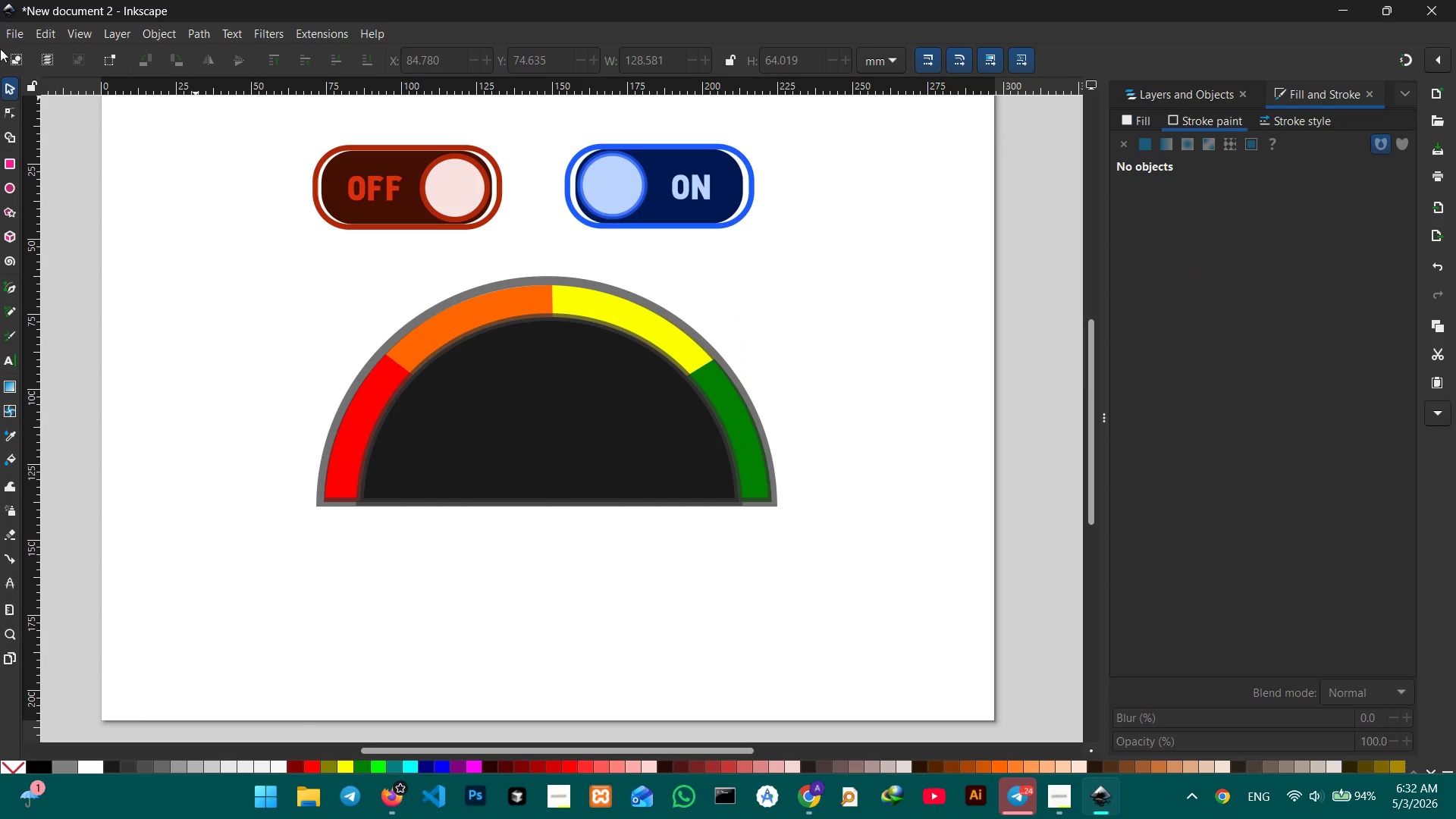 
wait(7.7)
 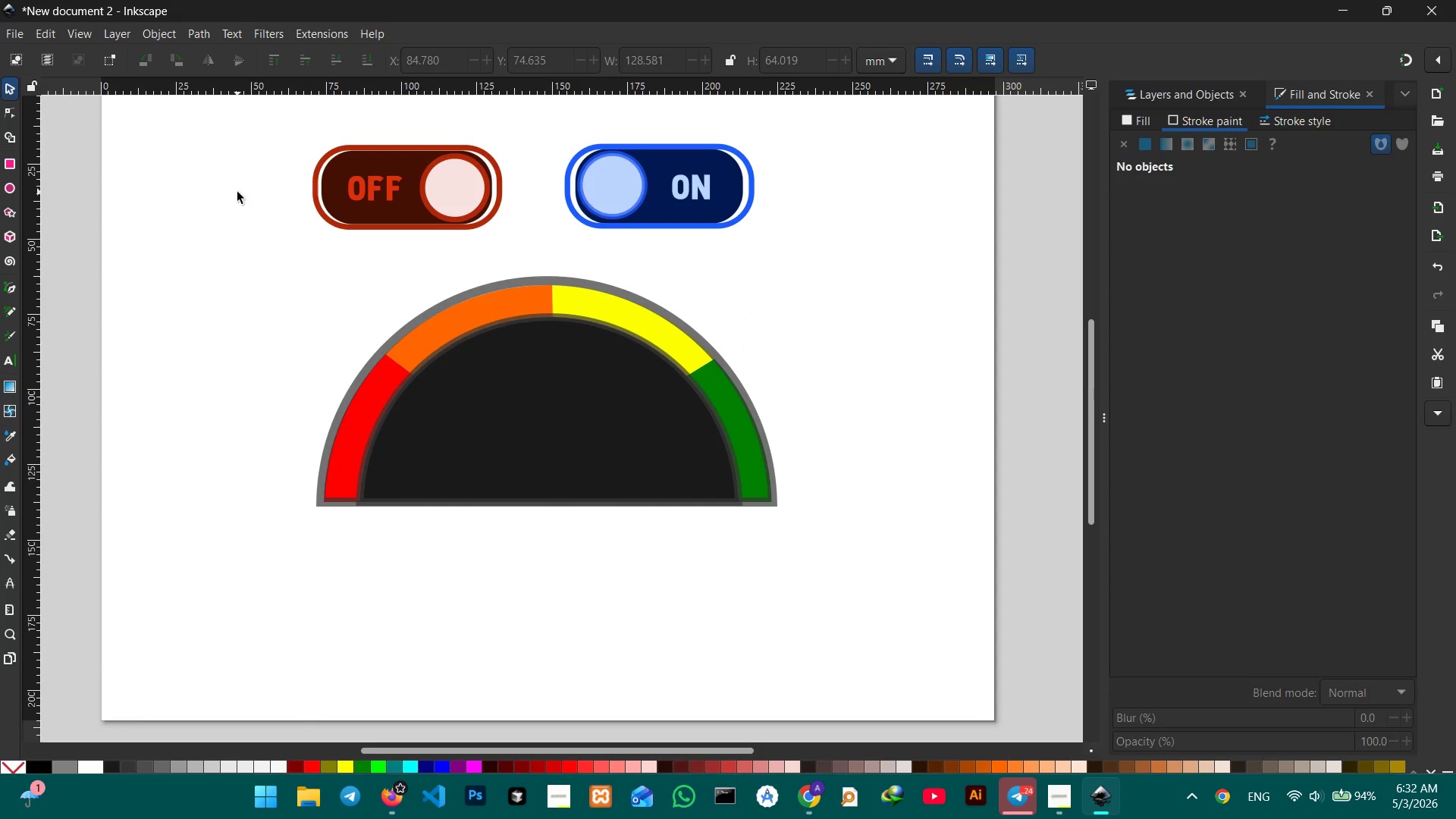 
left_click([13, 286])
 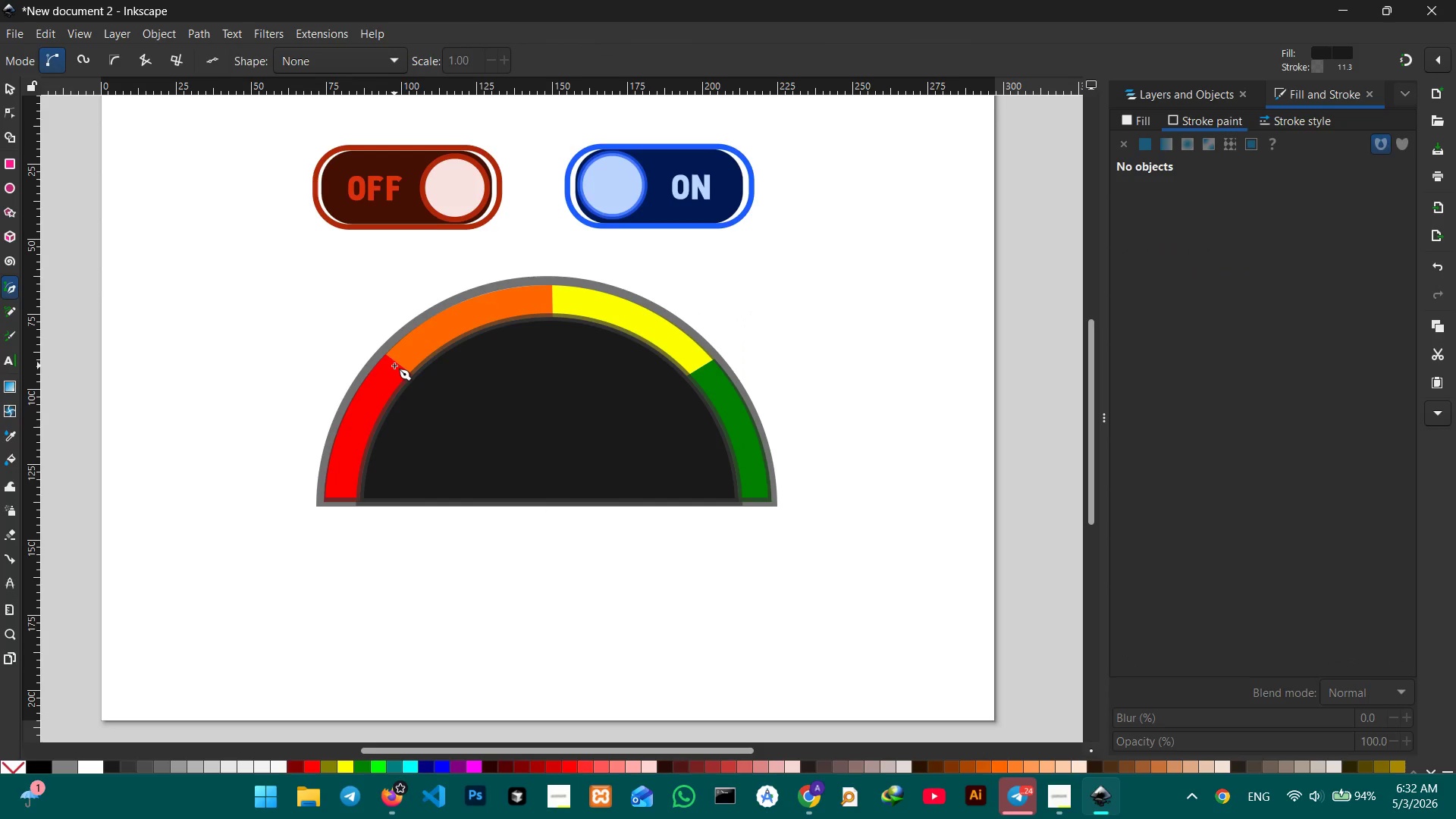 
left_click([394, 362])
 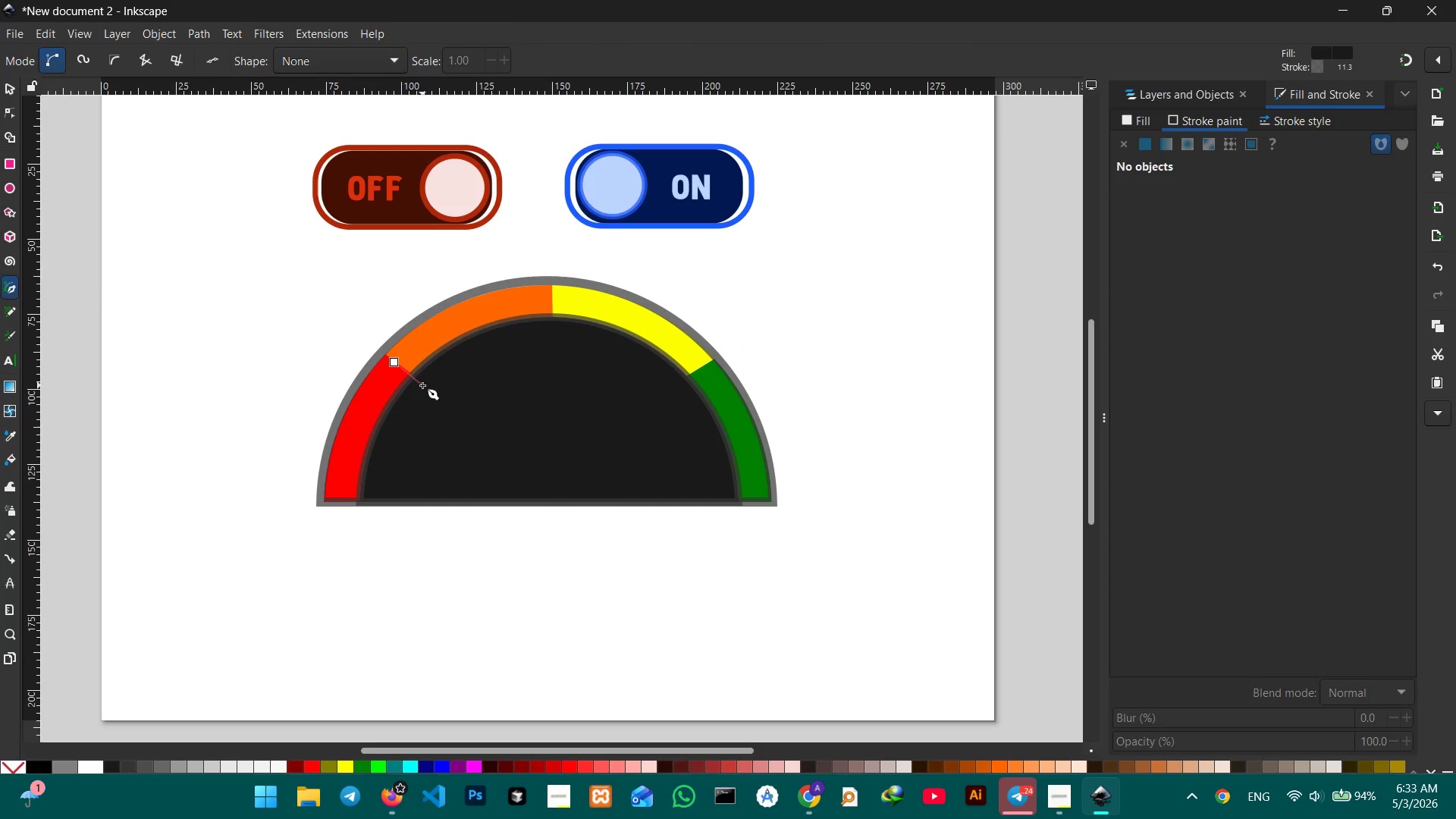 
left_click([422, 384])
 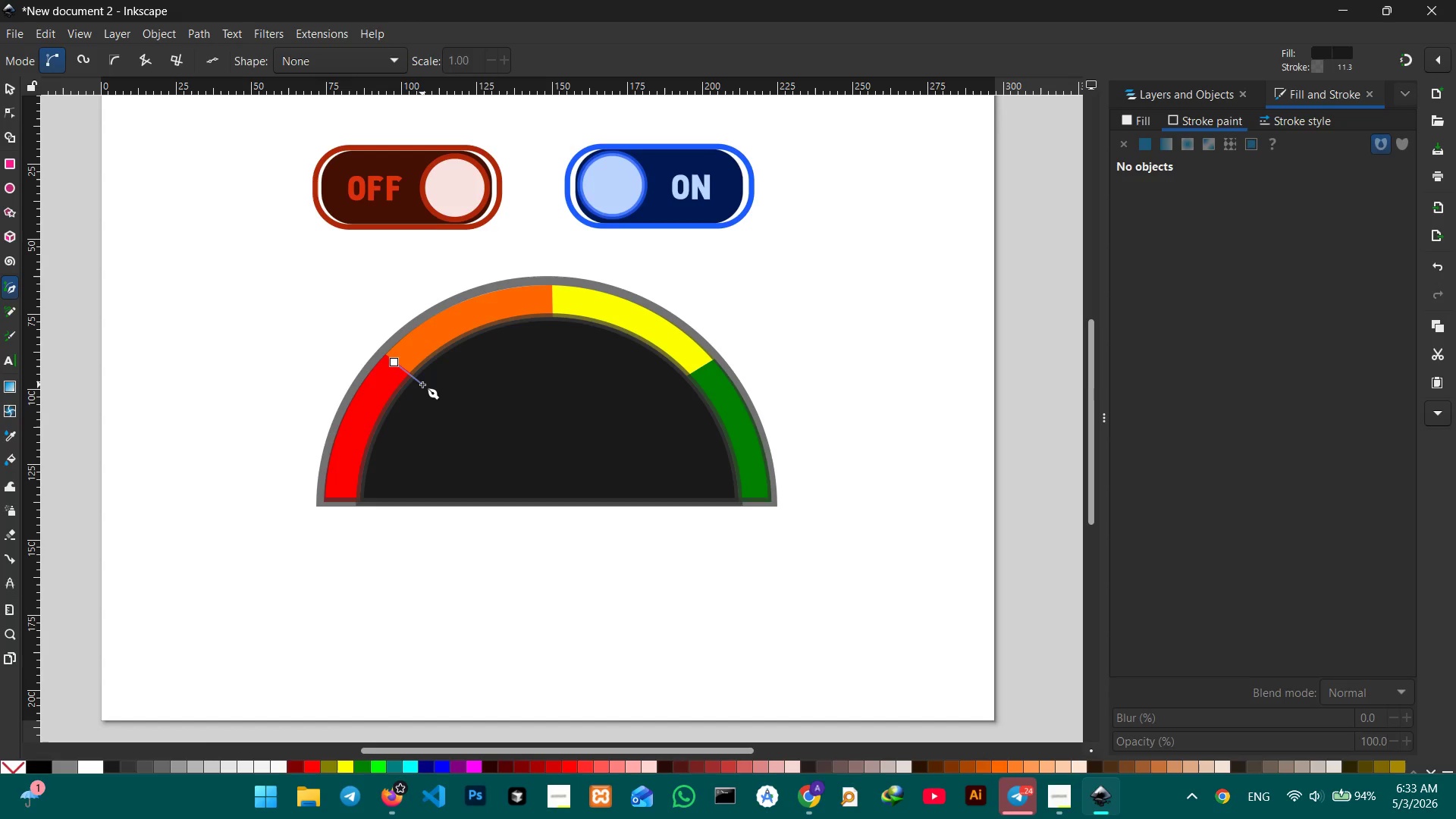 
key(Space)
 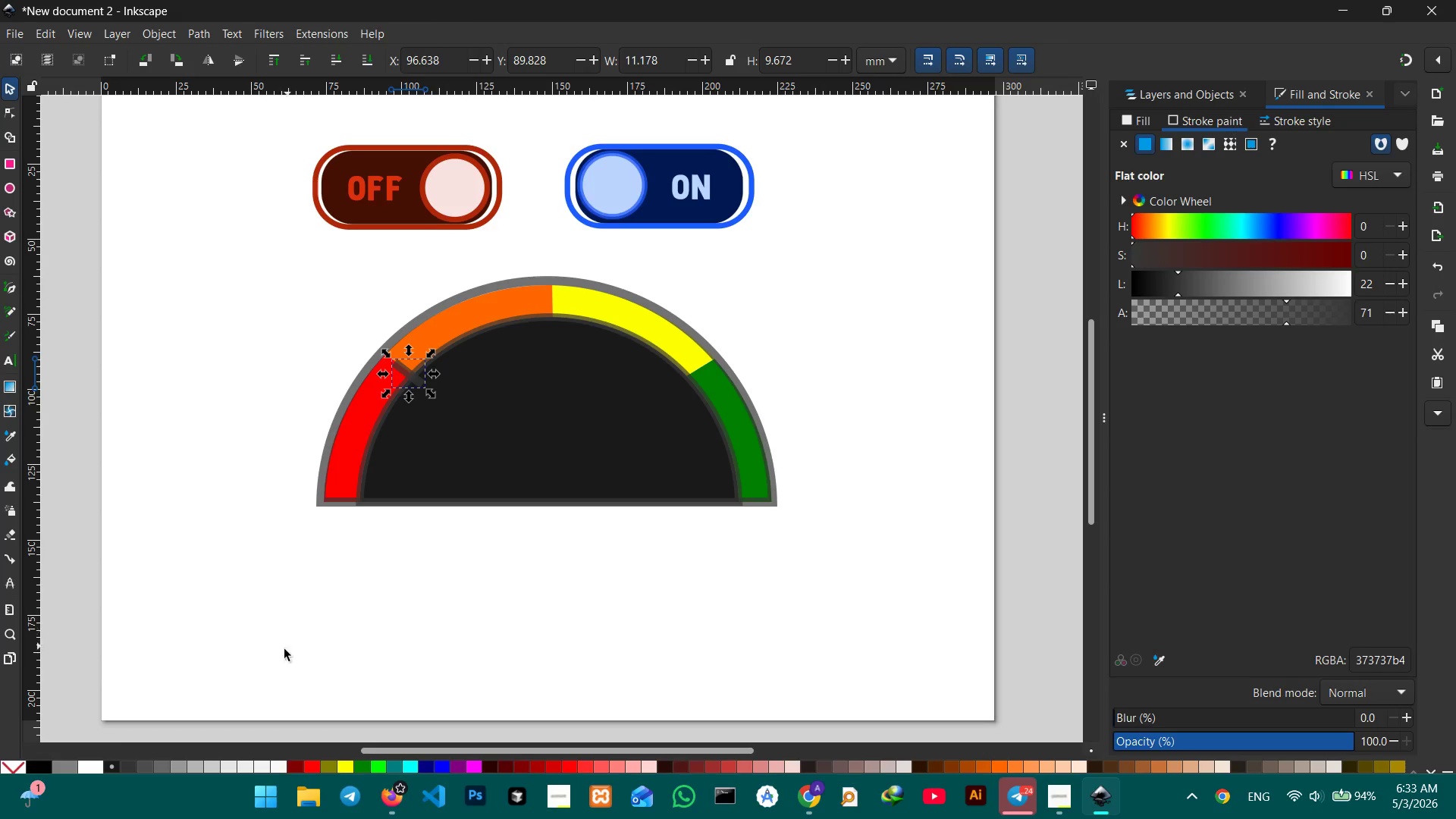 
left_click([89, 763])
 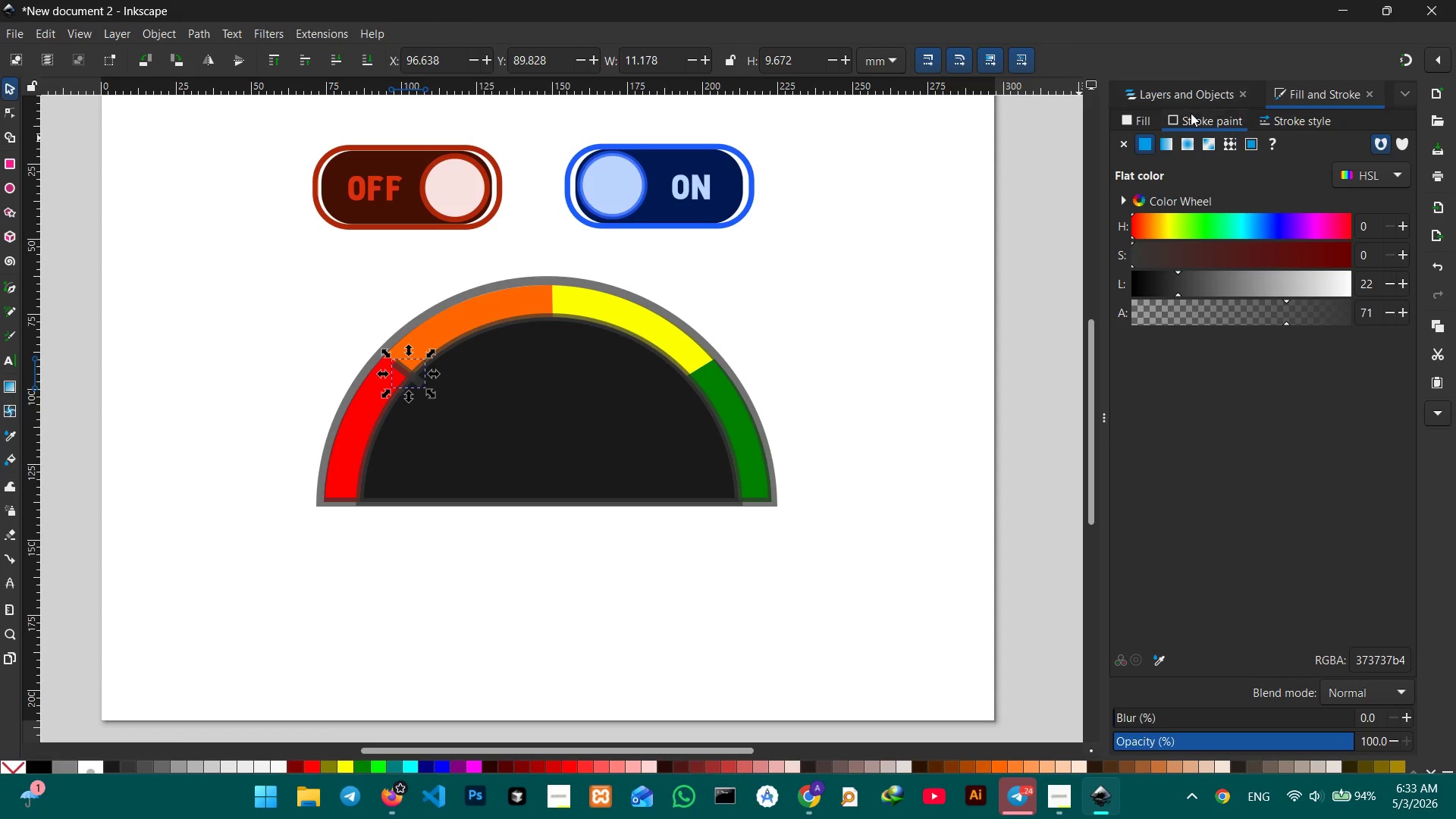 
left_click([1190, 116])
 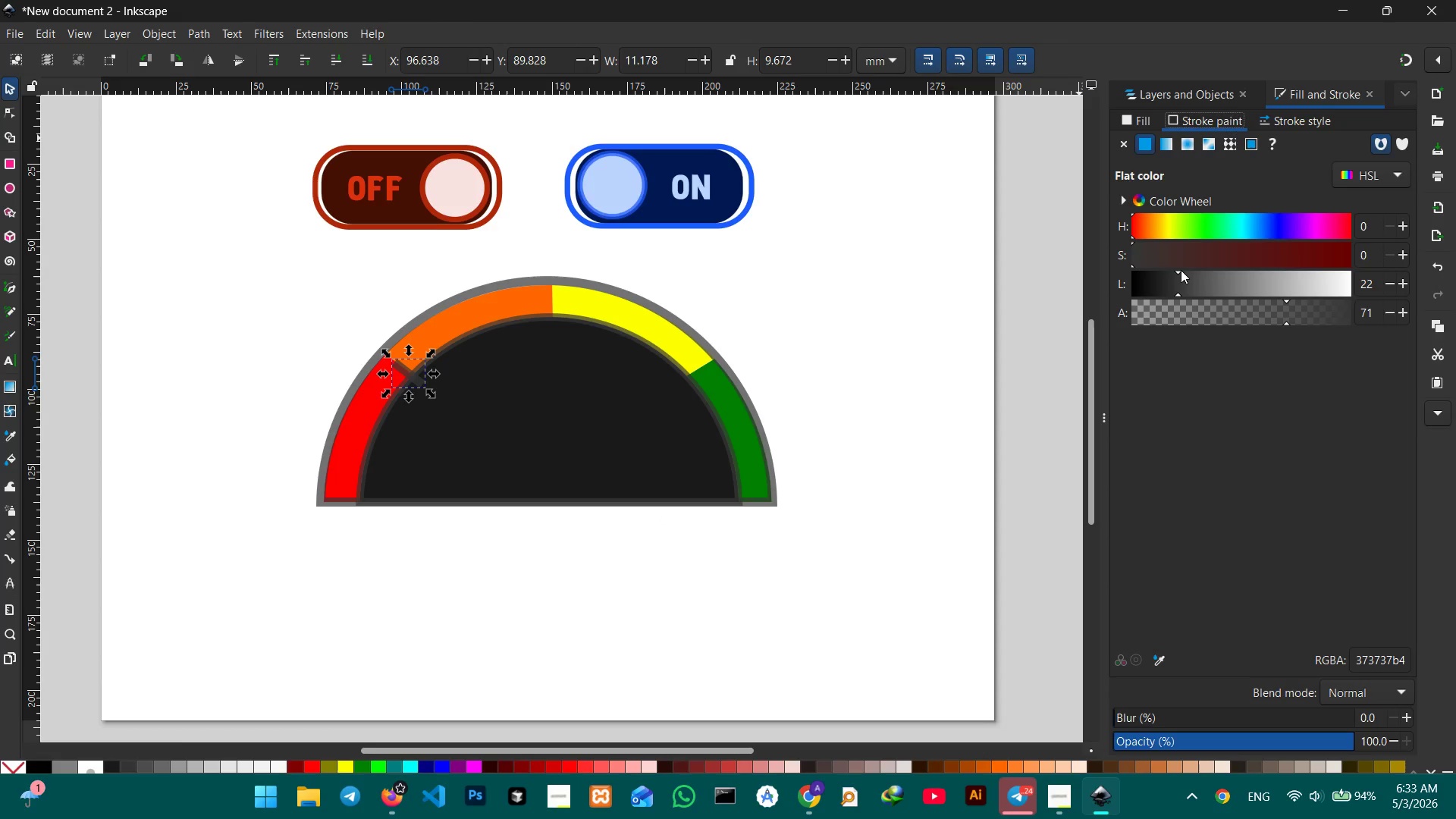 
left_click_drag(start_coordinate=[1178, 271], to_coordinate=[1288, 269])
 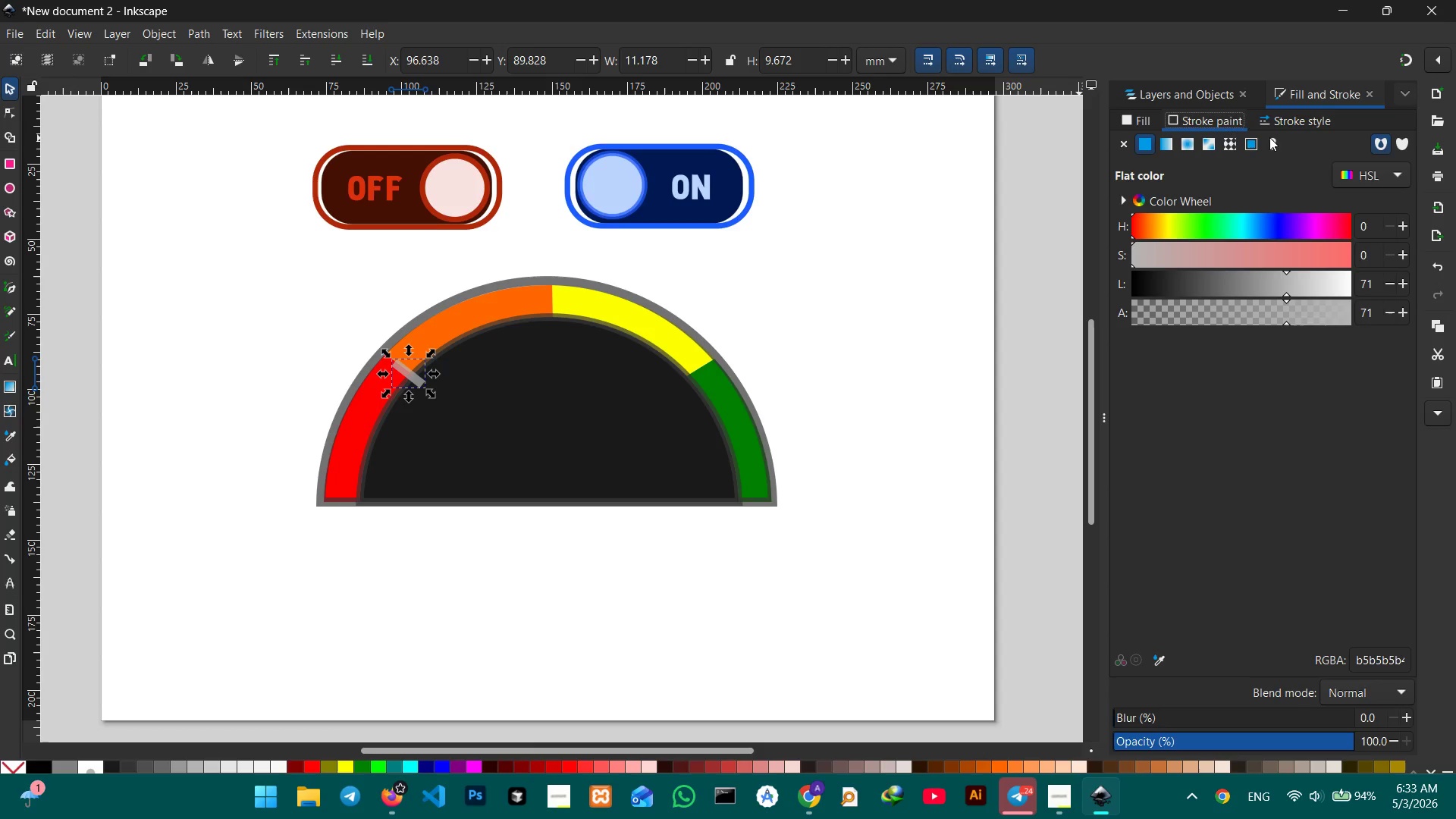 
left_click([1279, 126])
 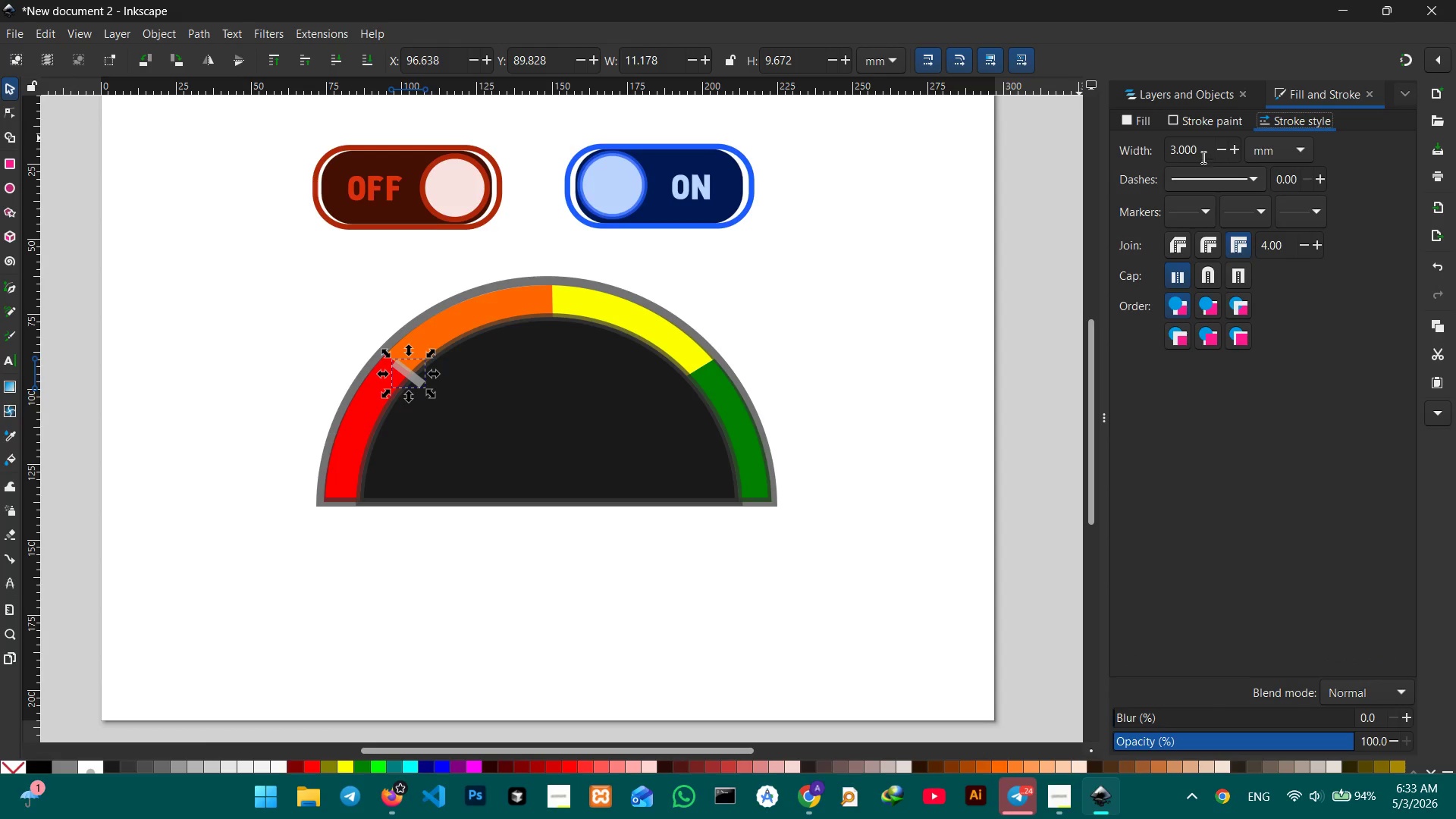 
left_click_drag(start_coordinate=[1203, 152], to_coordinate=[1149, 153])
 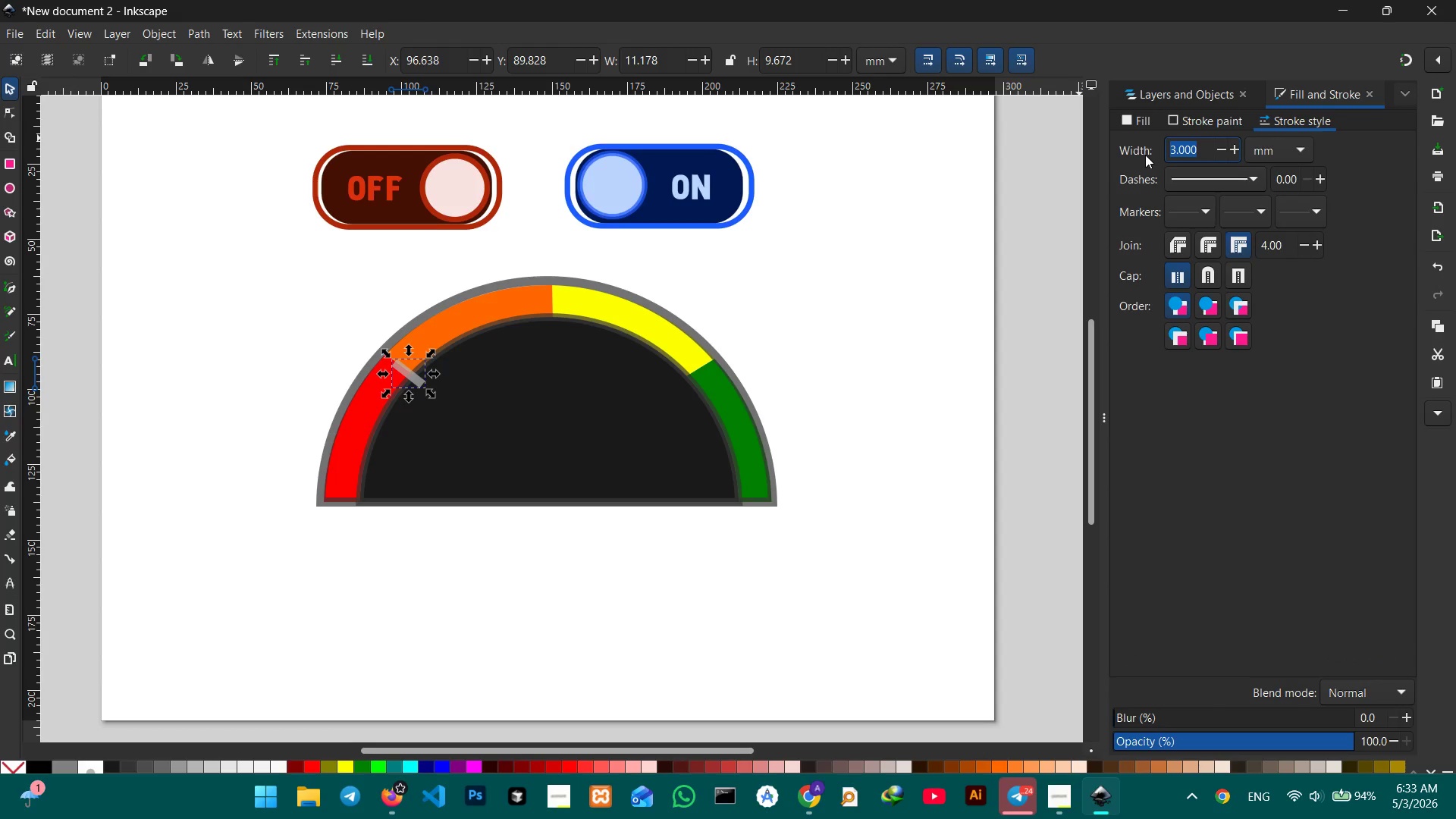 
key(Numpad1)
 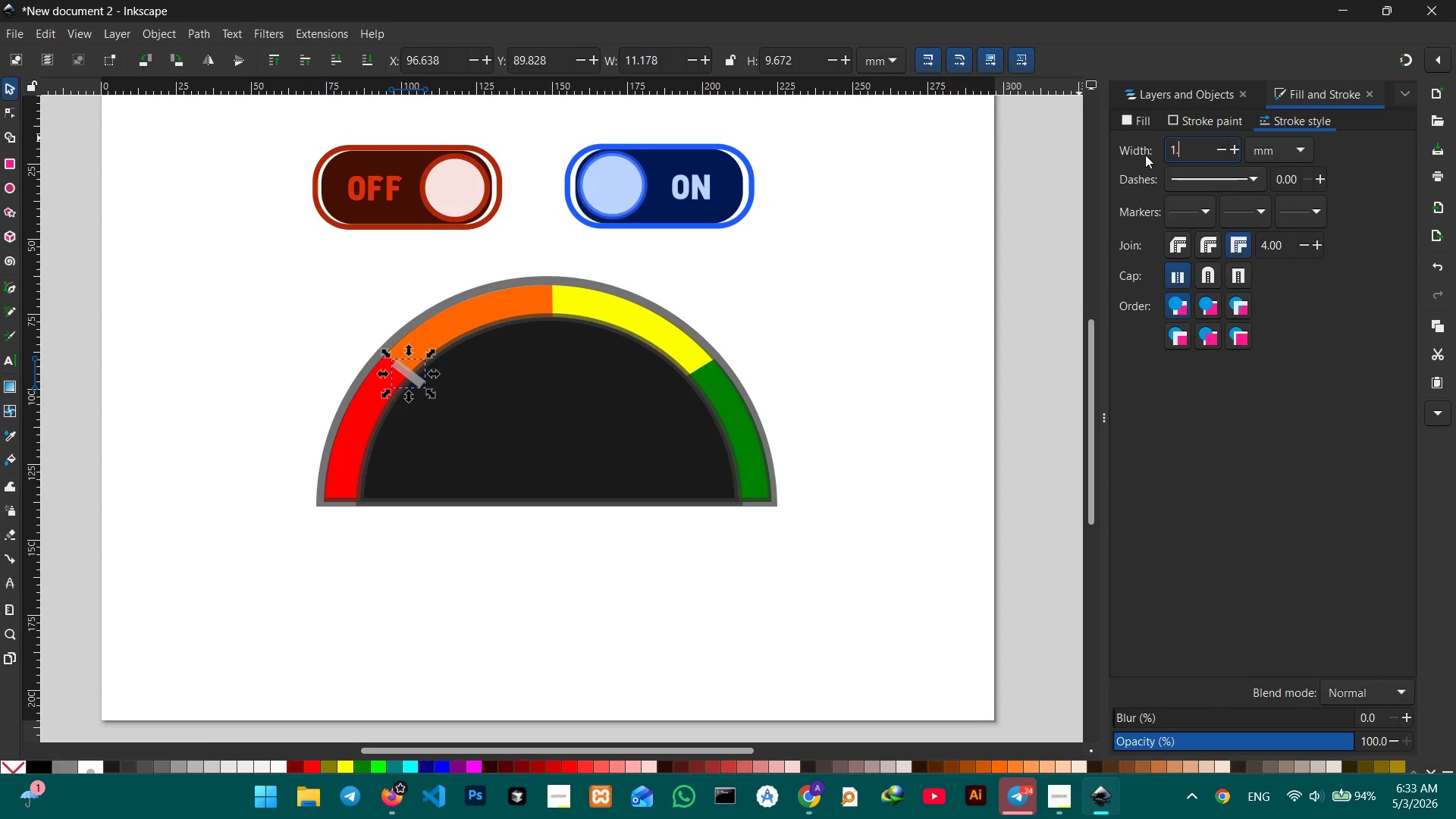 
key(NumpadDecimal)
 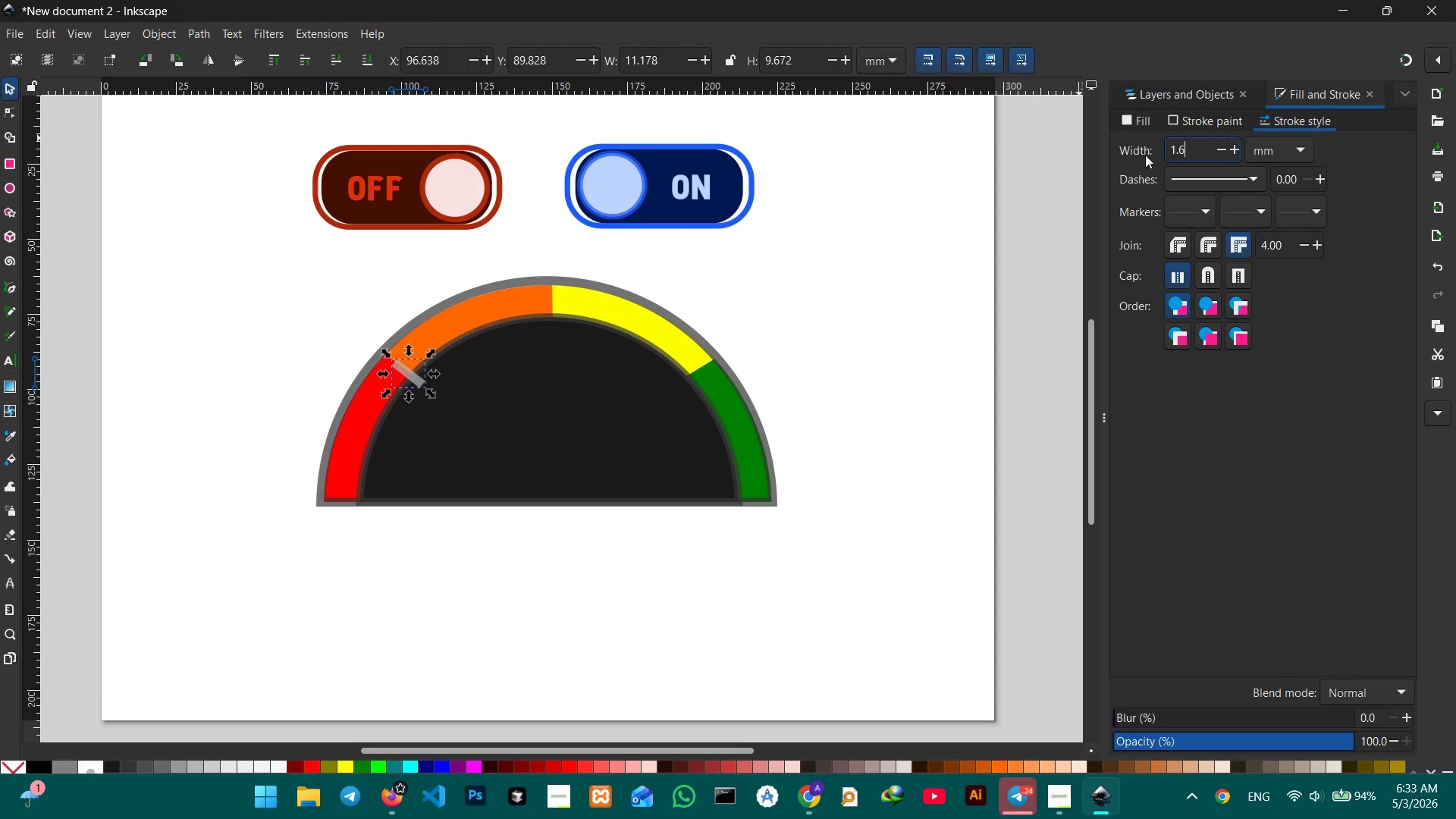 
key(Numpad6)
 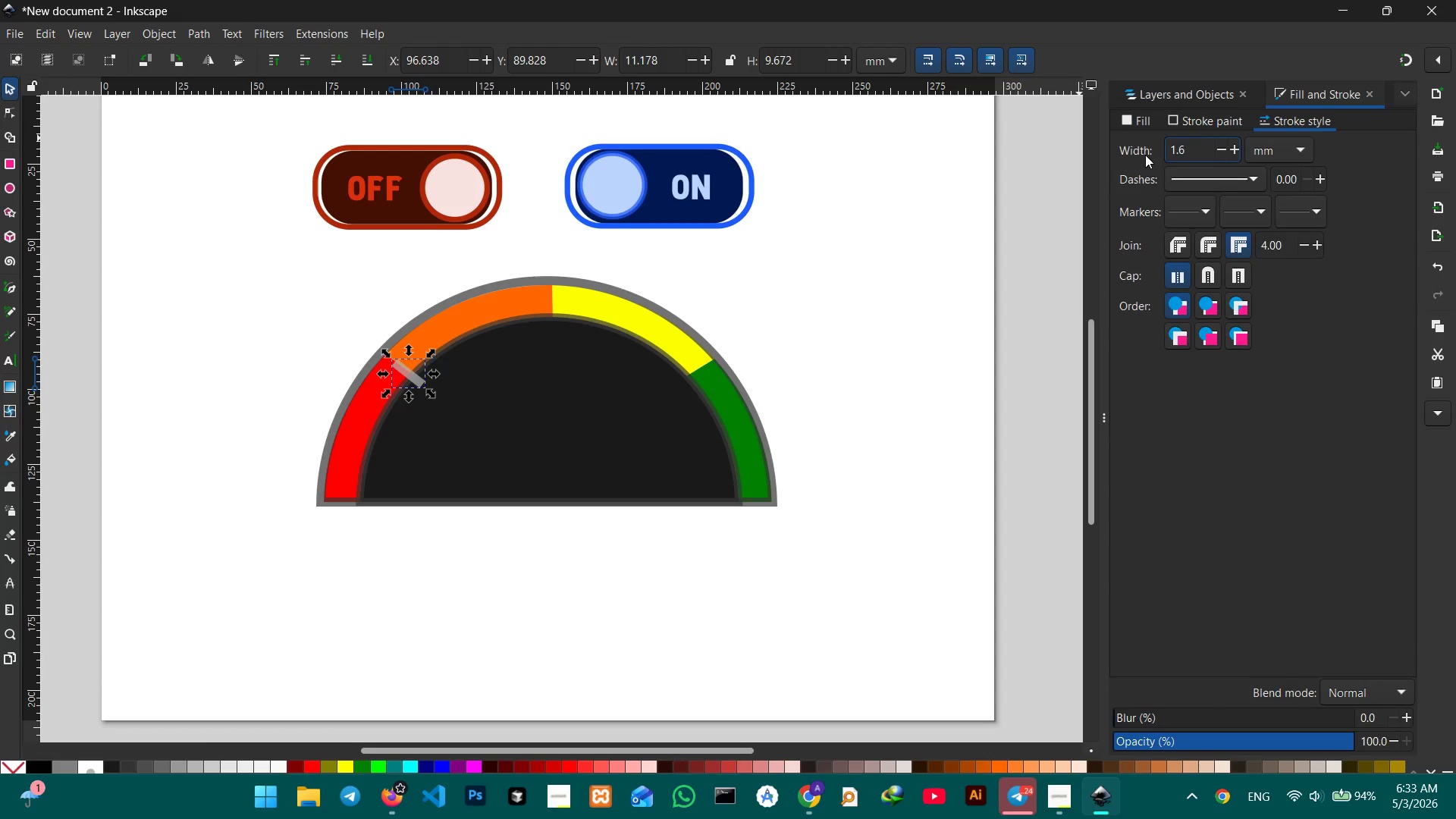 
key(Backspace)
 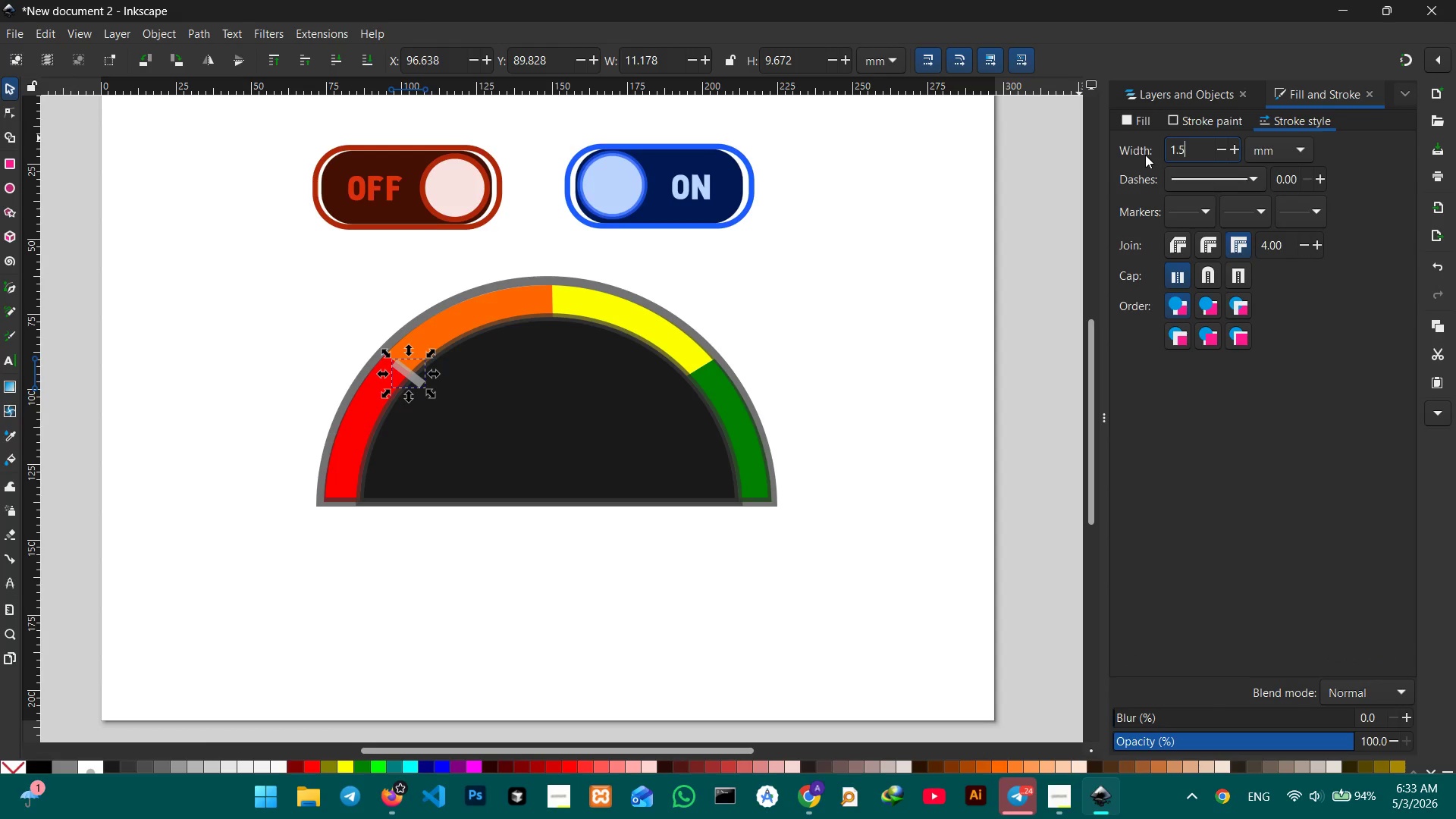 
key(Numpad5)
 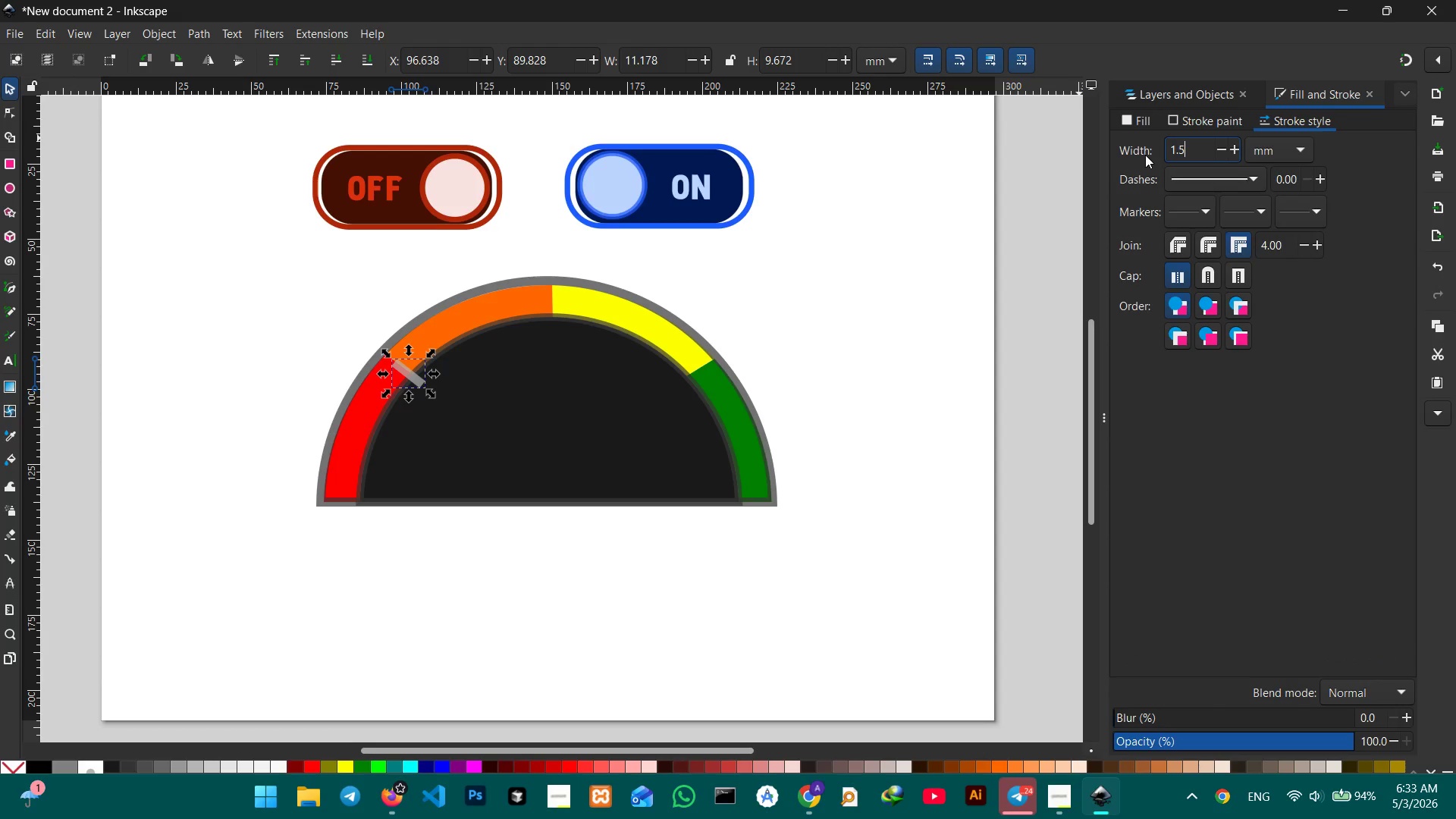 
key(Enter)
 